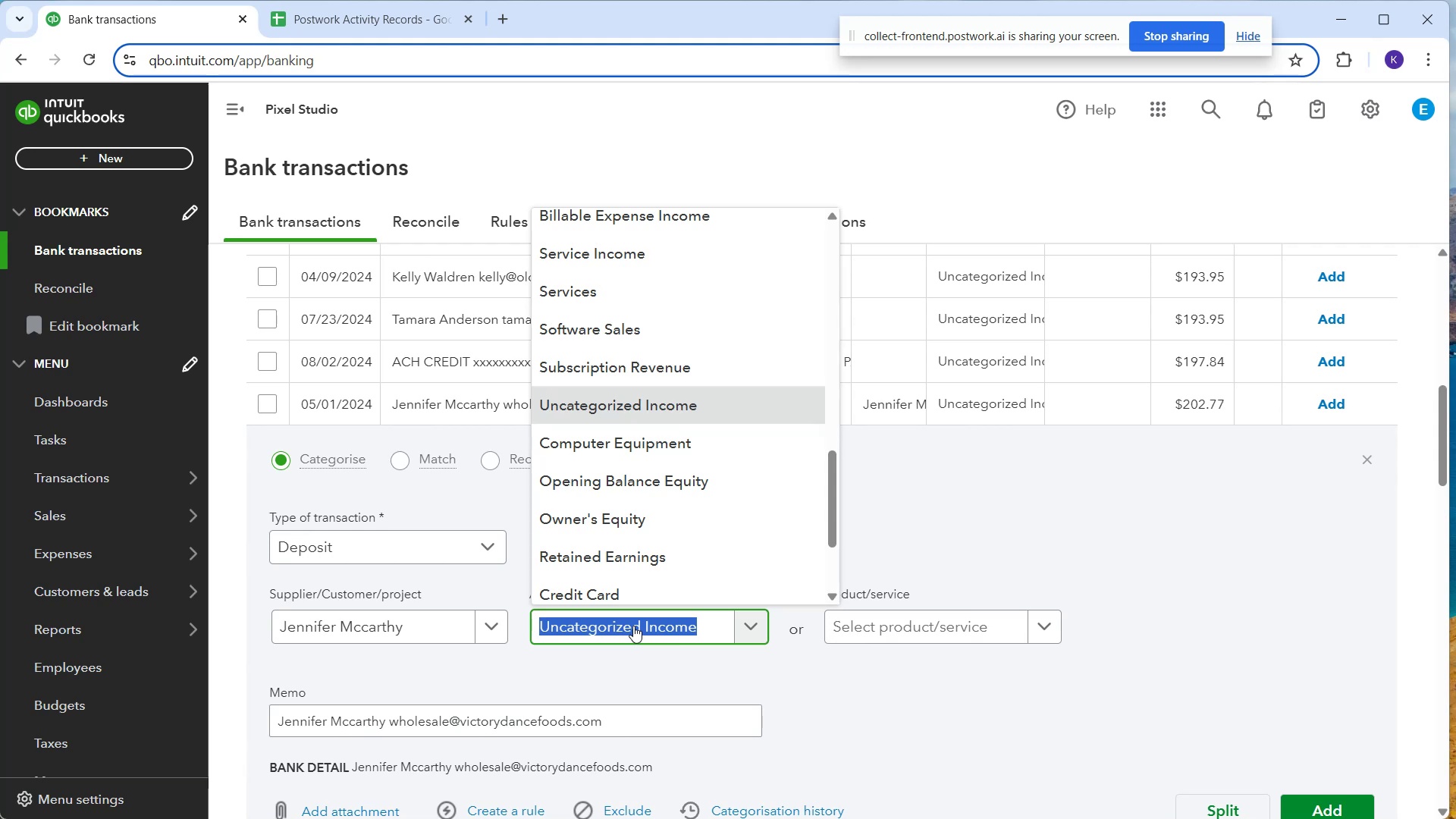 
type(serv)
 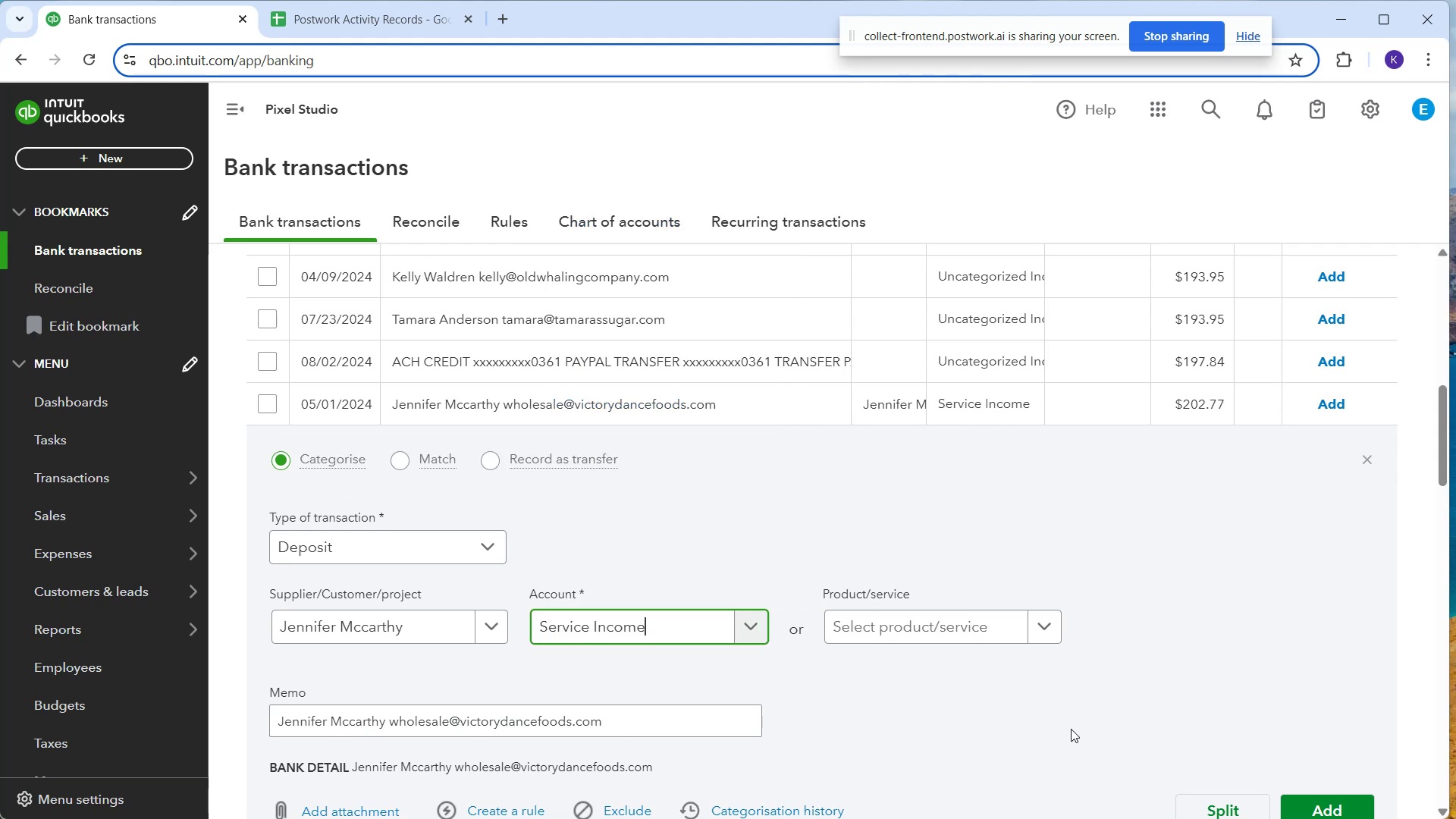 
left_click([1307, 812])
 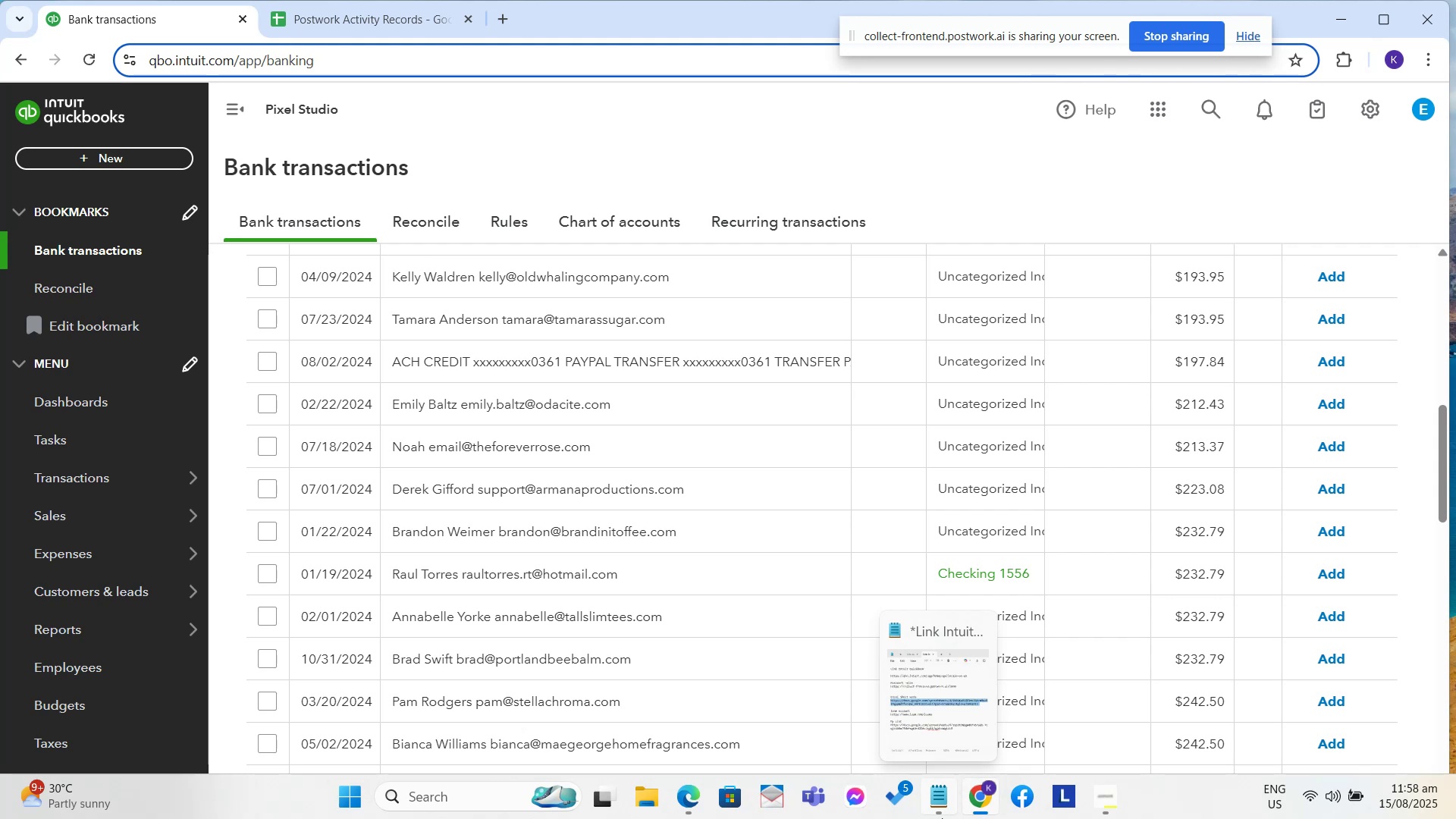 
wait(70.65)
 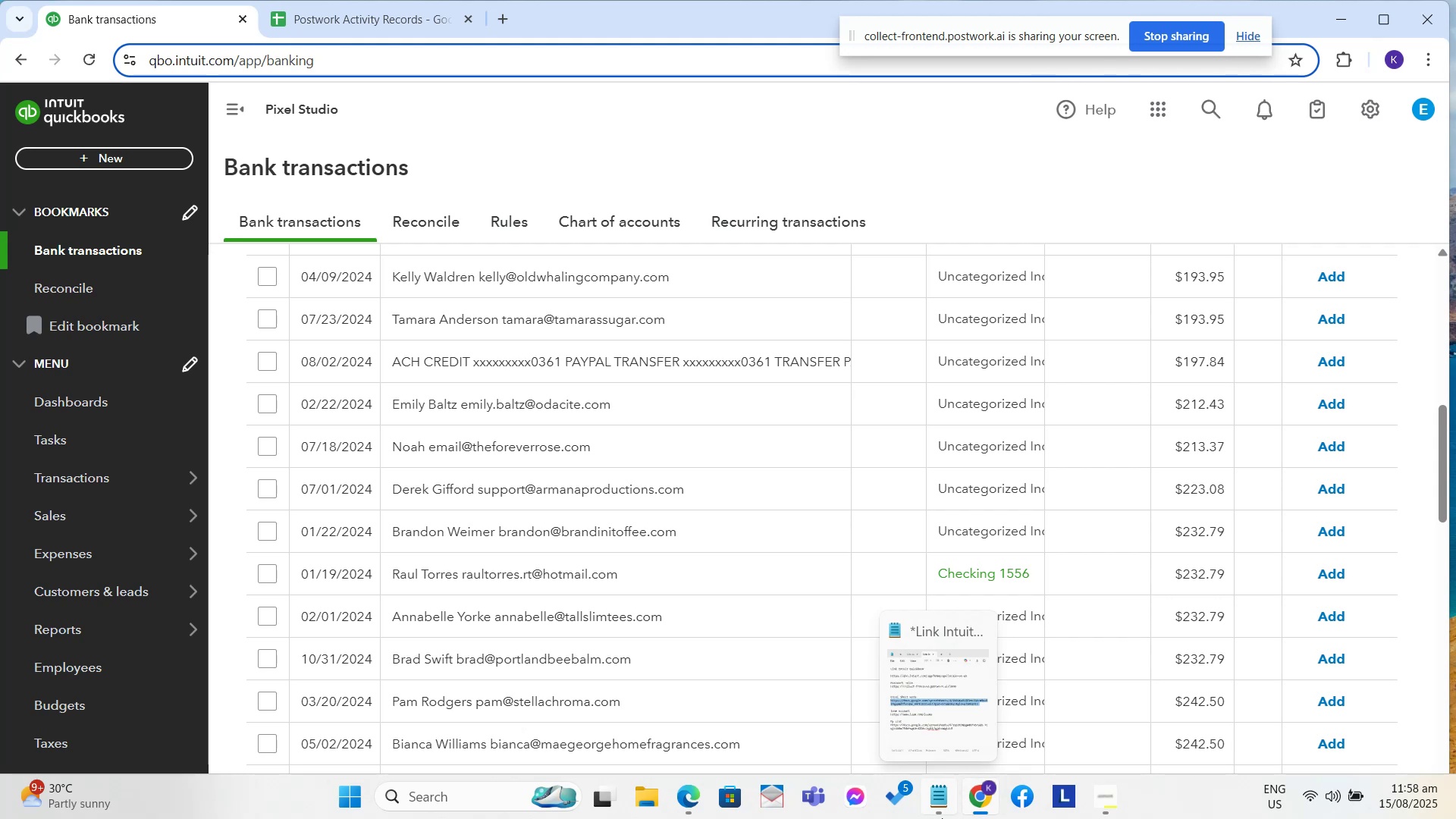 
scroll: coordinate [667, 528], scroll_direction: up, amount: 2.0
 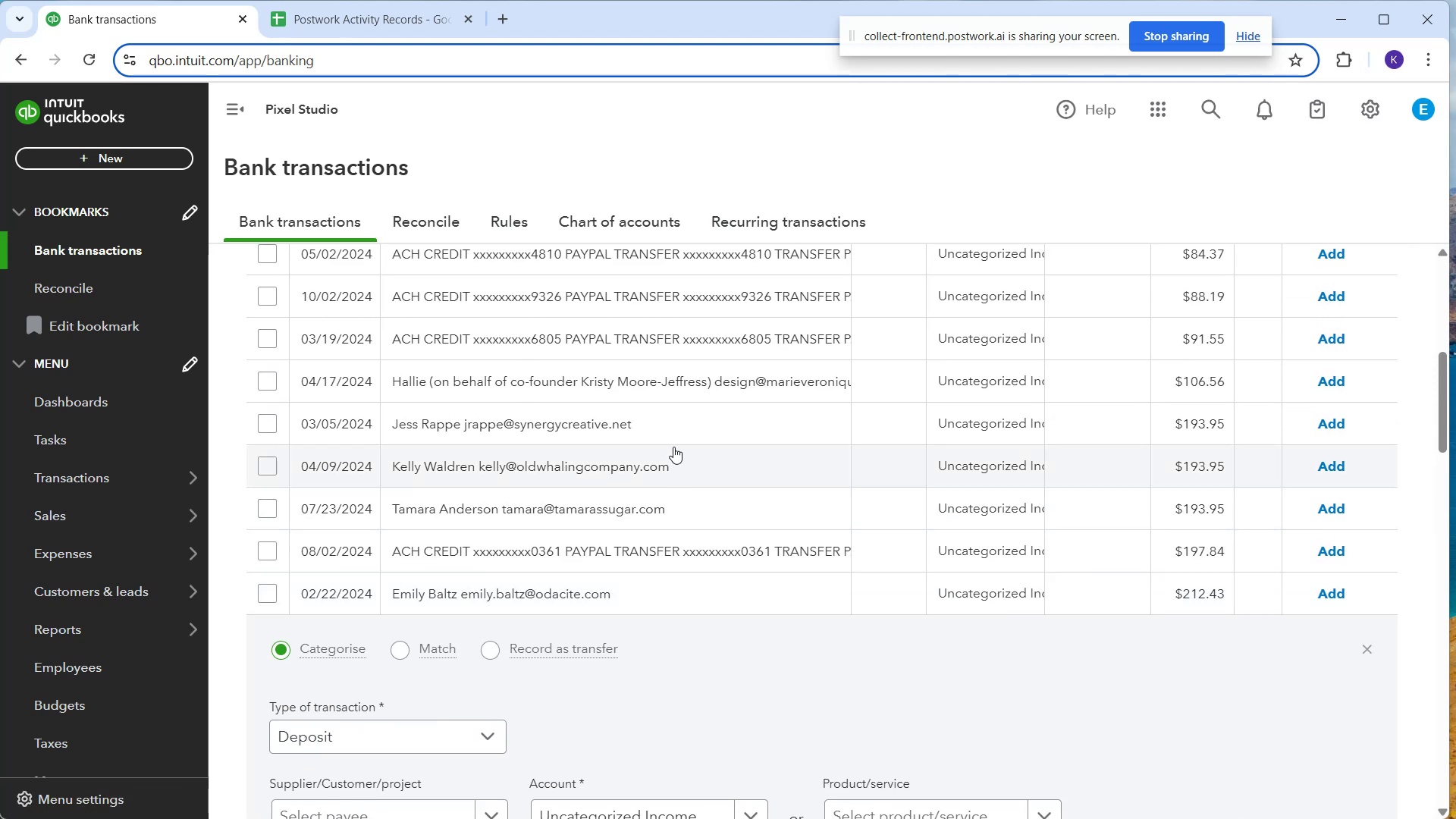 
left_click([676, 440])
 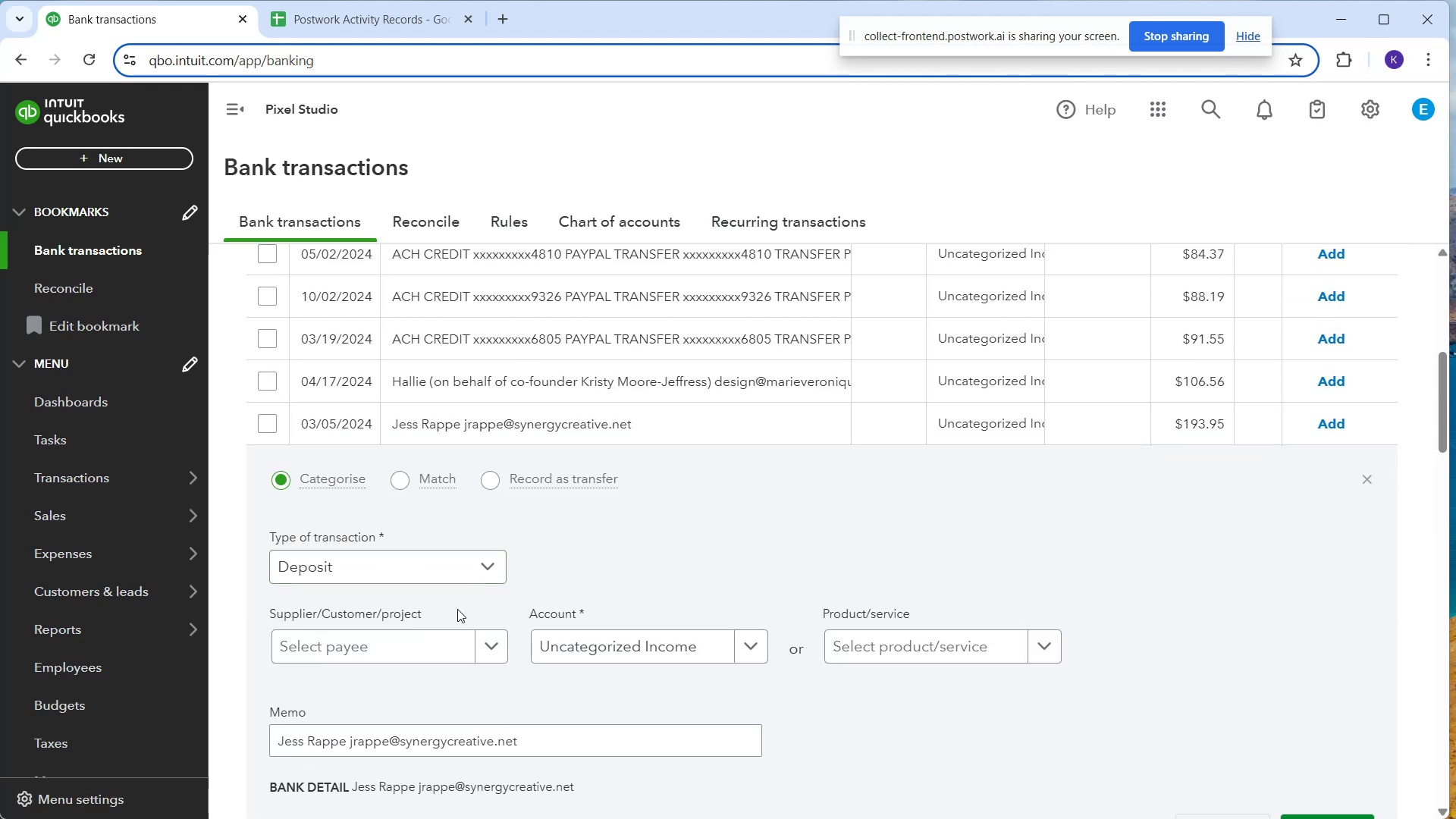 
left_click_drag(start_coordinate=[431, 657], to_coordinate=[427, 657])
 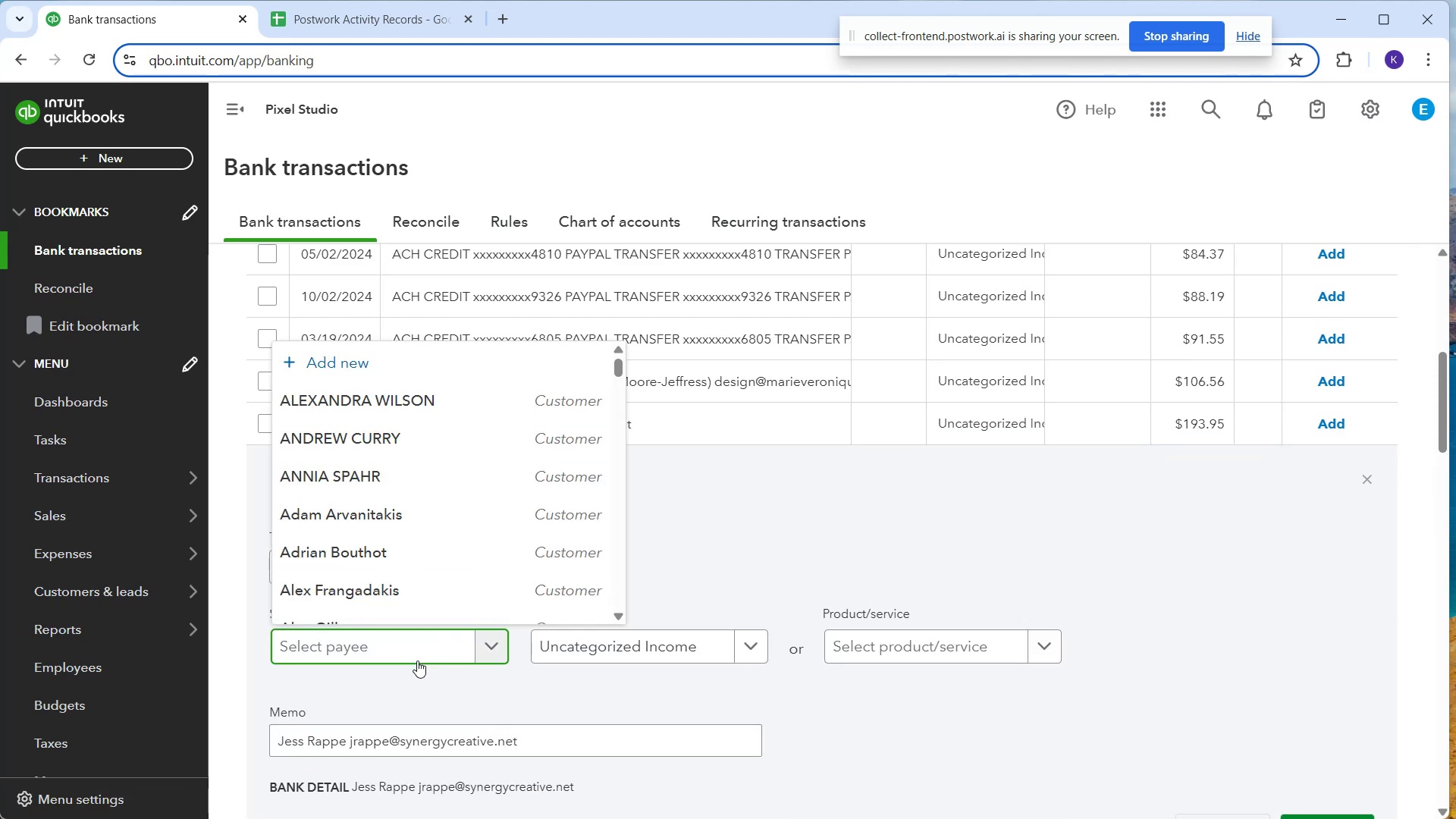 
type(Jess Rappe)
 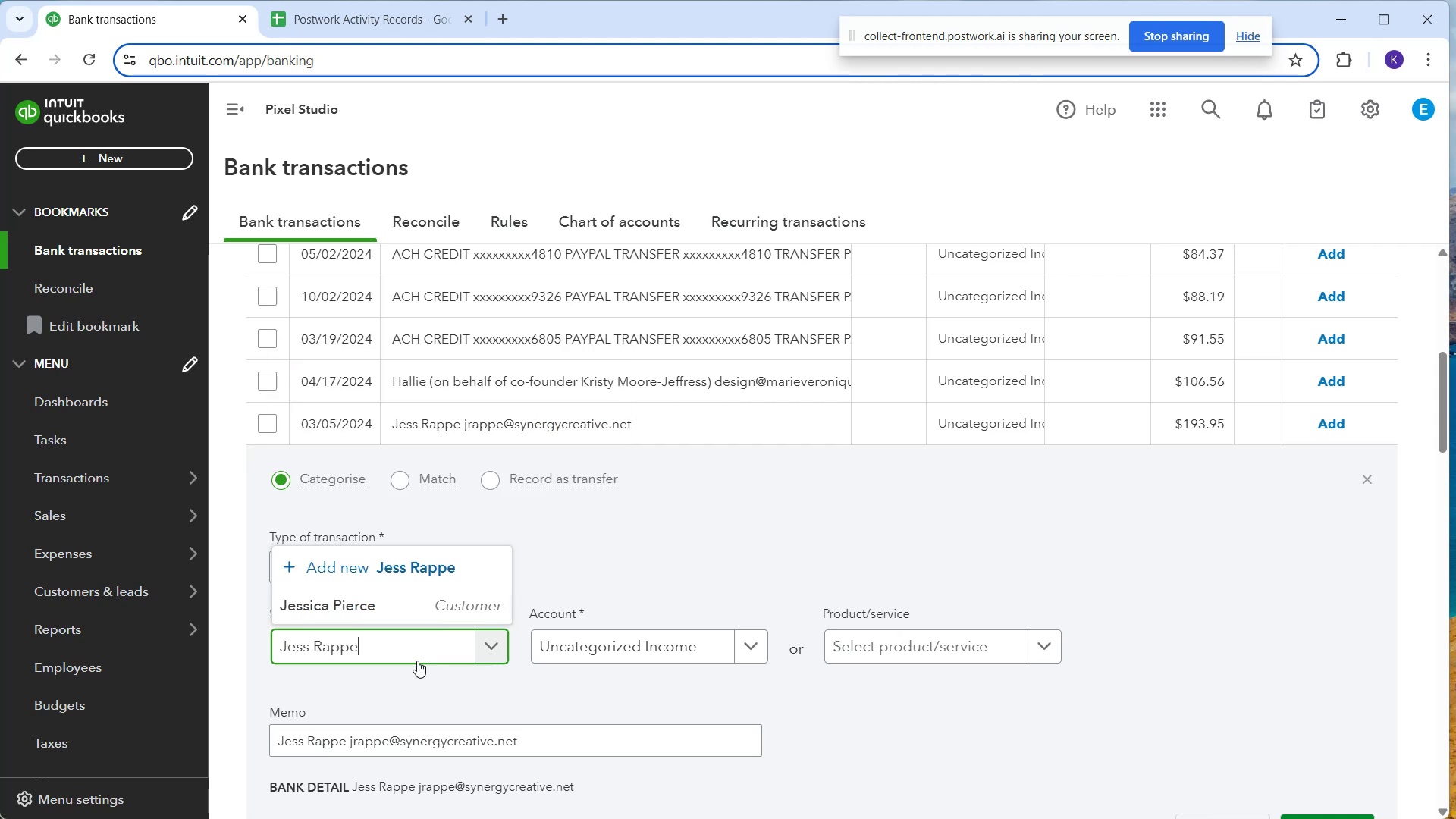 
left_click([403, 601])
 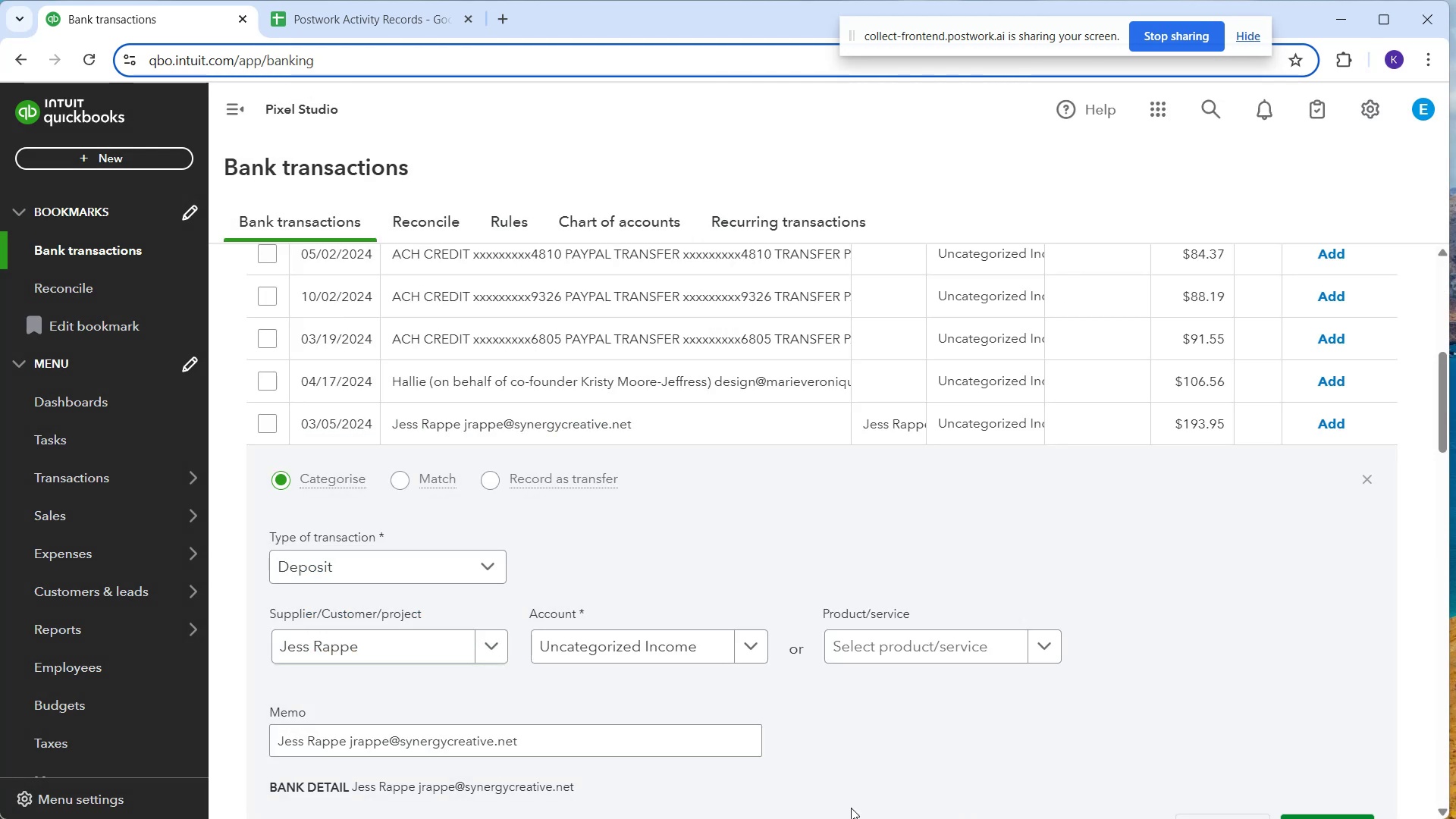 
left_click([612, 650])
 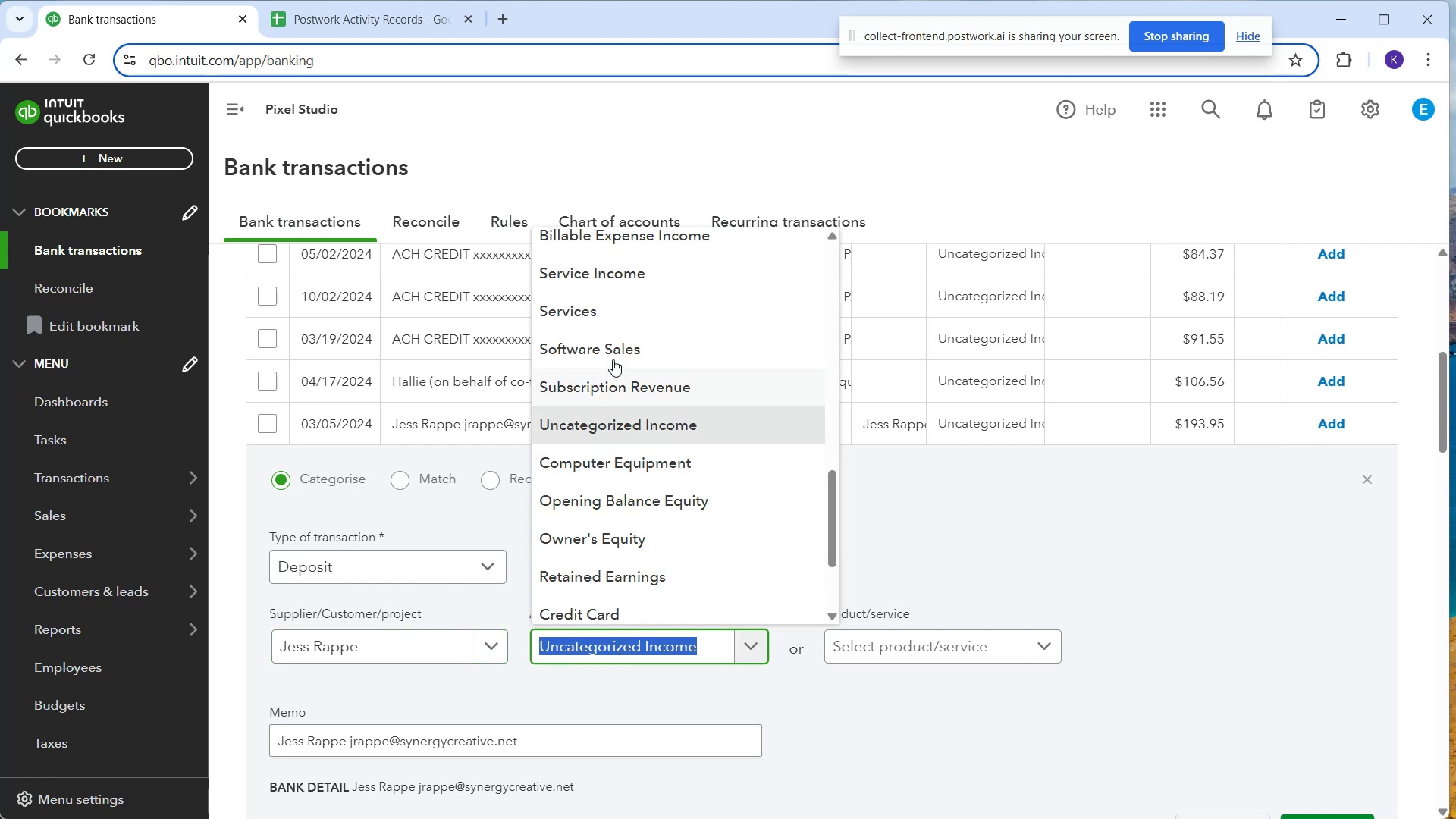 
left_click([611, 344])
 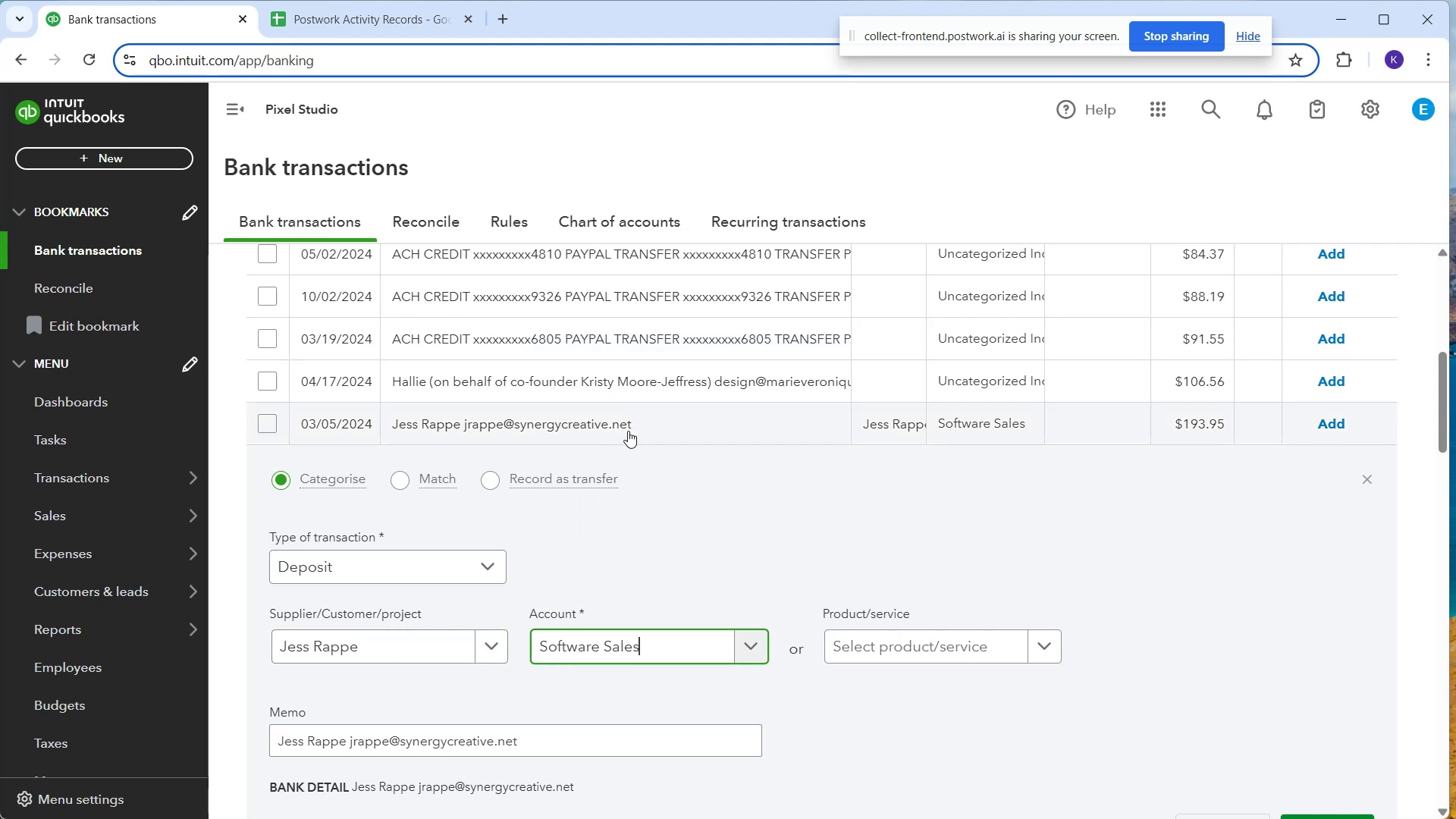 
wait(8.61)
 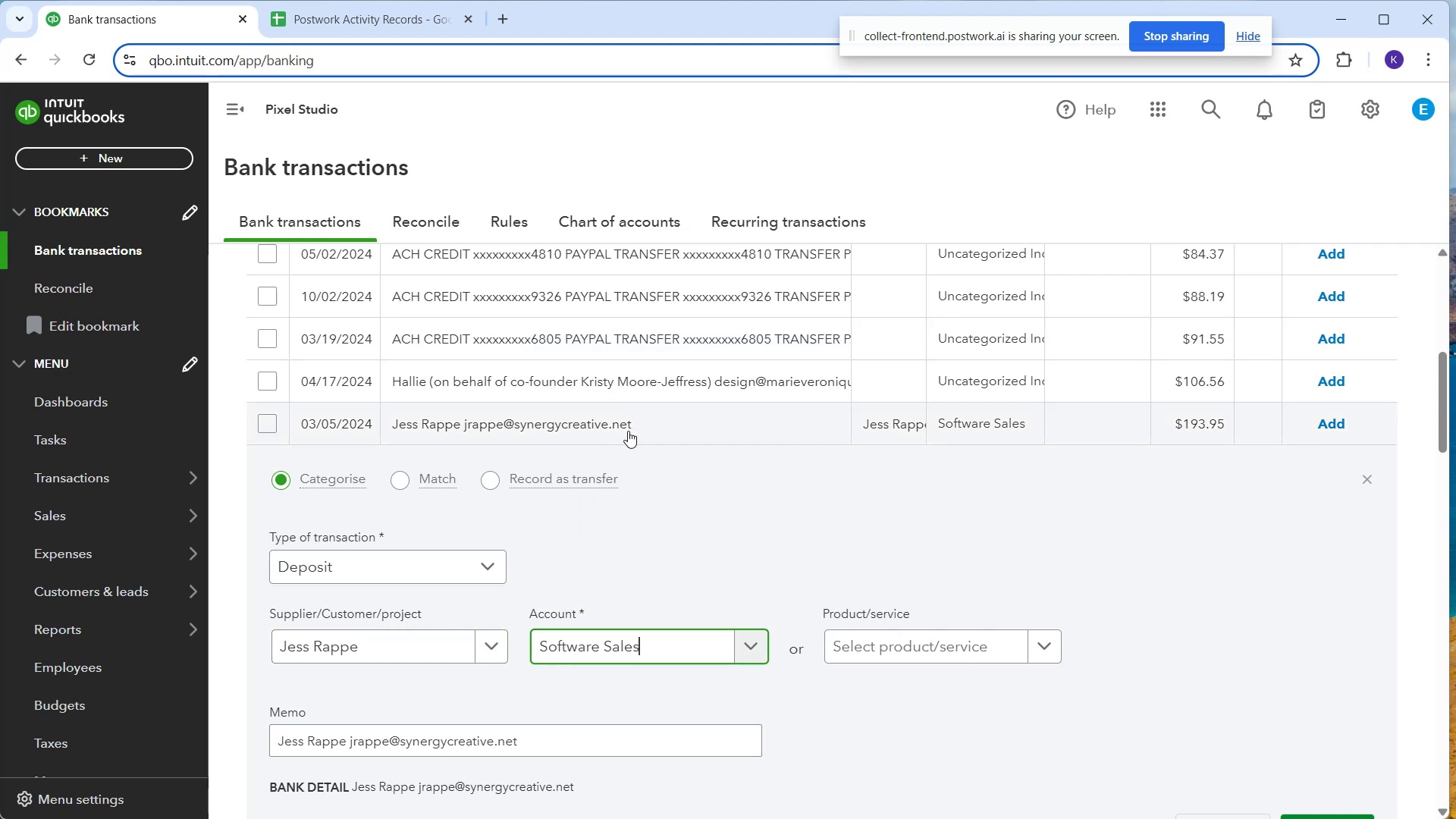 
left_click([1331, 430])
 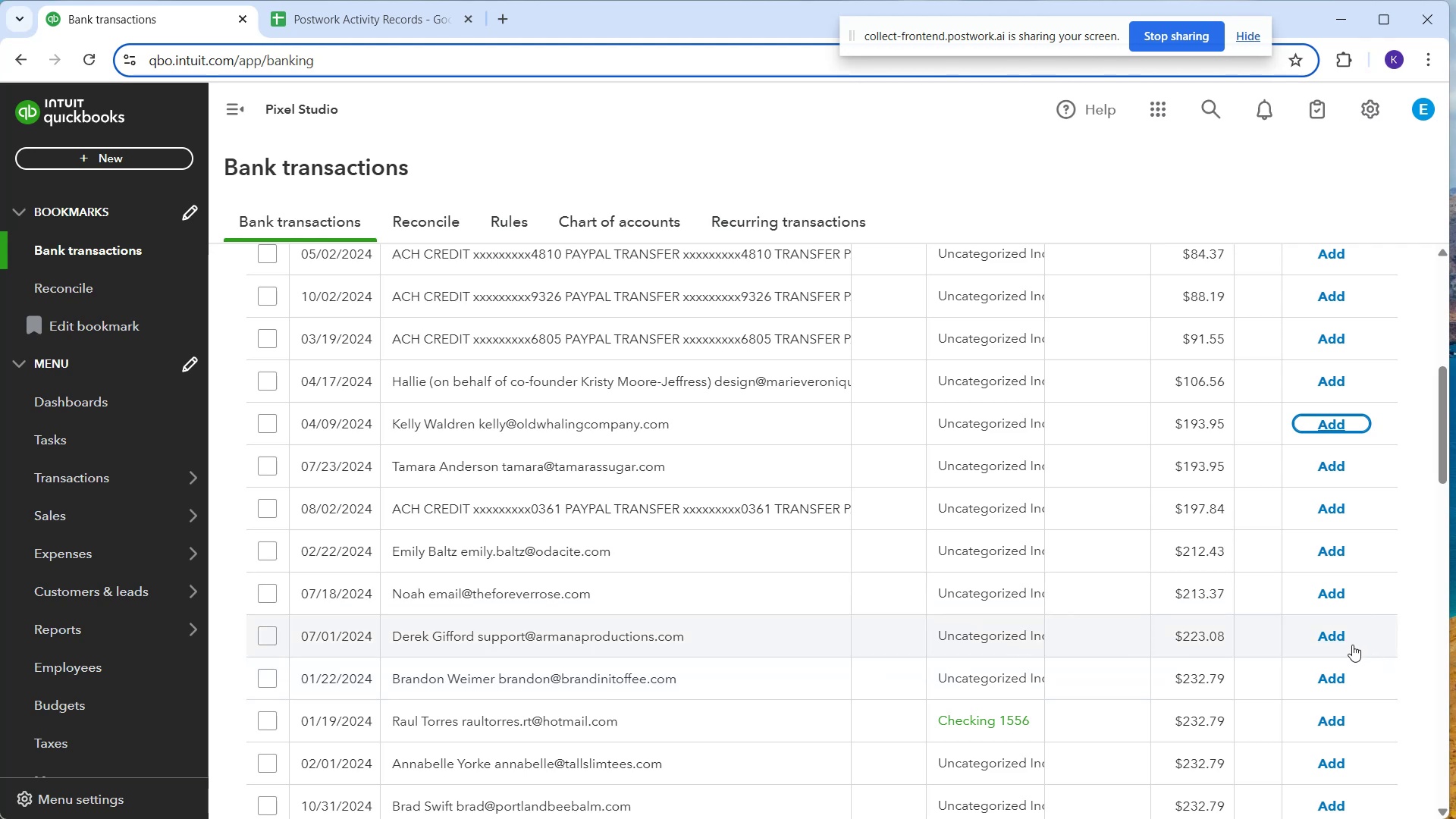 
wait(23.03)
 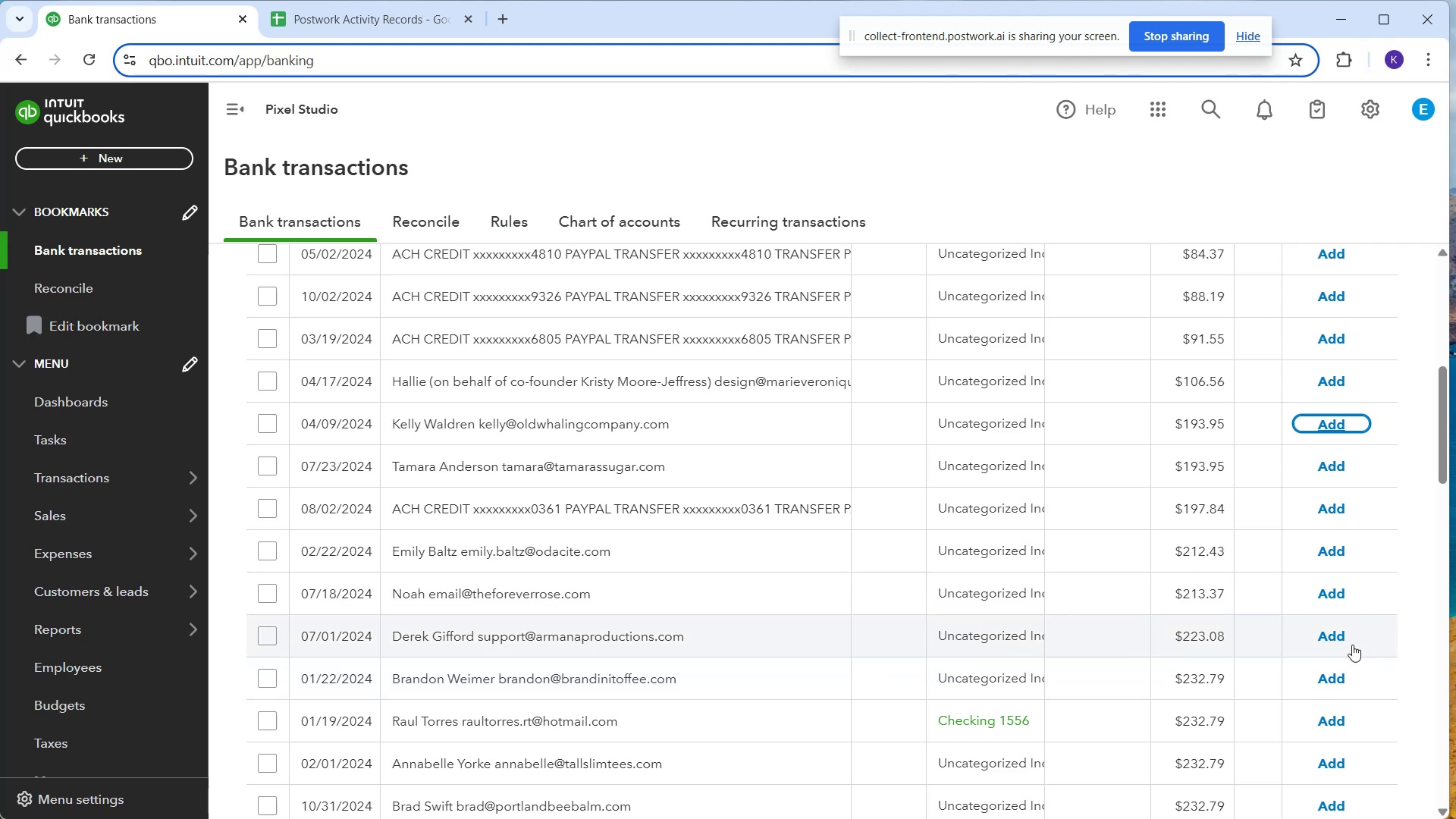 
left_click([730, 444])
 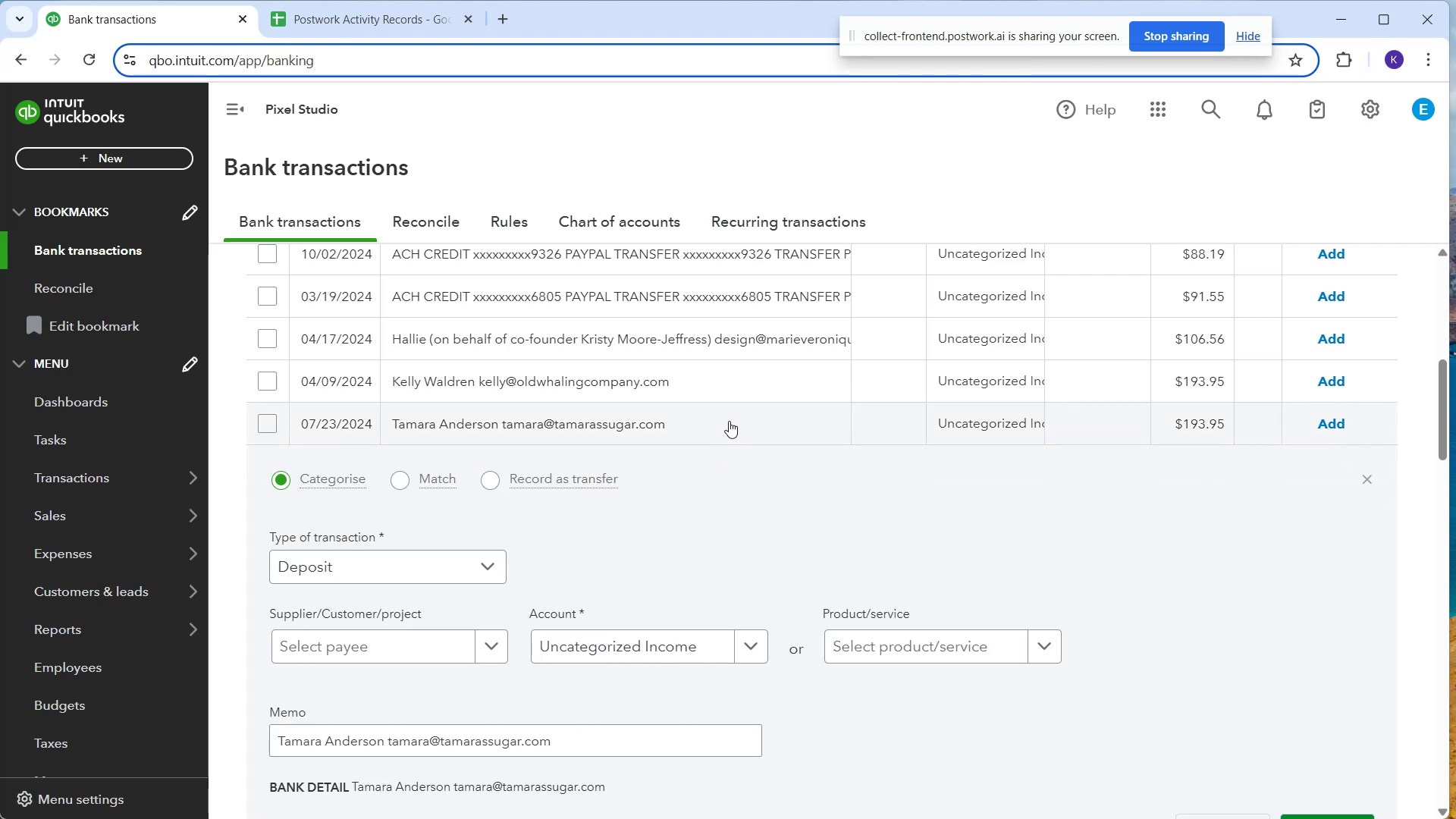 
left_click([726, 394])
 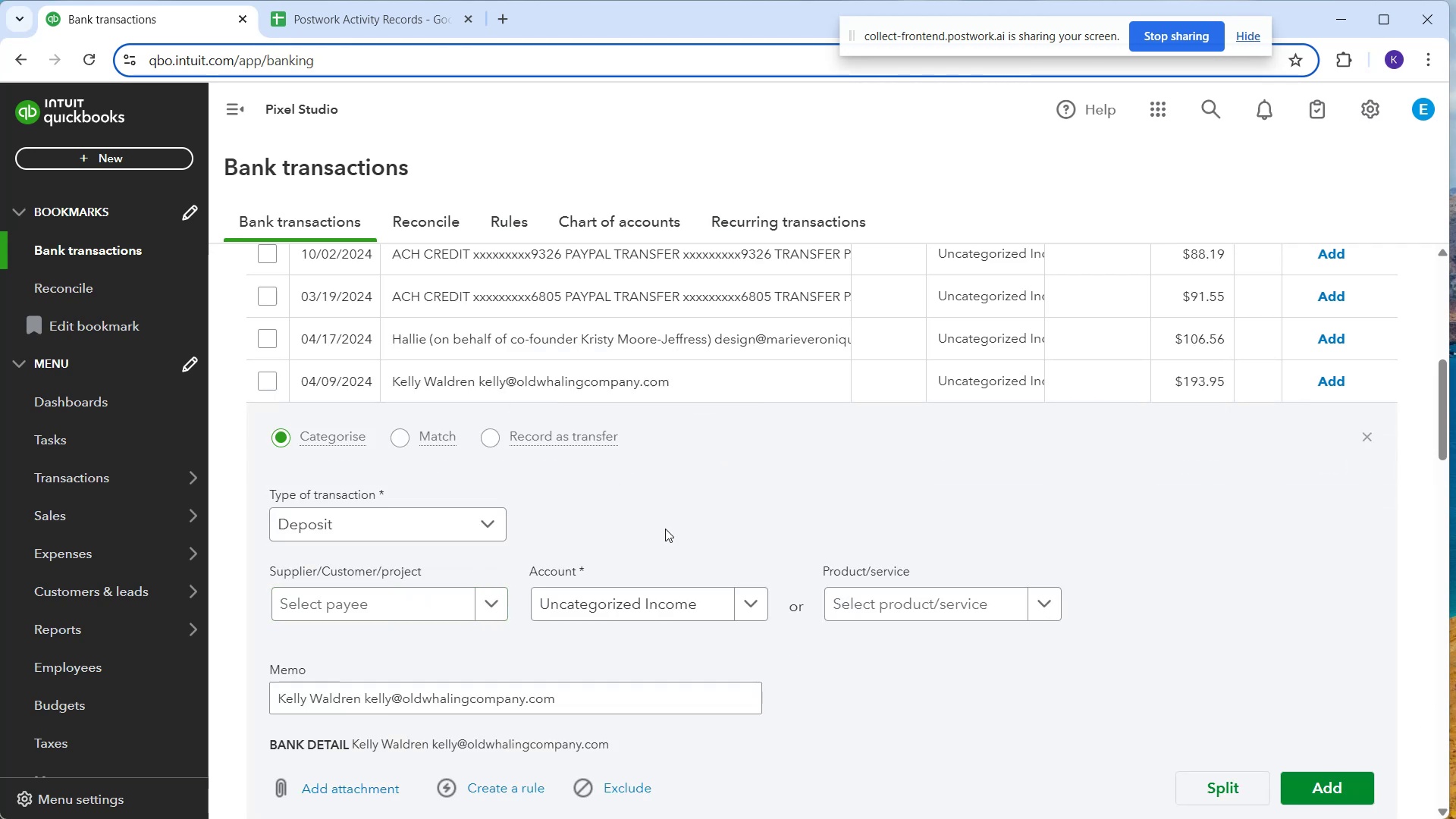 
left_click([403, 613])
 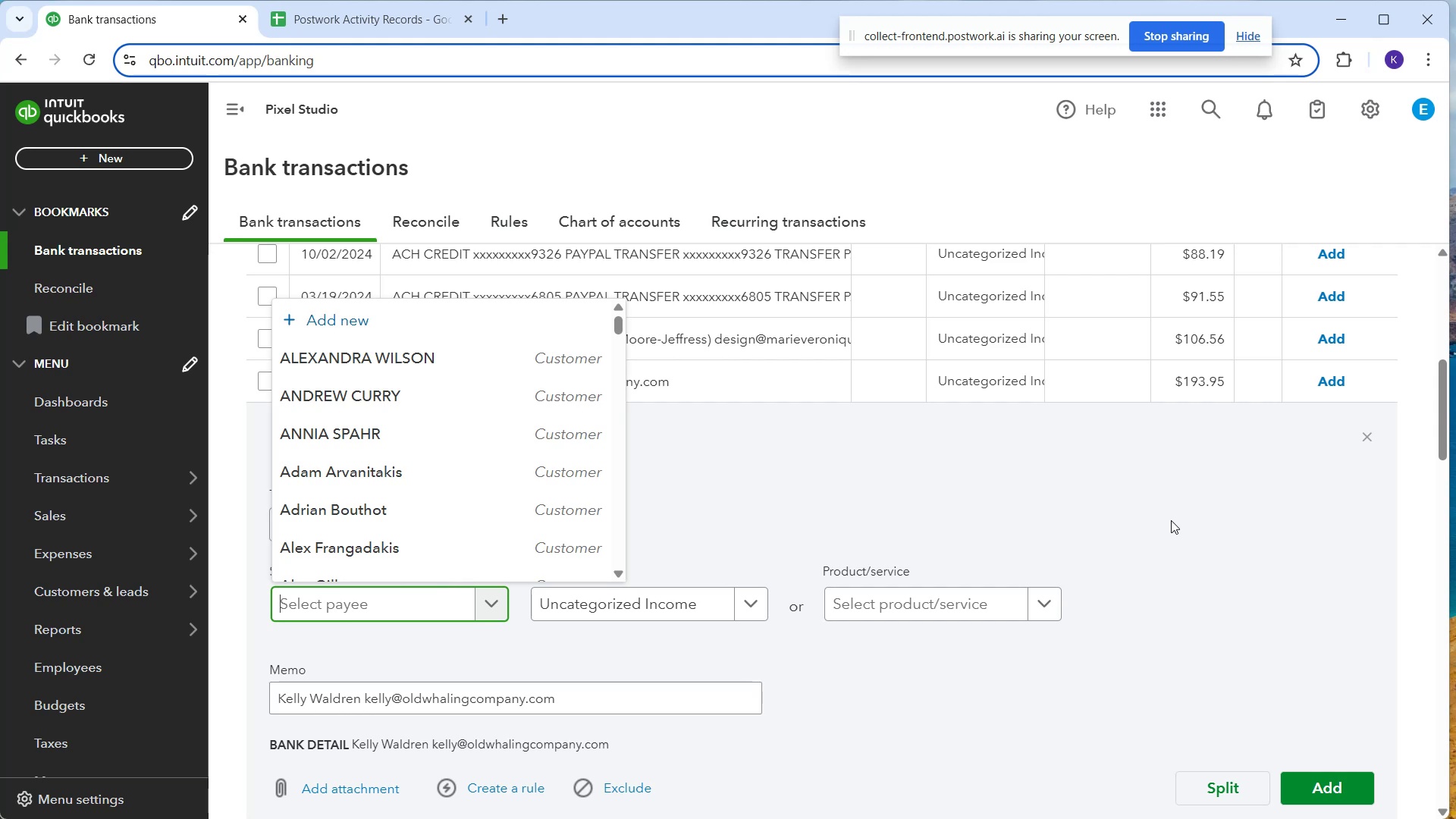 
type(Kelly Waldren)
 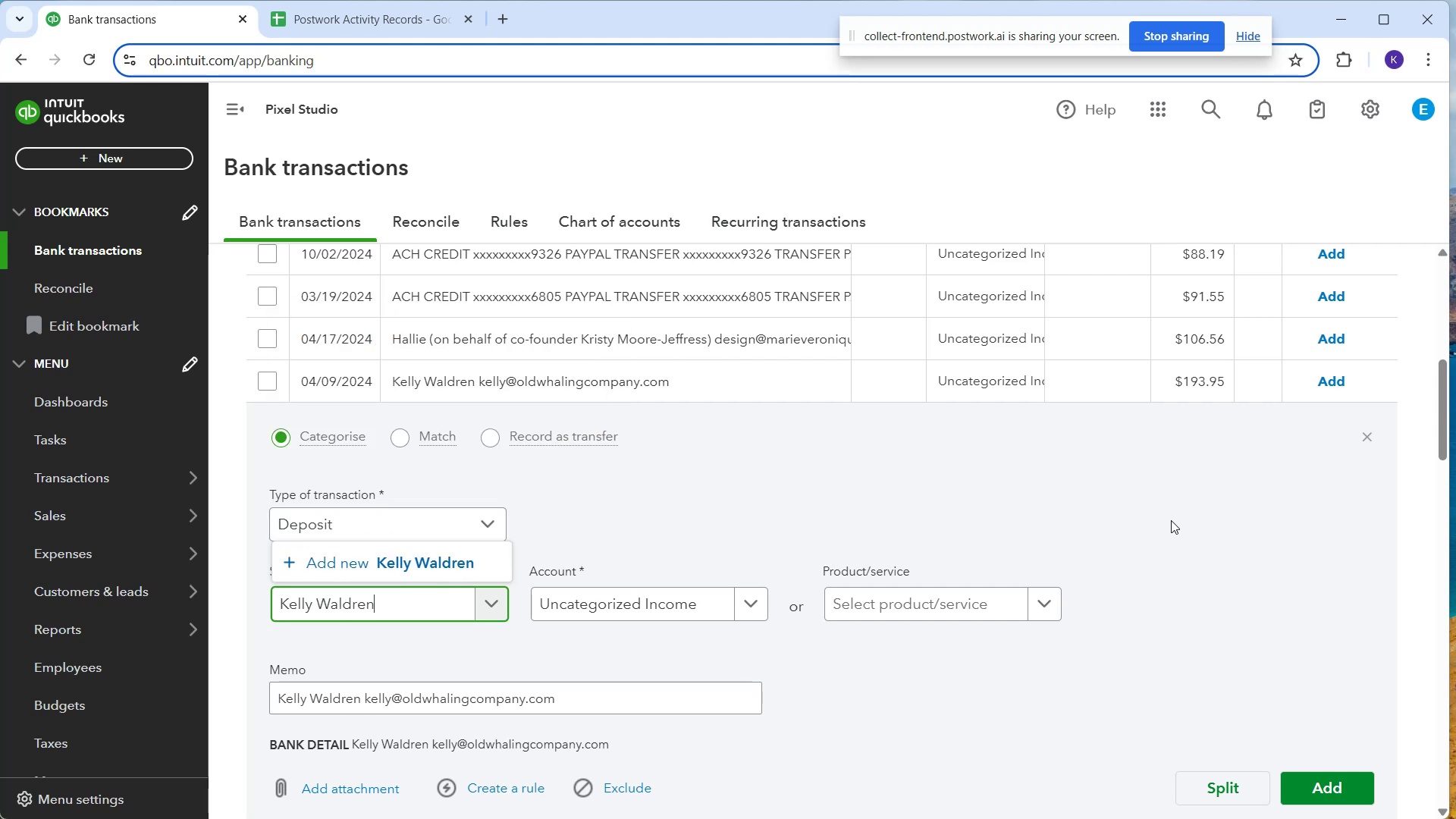 
left_click([454, 576])
 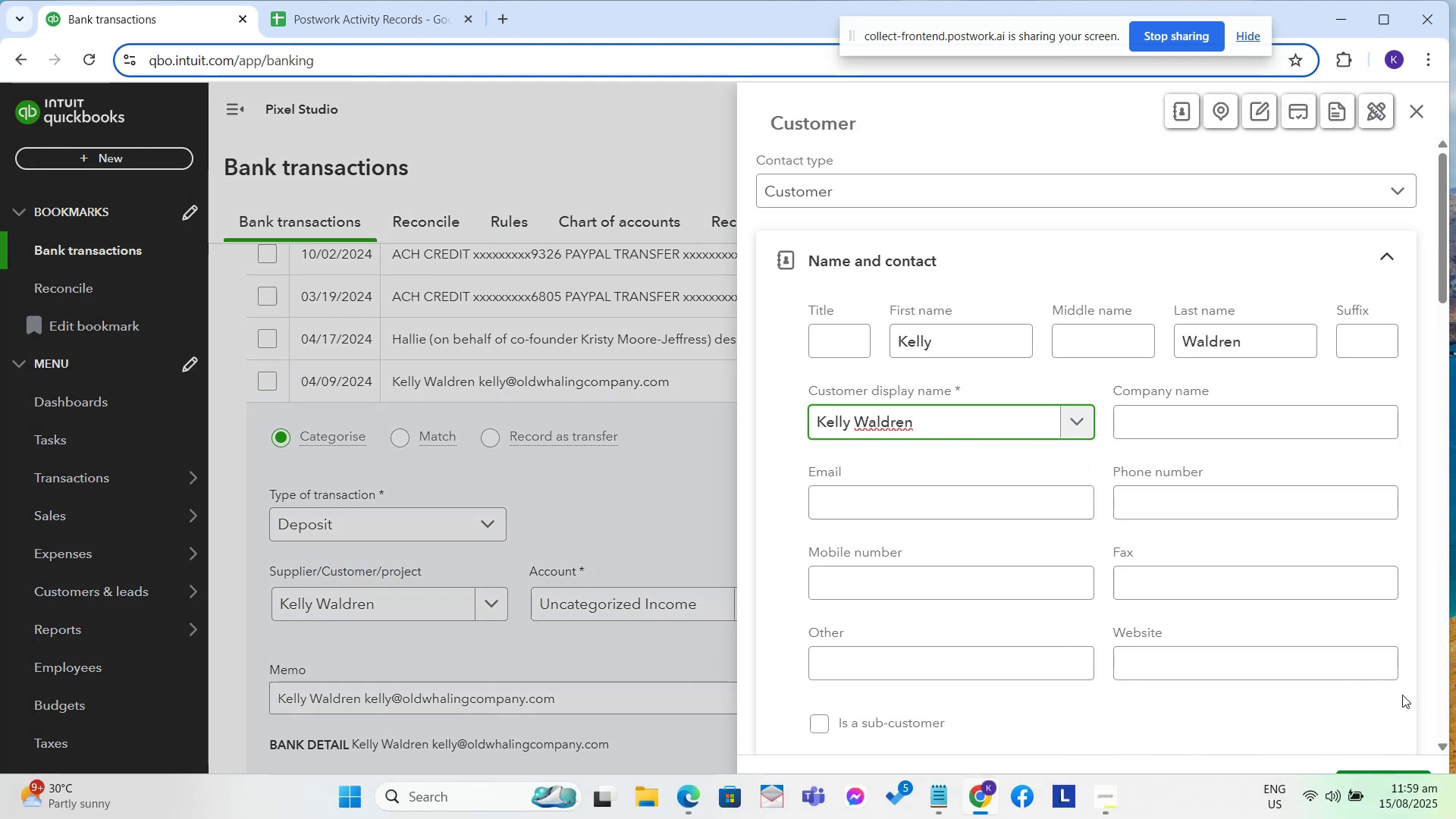 
wait(6.46)
 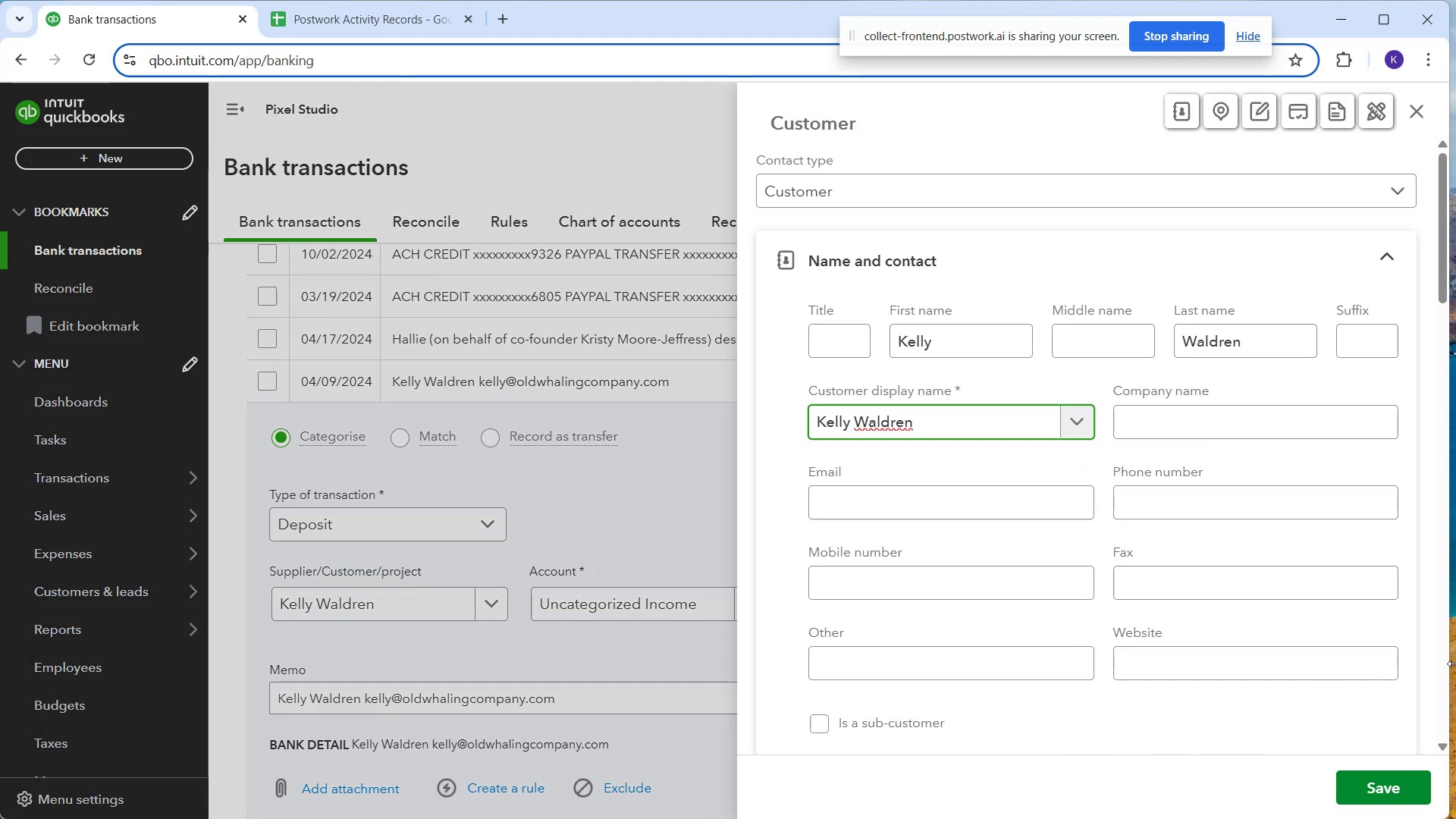 
left_click_drag(start_coordinate=[1364, 787], to_coordinate=[1364, 791])
 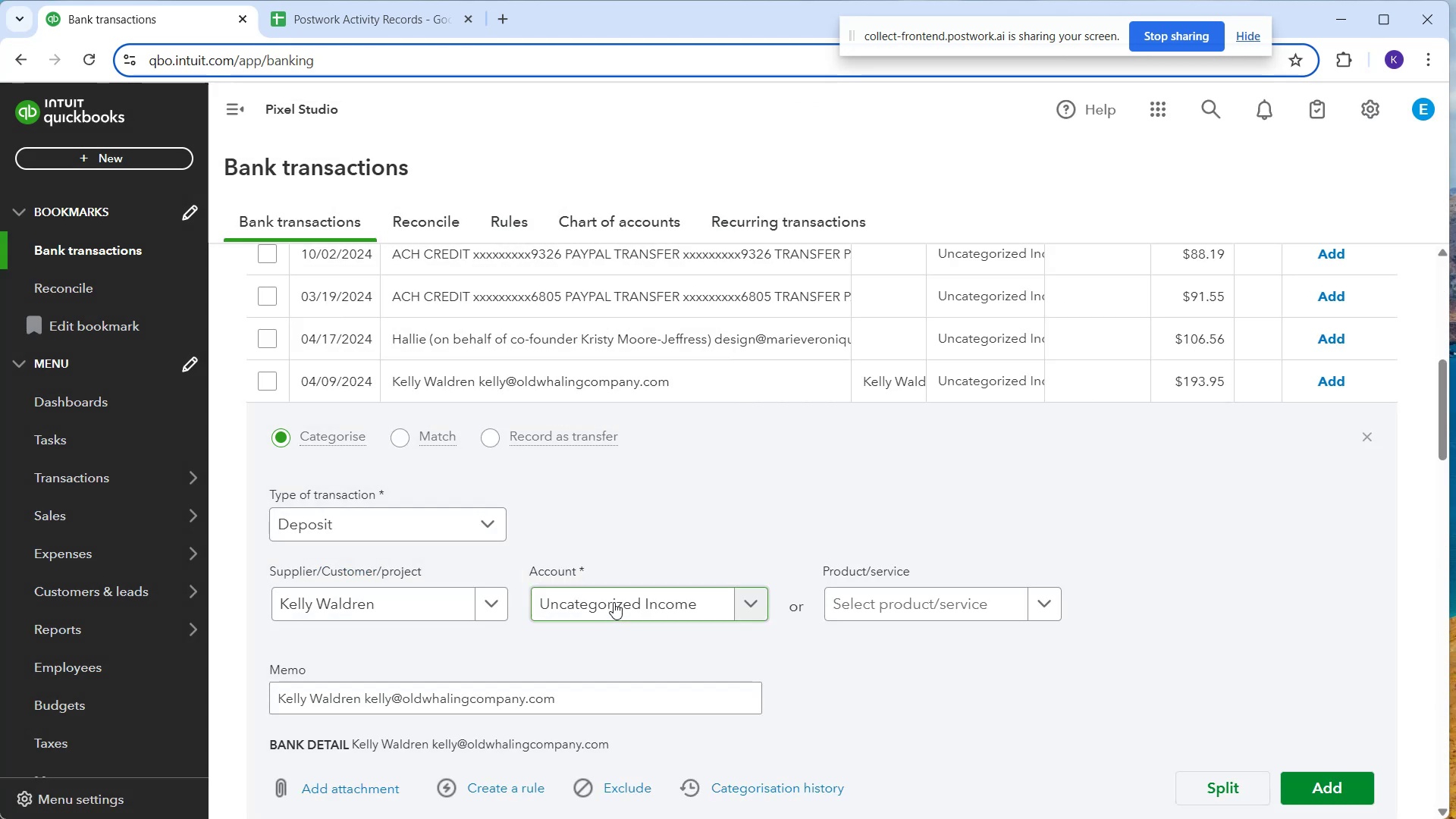 
left_click([613, 602])
 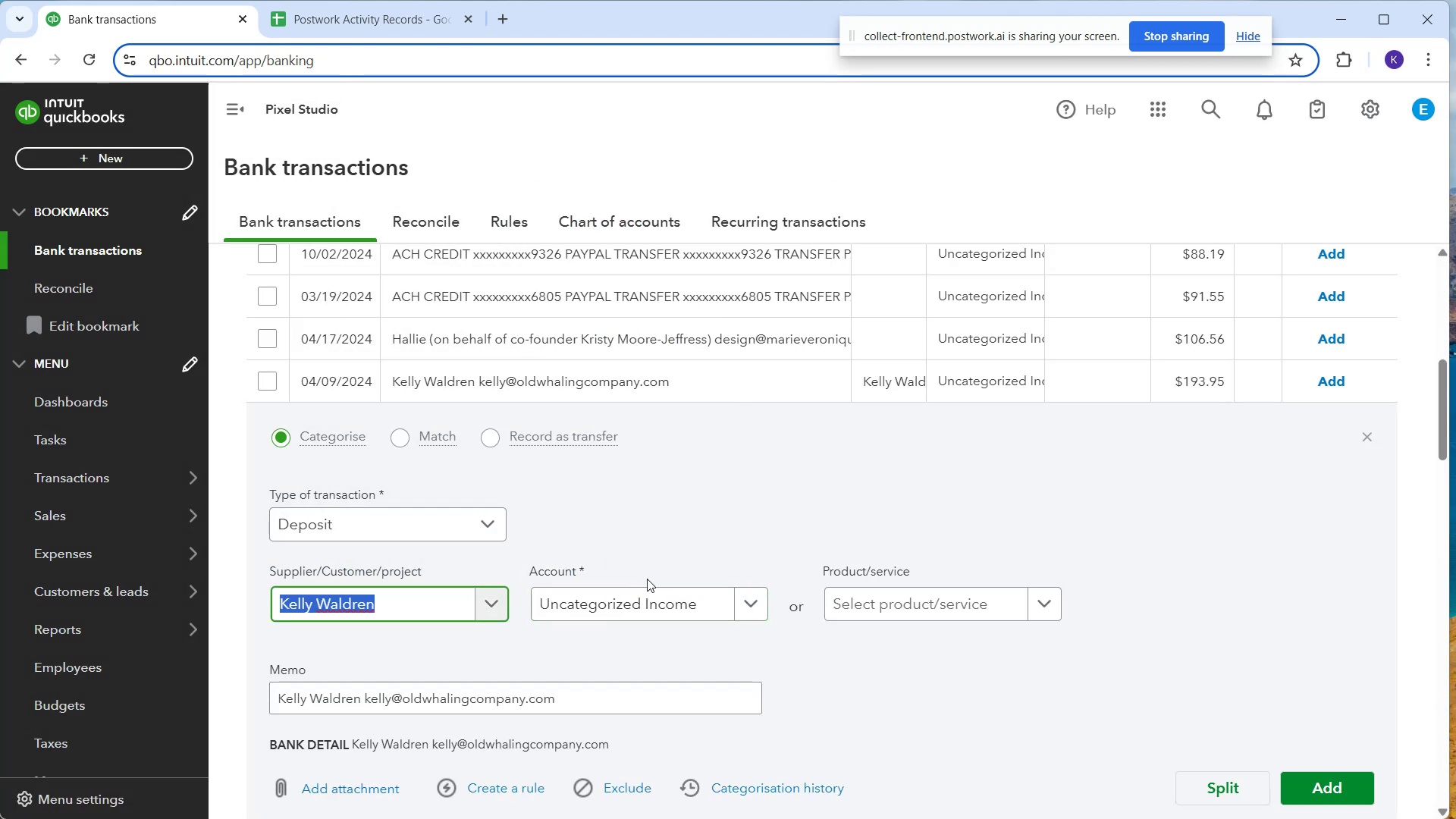 
left_click([652, 598])
 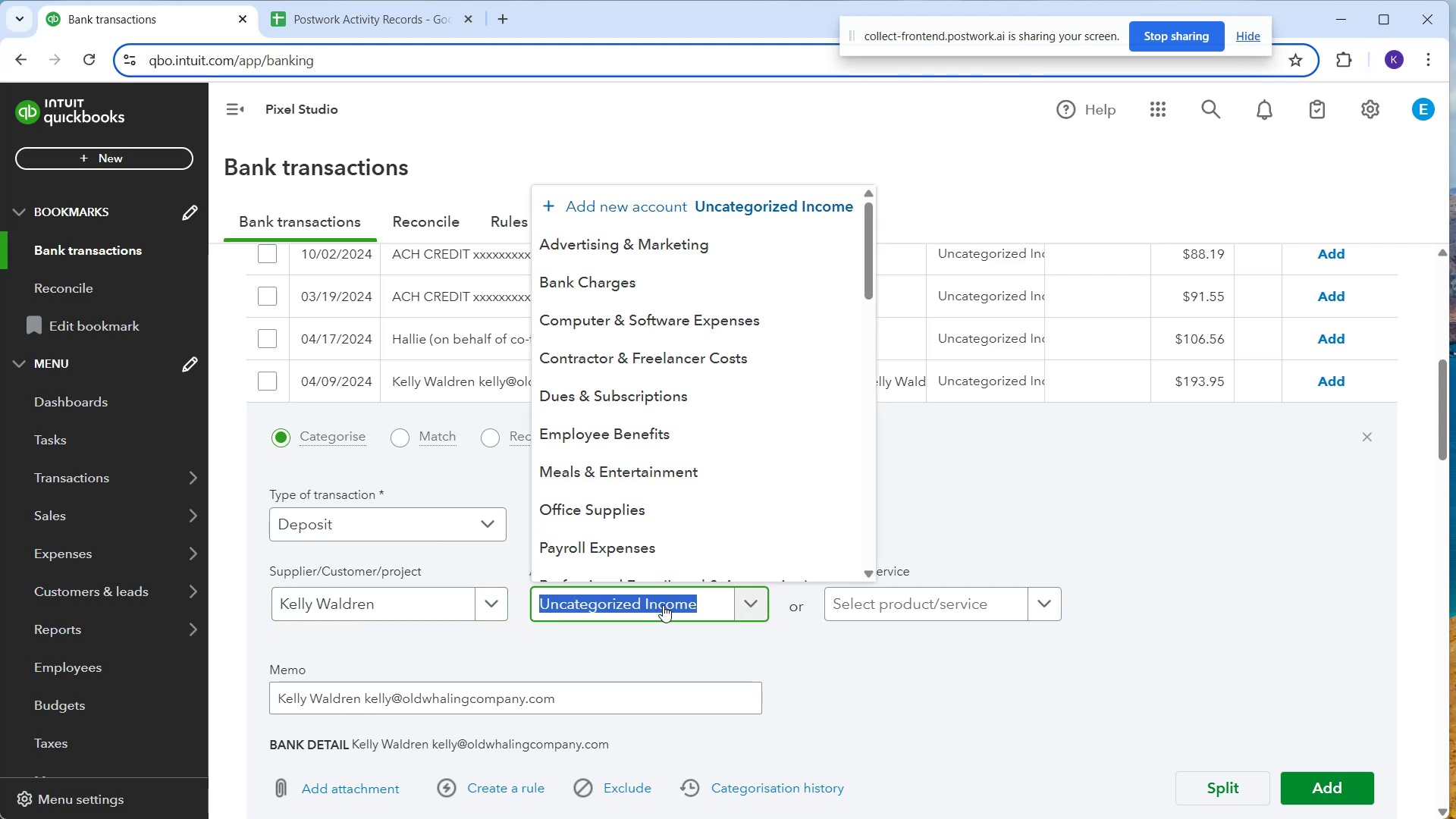 
type(soft)
 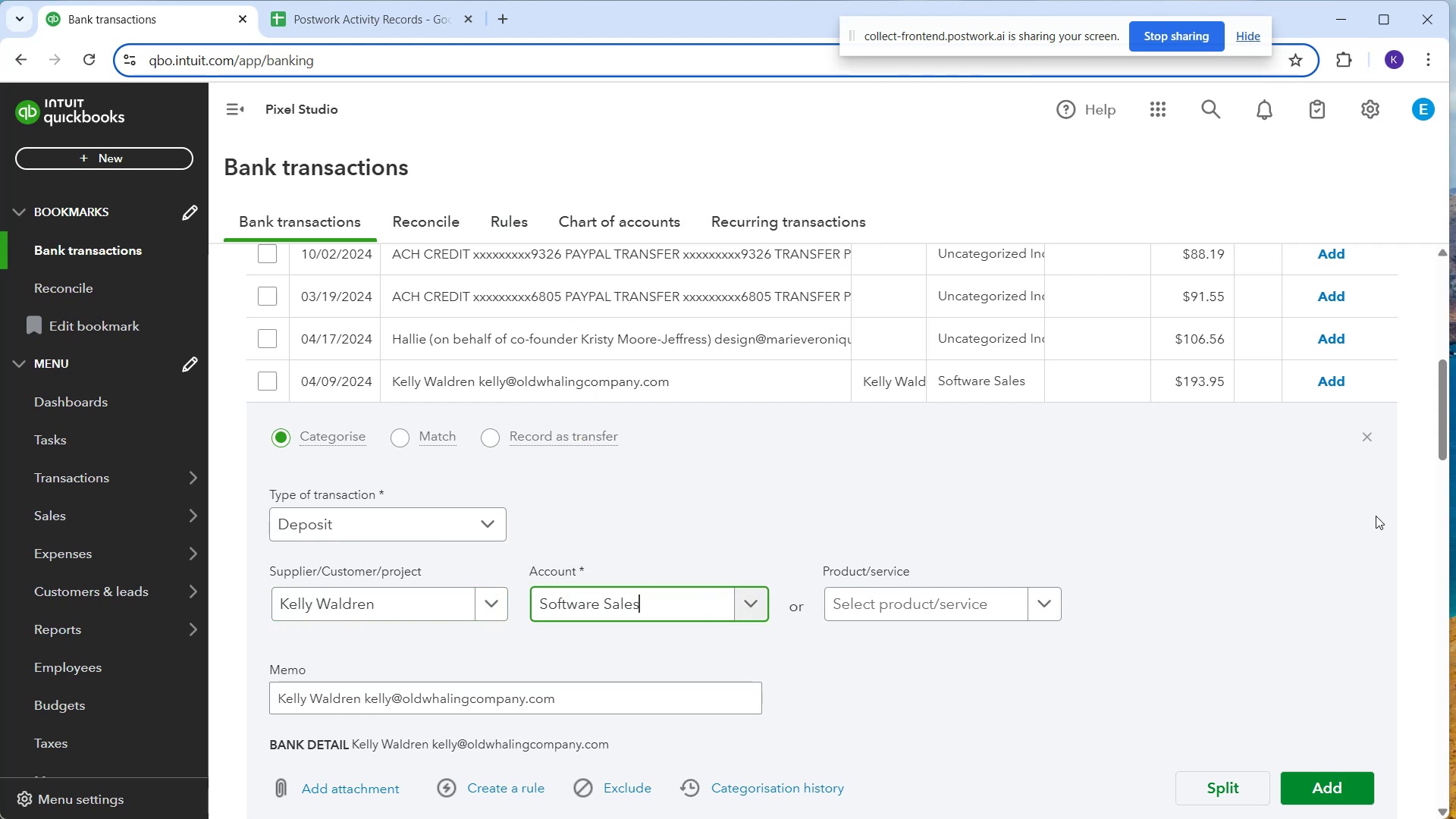 
left_click([1335, 786])
 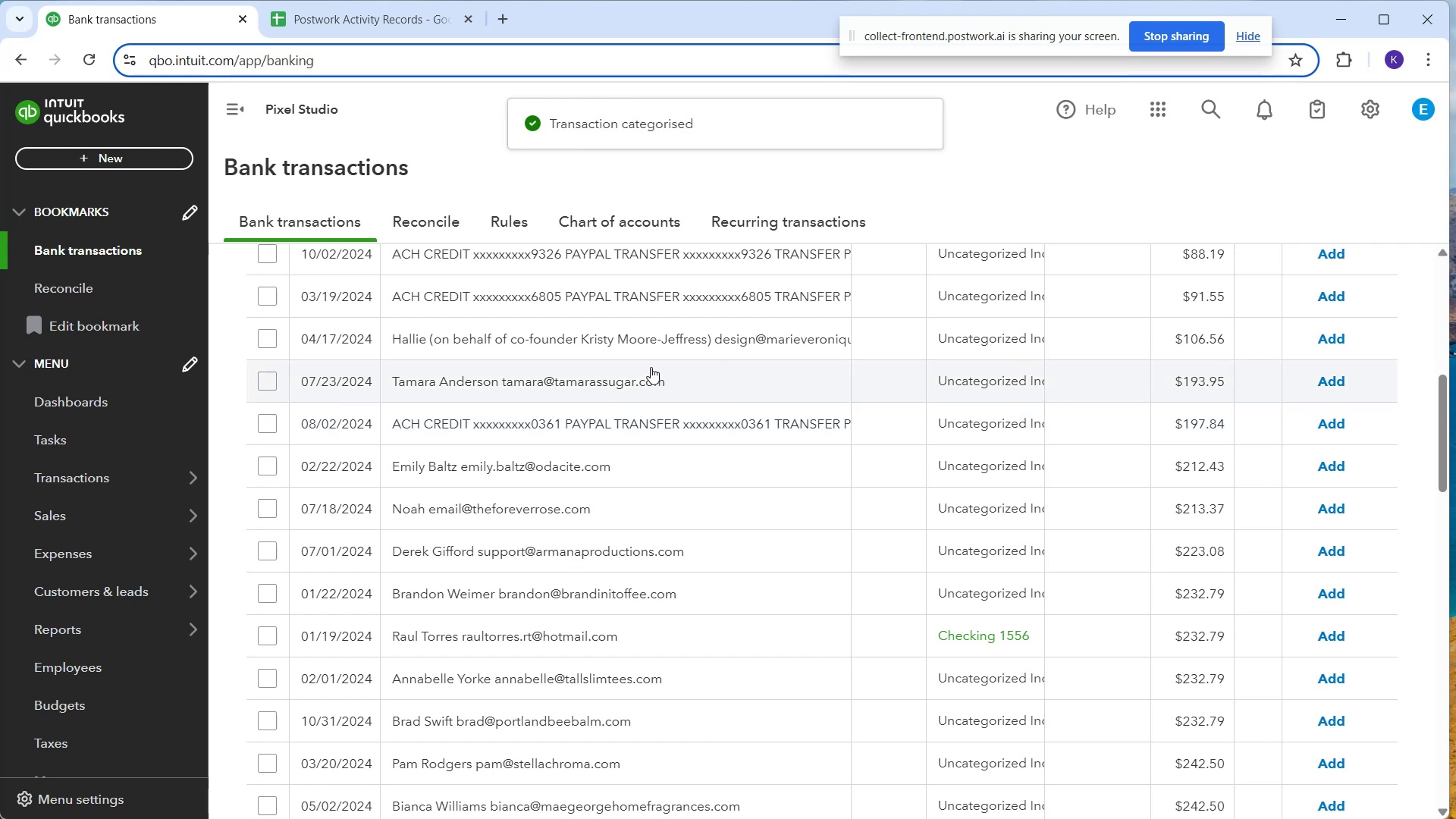 
left_click([658, 378])
 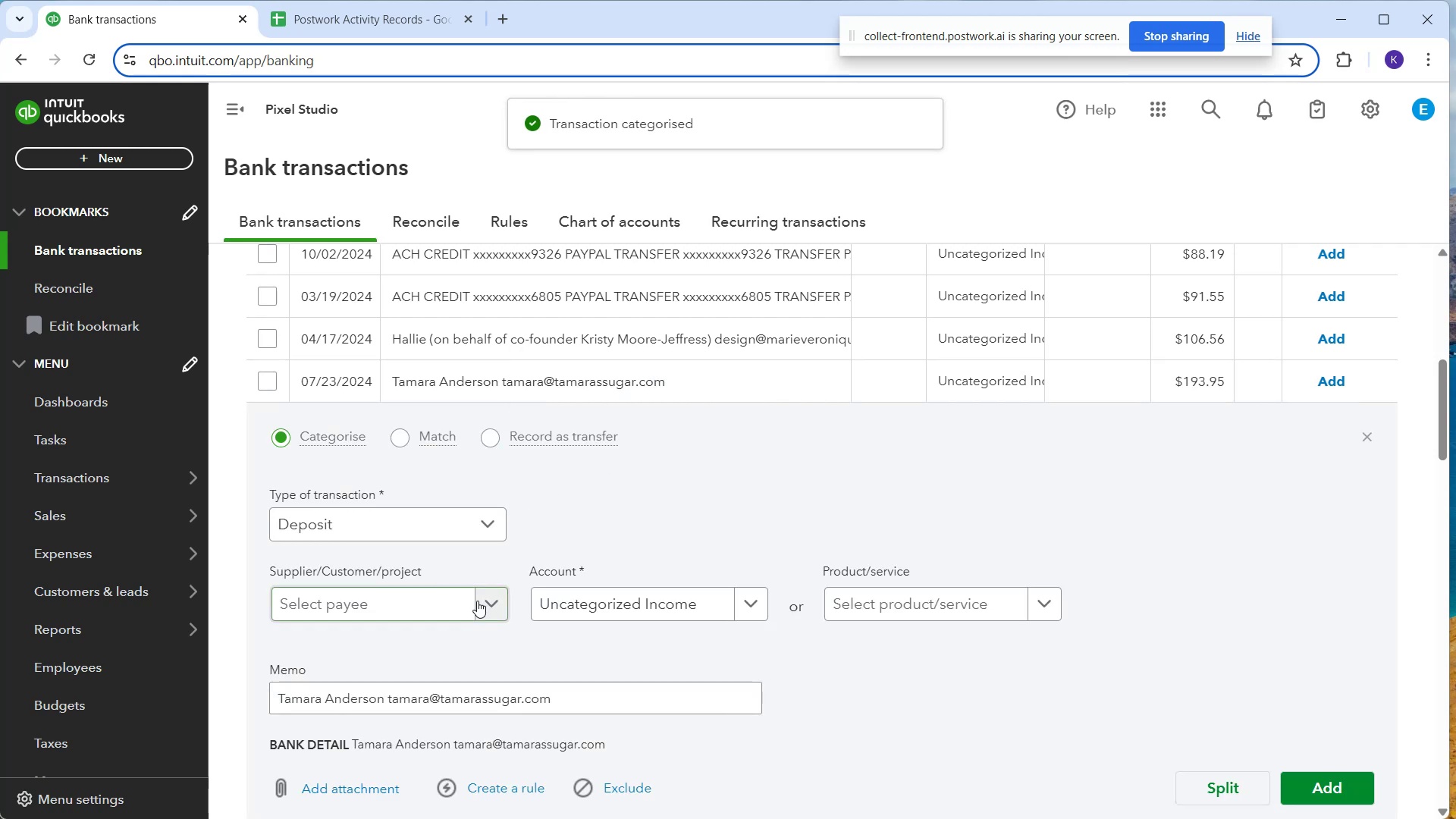 
left_click([458, 604])
 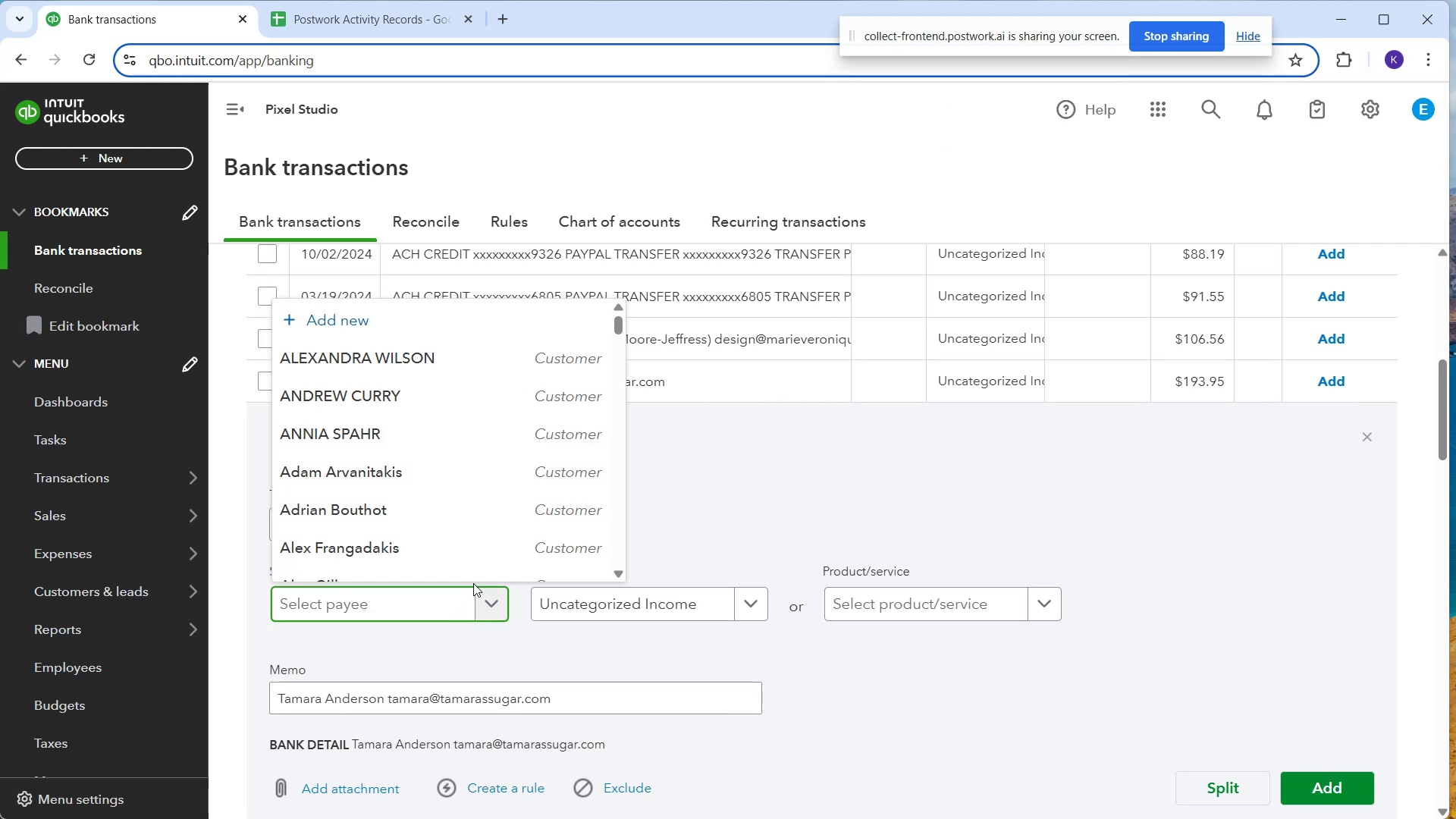 
type(Tamara Anderson)
 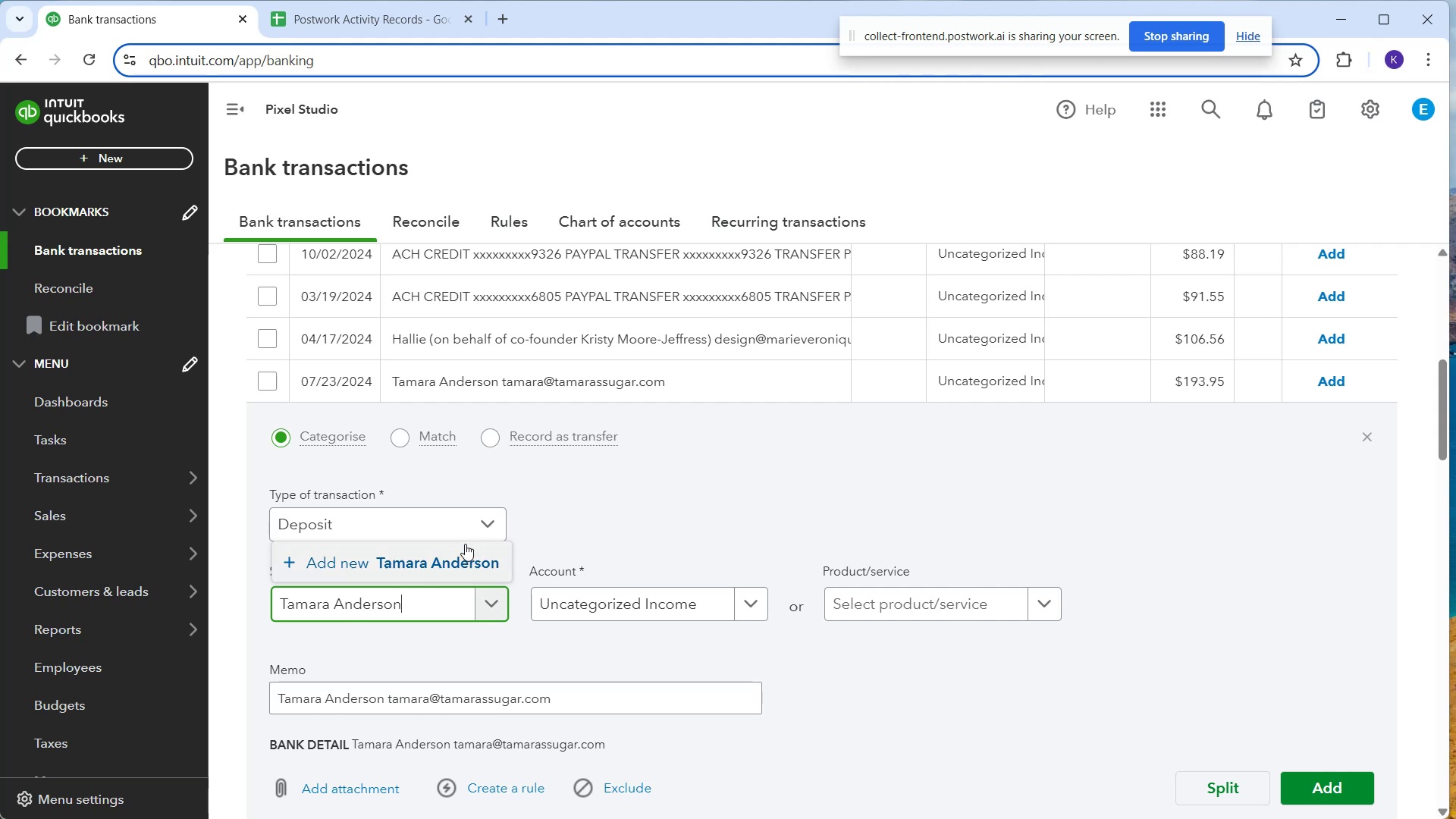 
left_click_drag(start_coordinate=[465, 563], to_coordinate=[461, 563])
 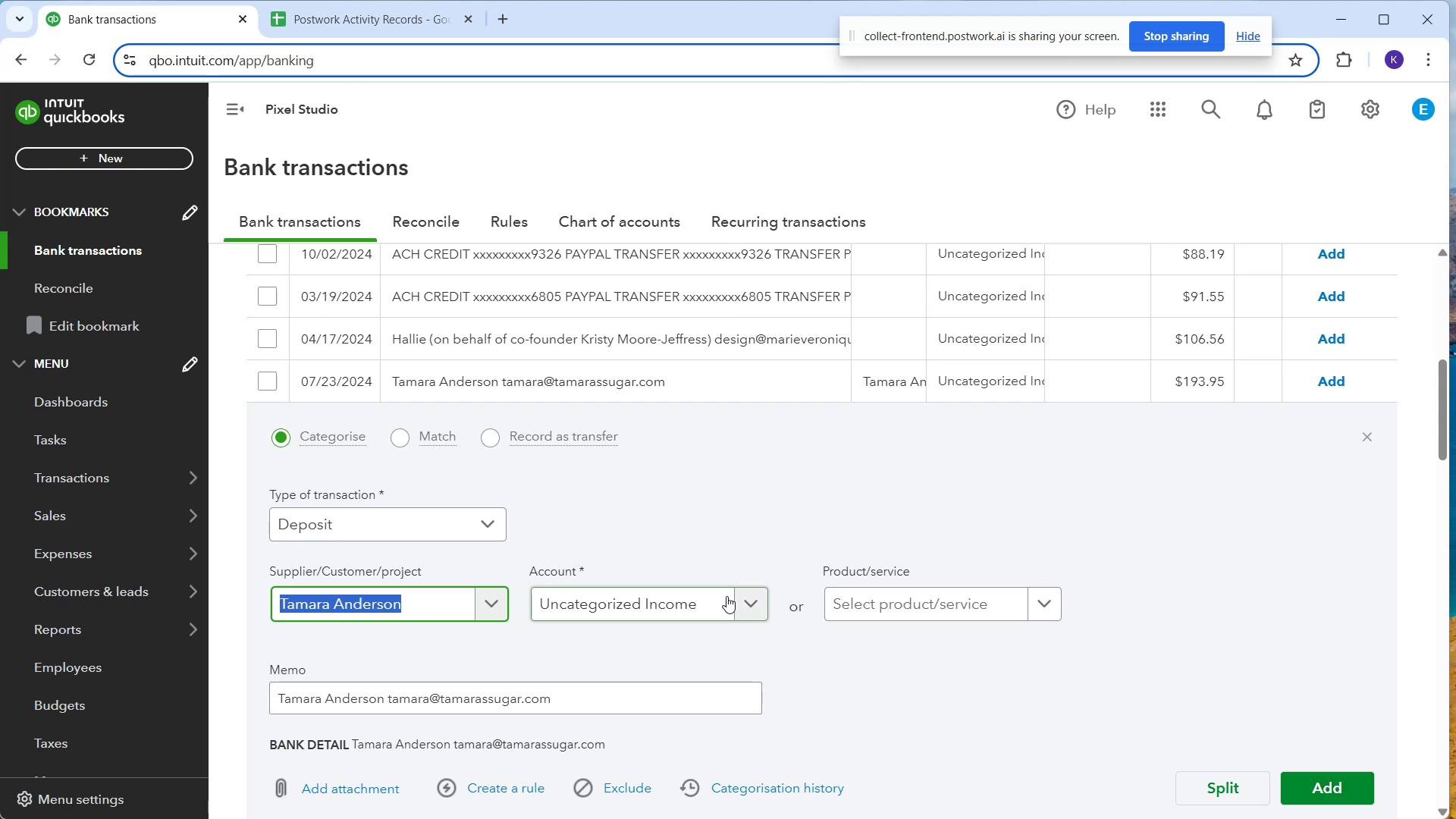 
wait(11.79)
 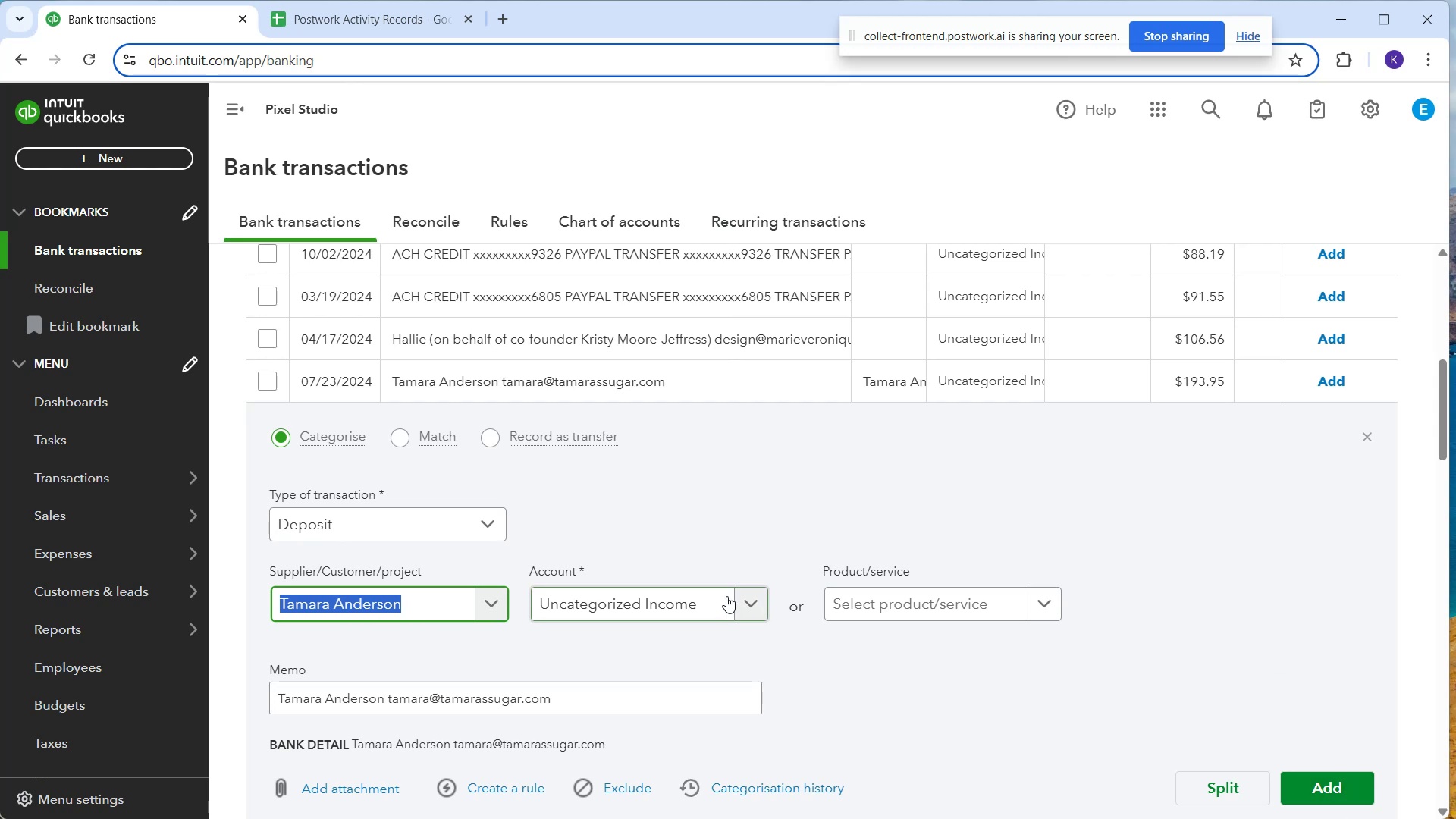 
left_click([708, 614])
 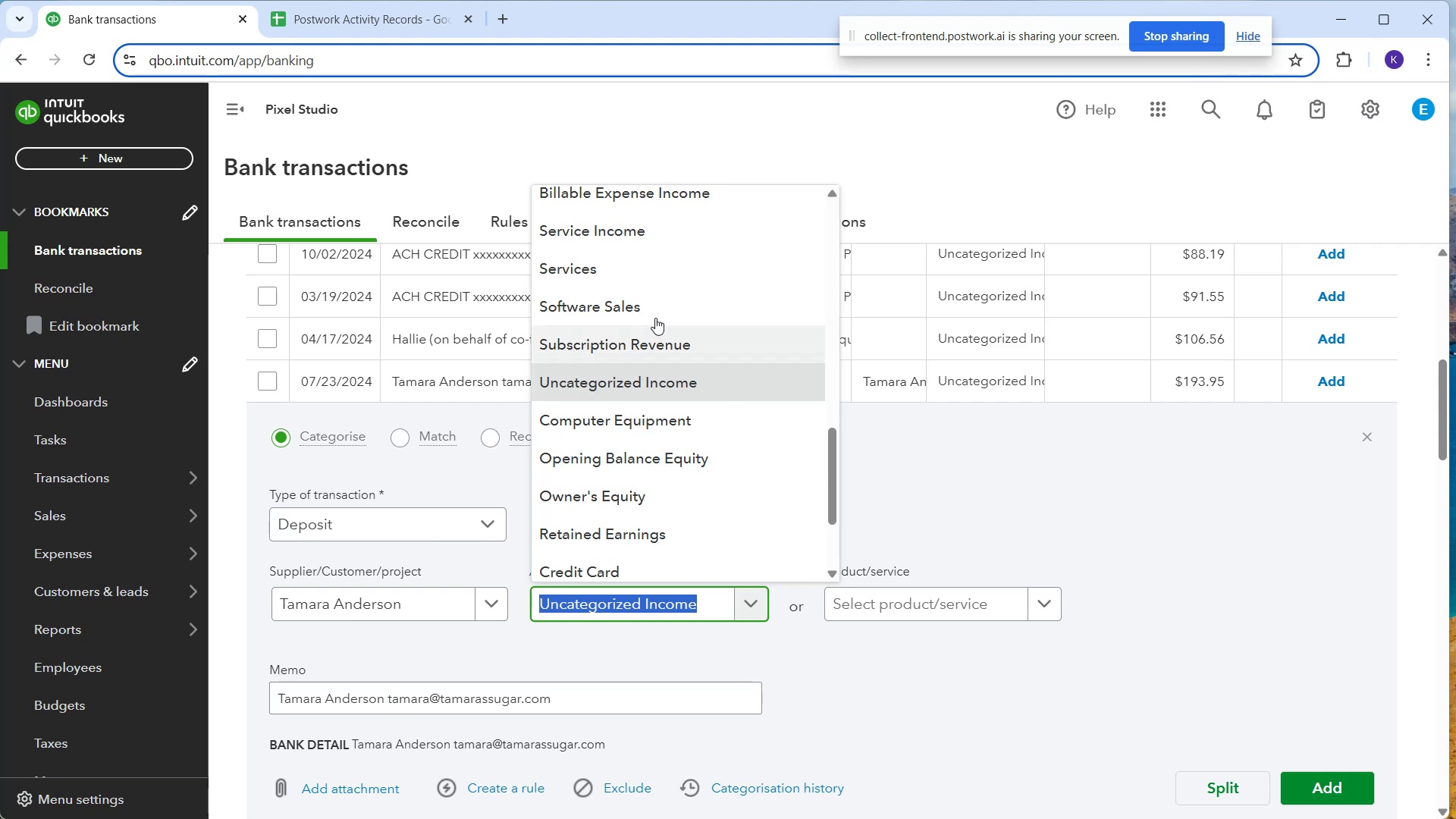 
wait(5.19)
 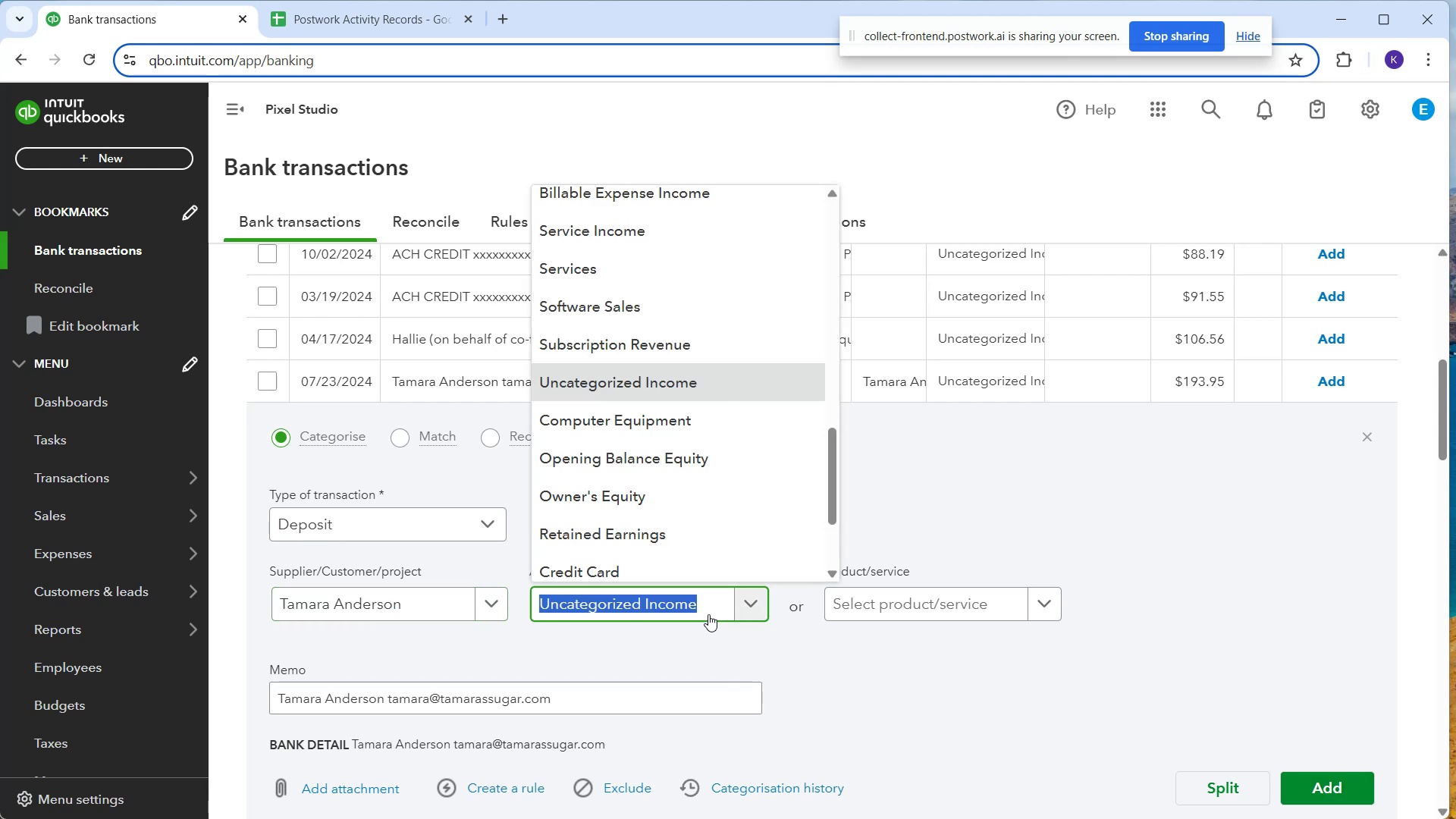 
left_click_drag(start_coordinate=[662, 585], to_coordinate=[658, 595])
 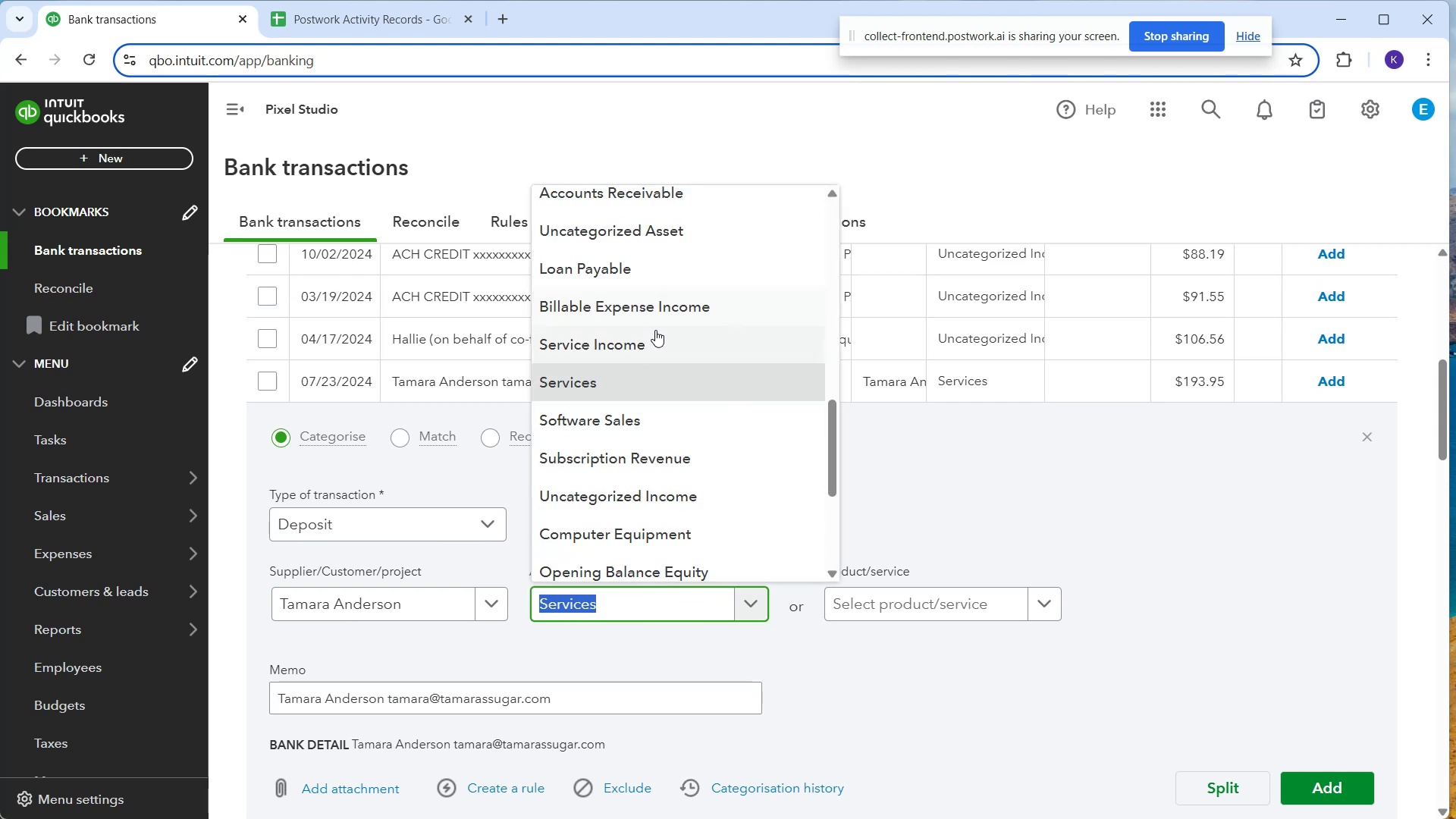 
left_click([669, 415])
 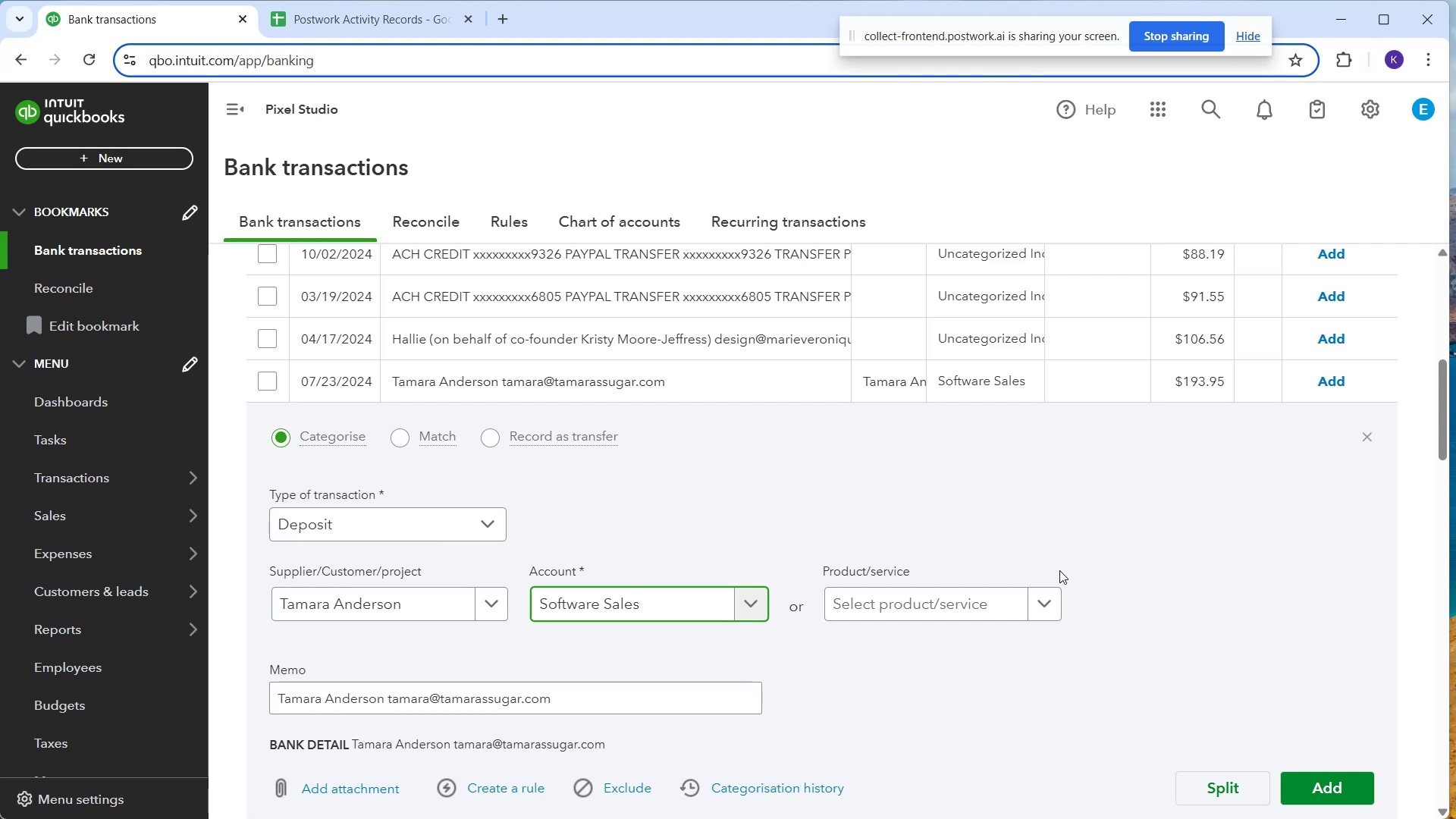 
wait(16.45)
 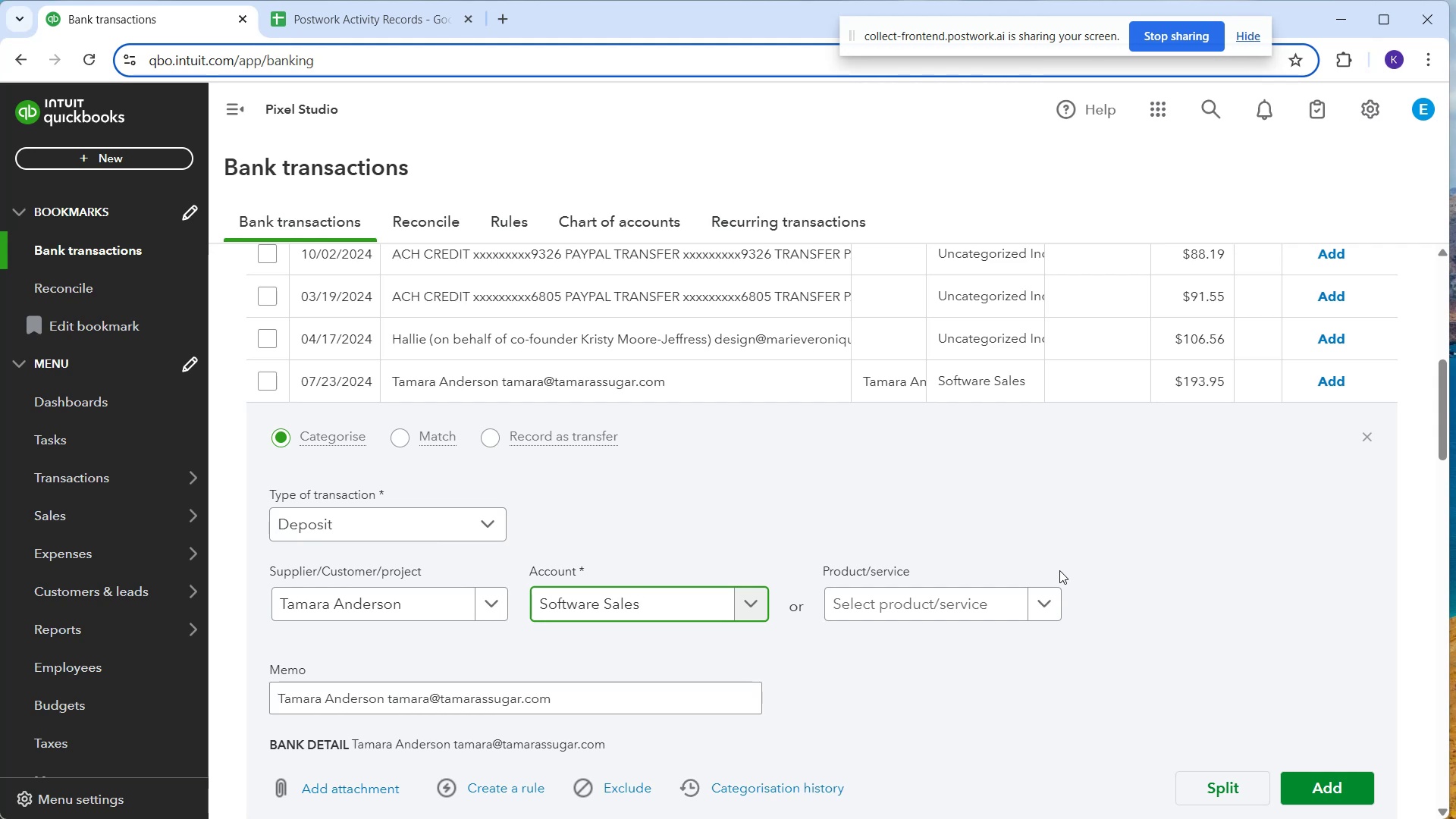 
left_click([1336, 782])
 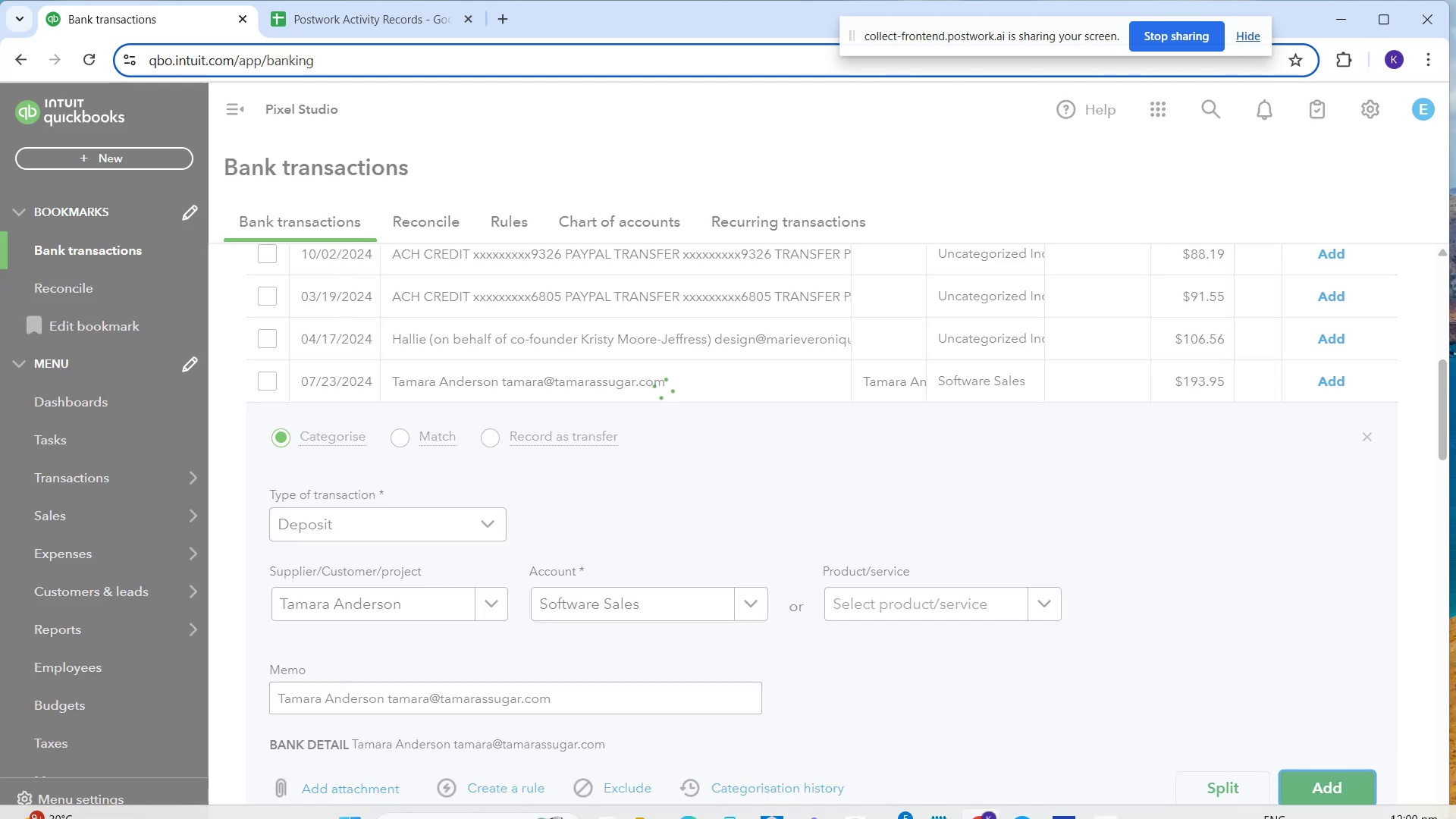 
mouse_move([1341, 789])
 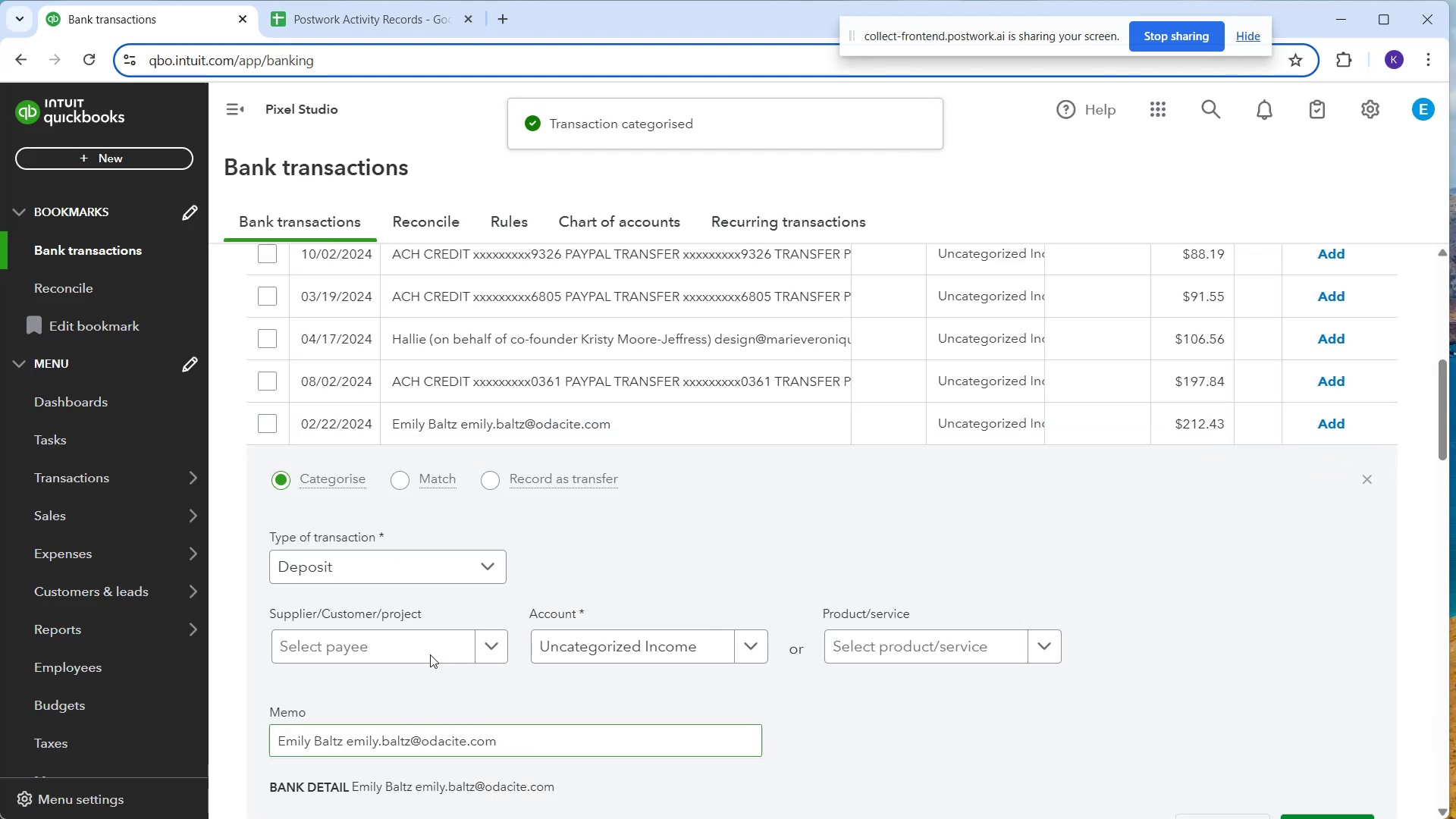 
left_click([419, 652])
 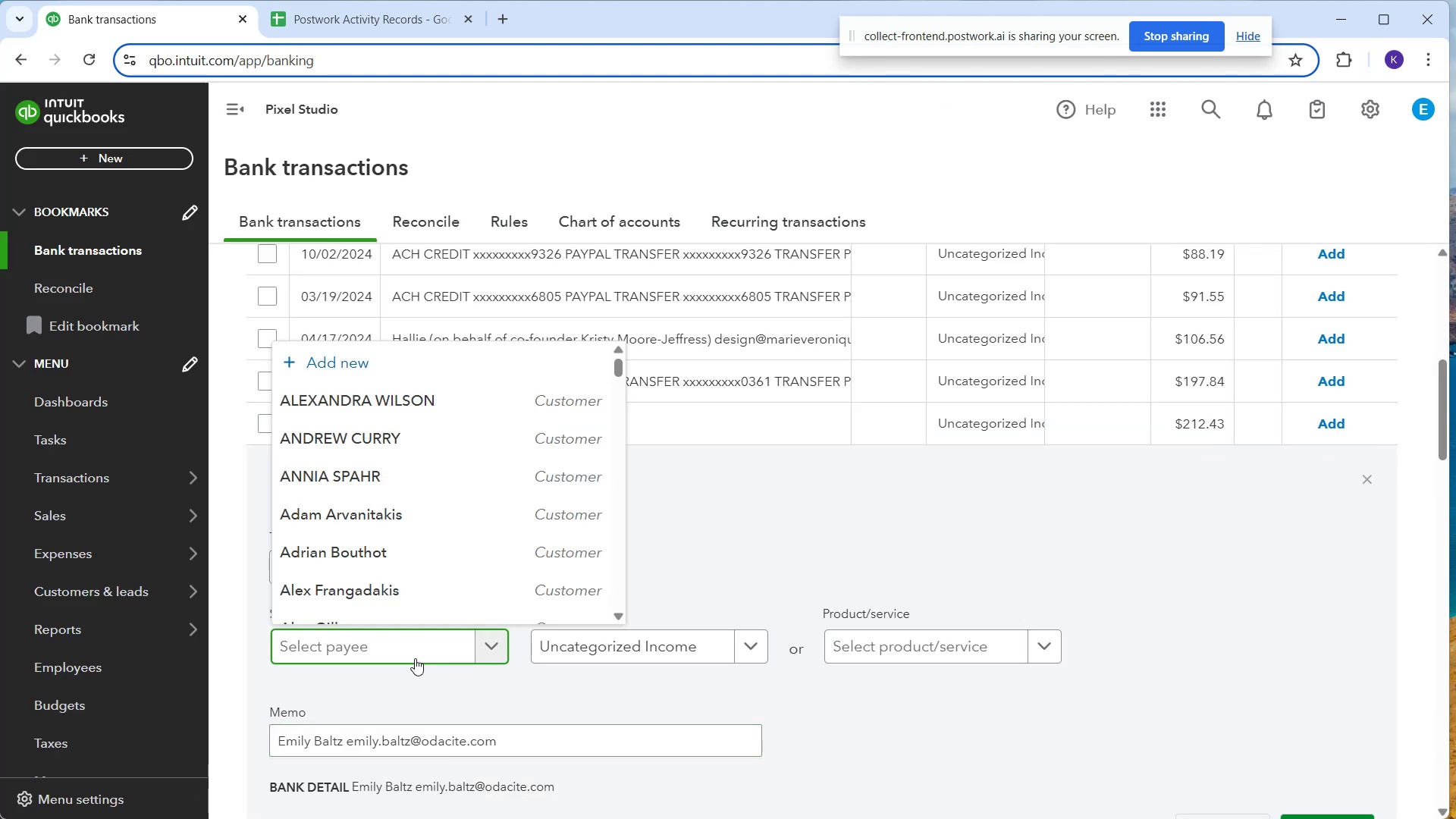 
type(Emily Blatz)
 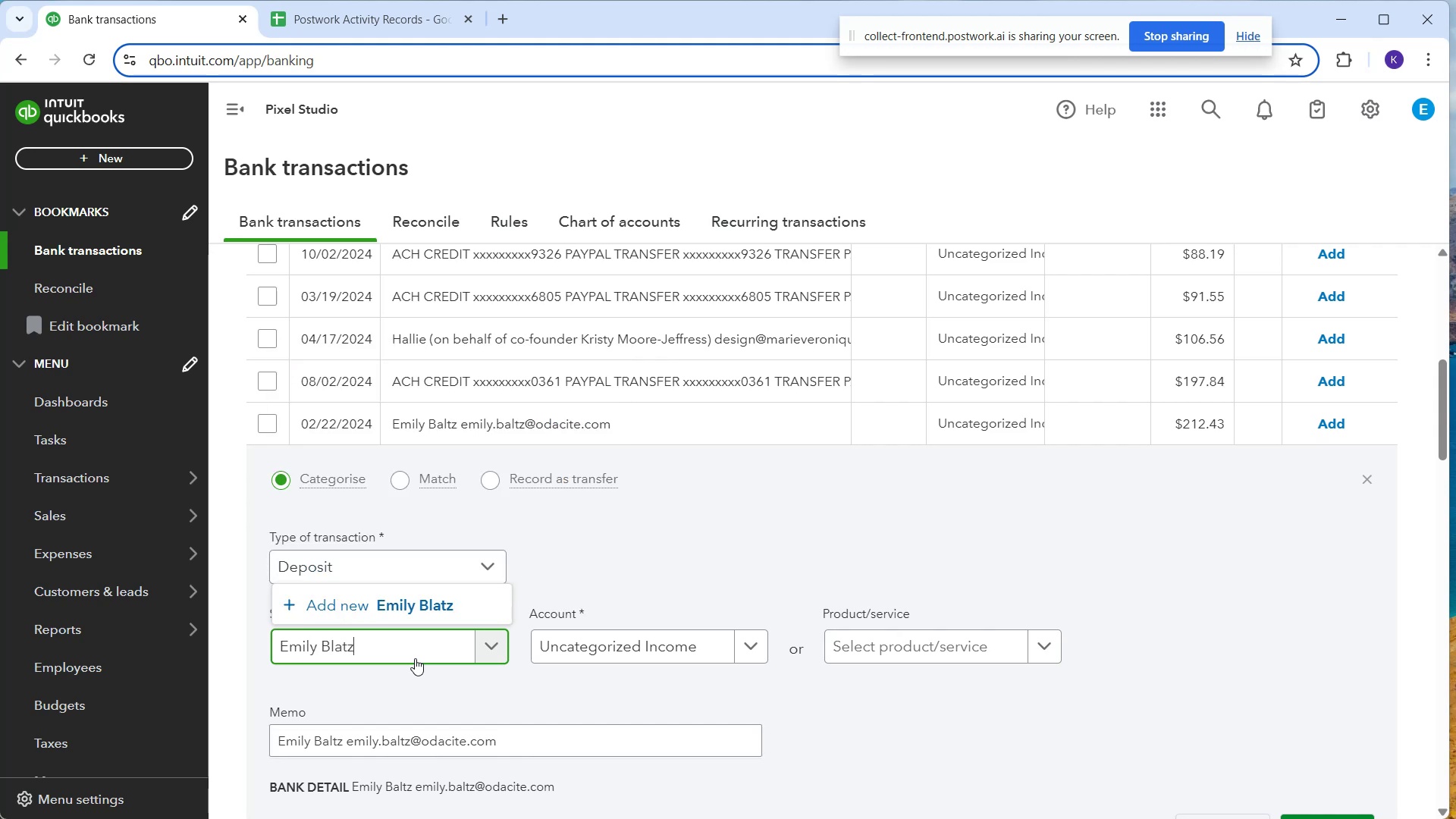 
mouse_move([450, 604])
 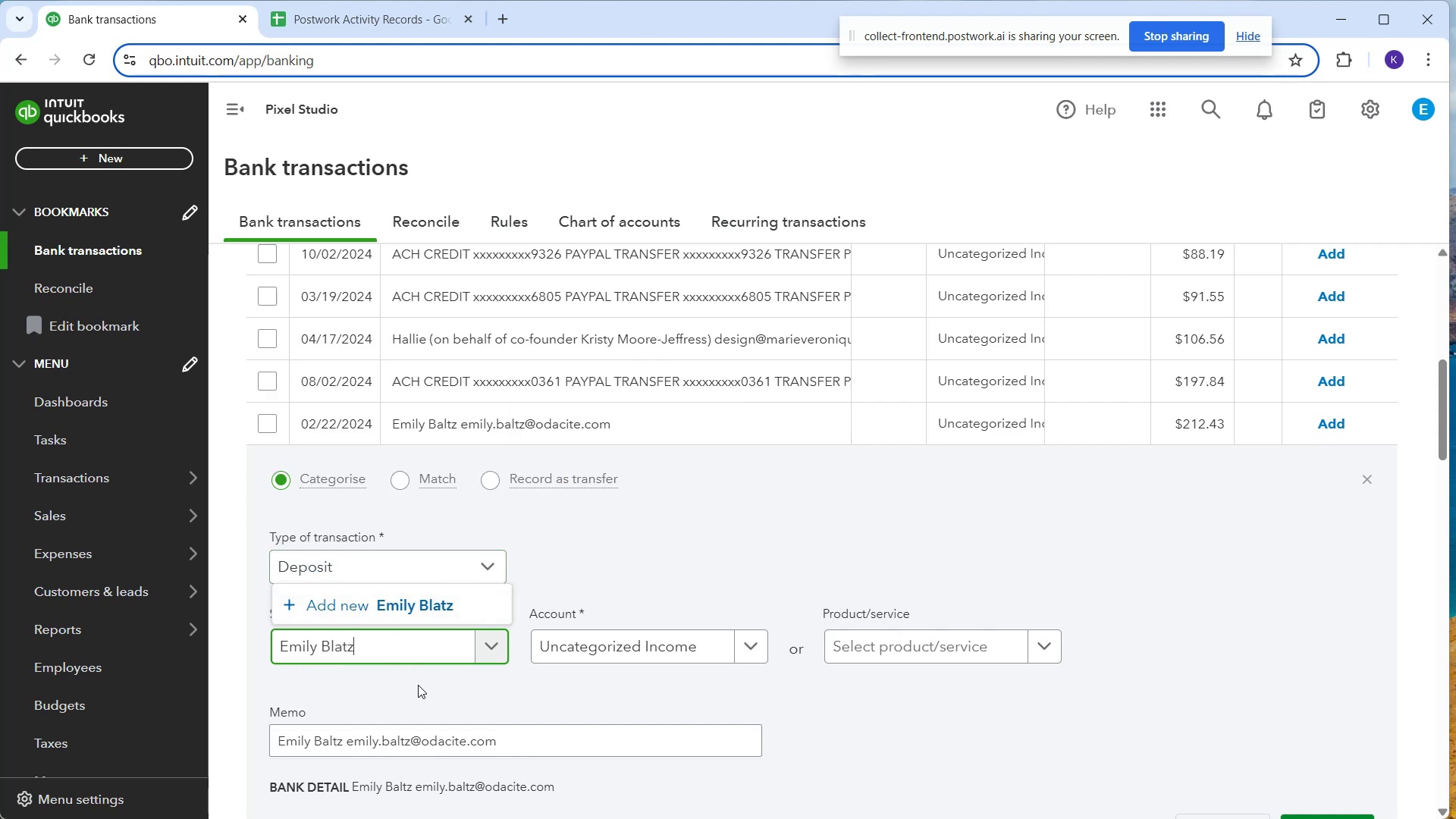 
key(Backspace)
key(Backspace)
key(Backspace)
key(Backspace)
type(altz)
 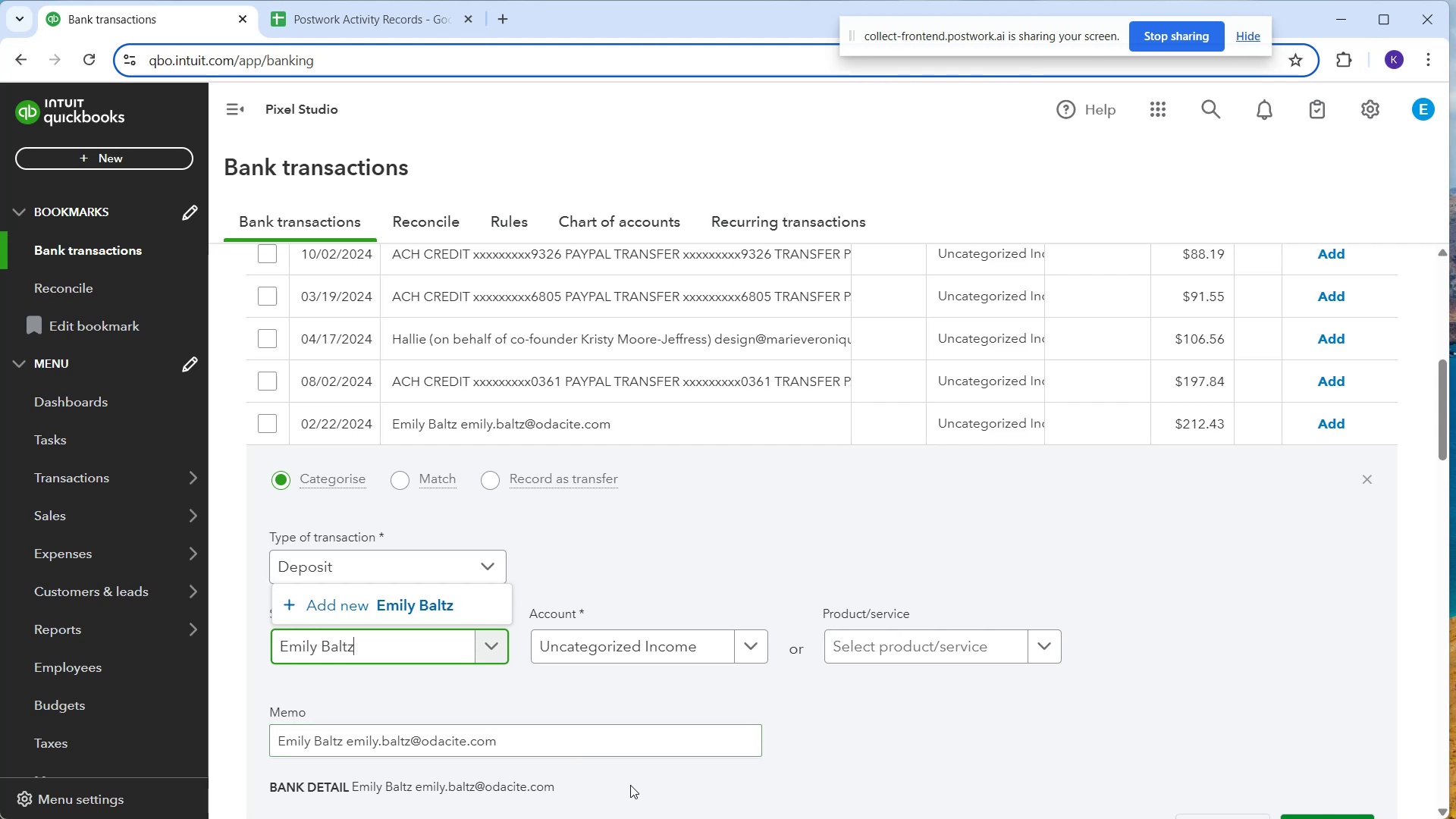 
left_click([426, 606])
 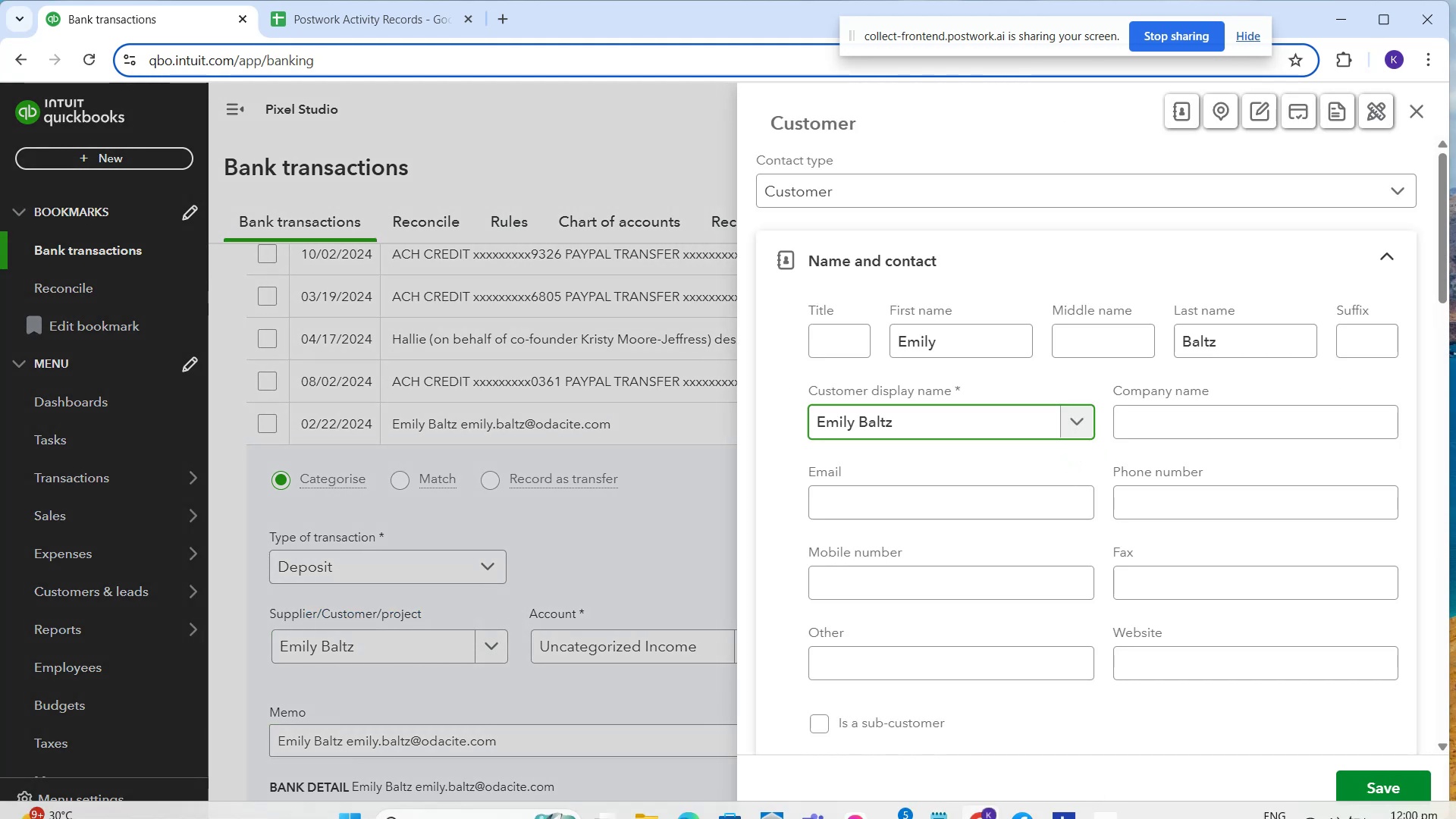 
mouse_move([1354, 782])
 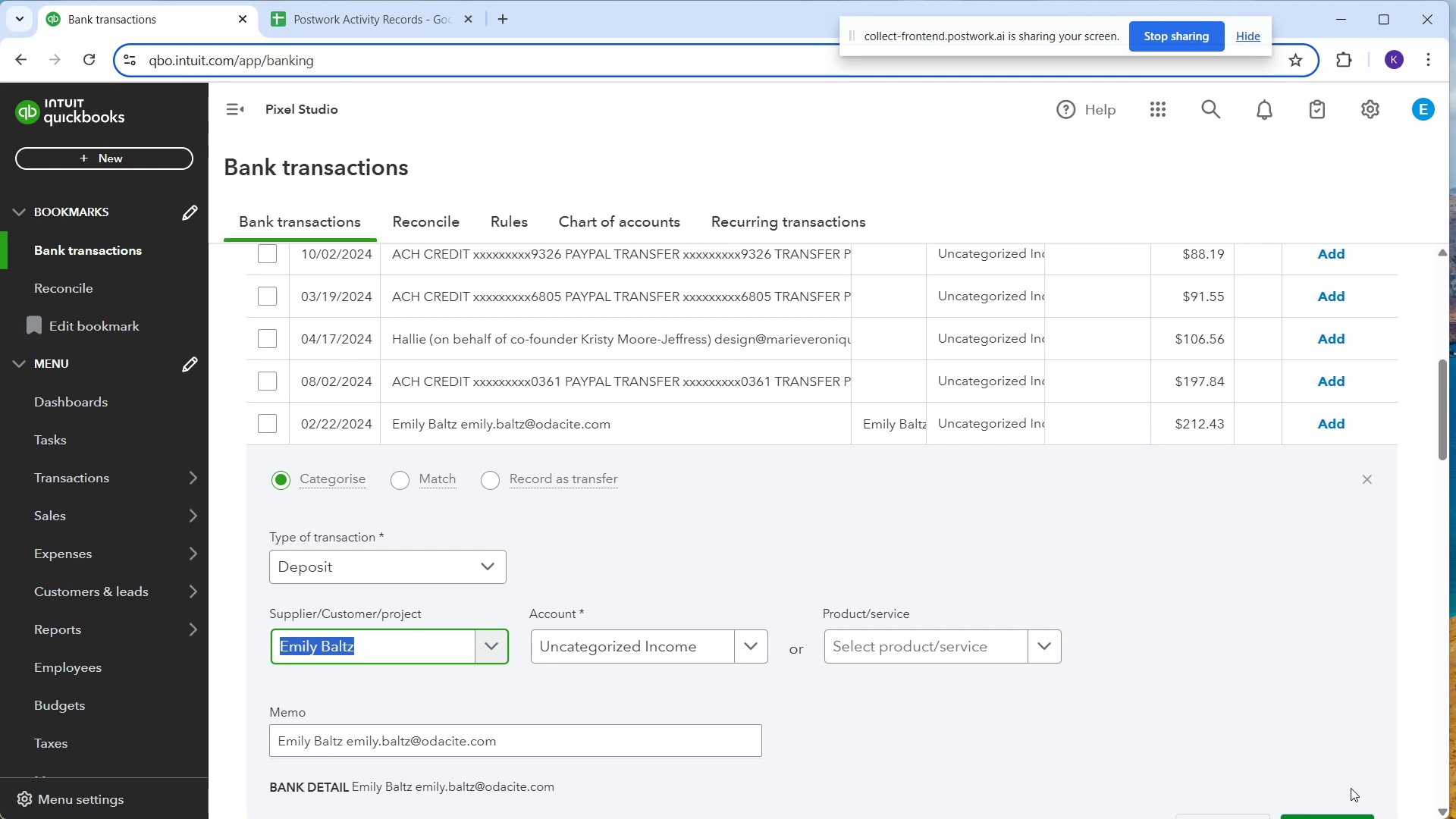 
left_click([679, 628])
 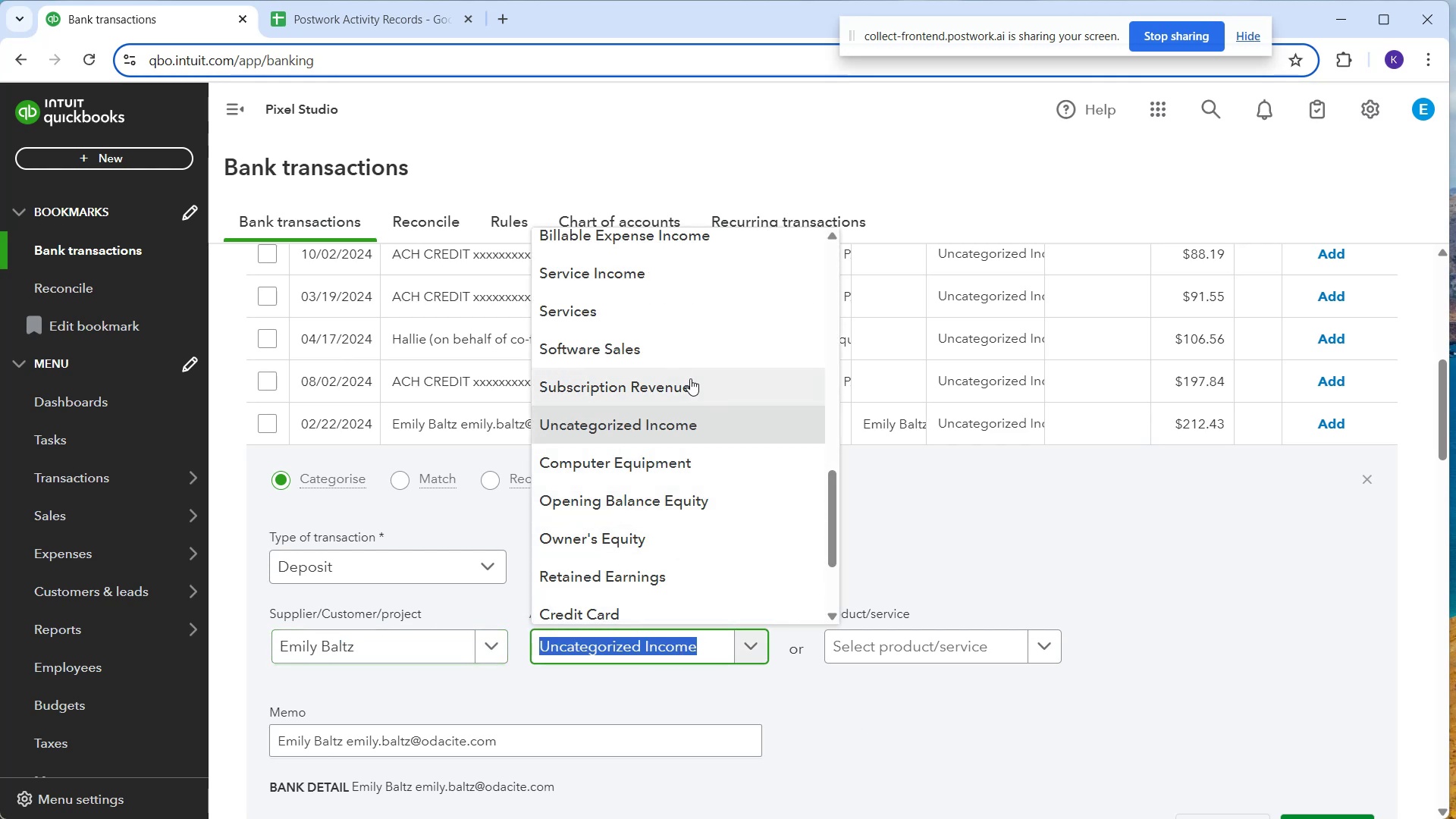 
left_click([683, 356])
 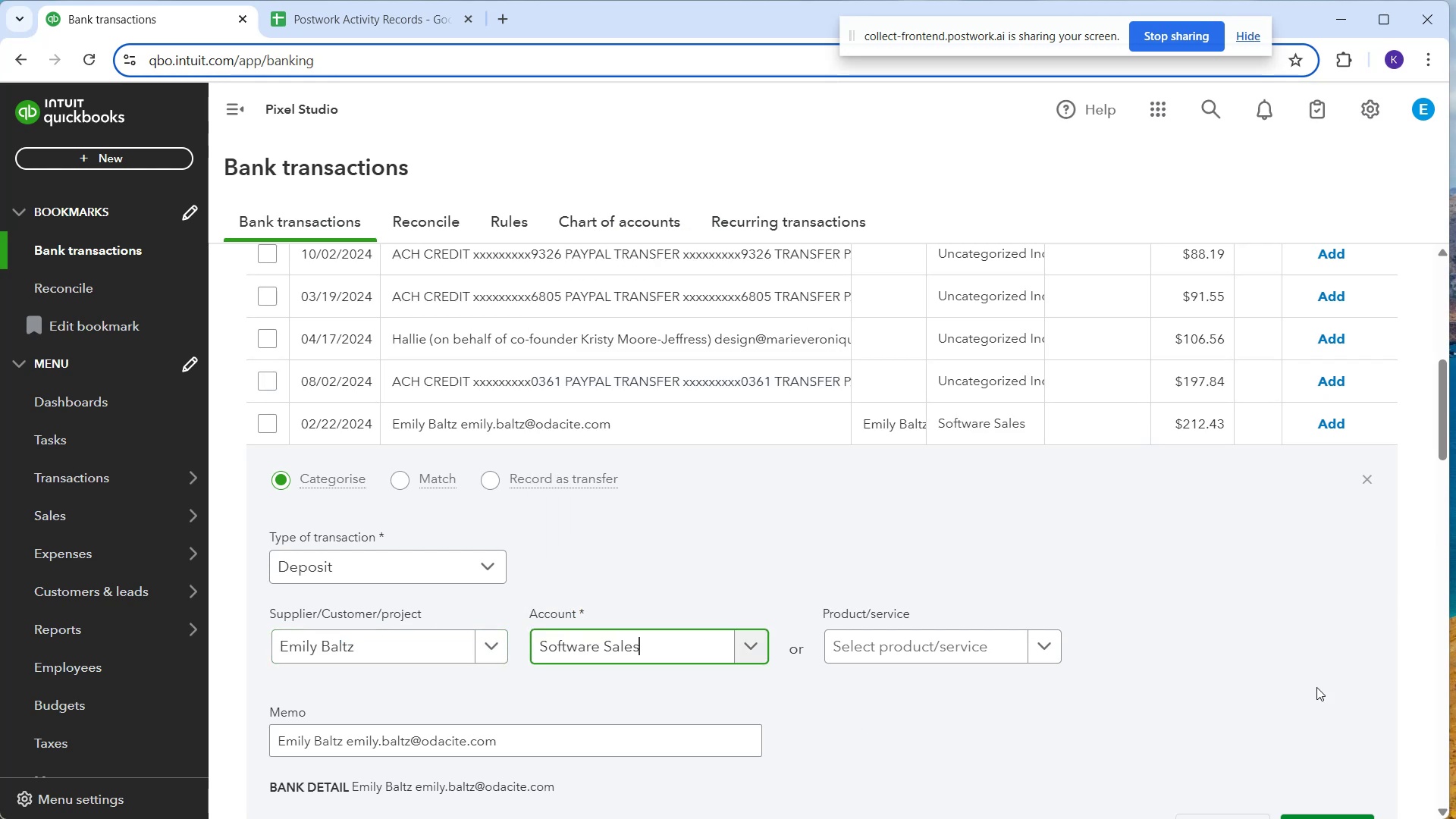 
left_click([1259, 644])
 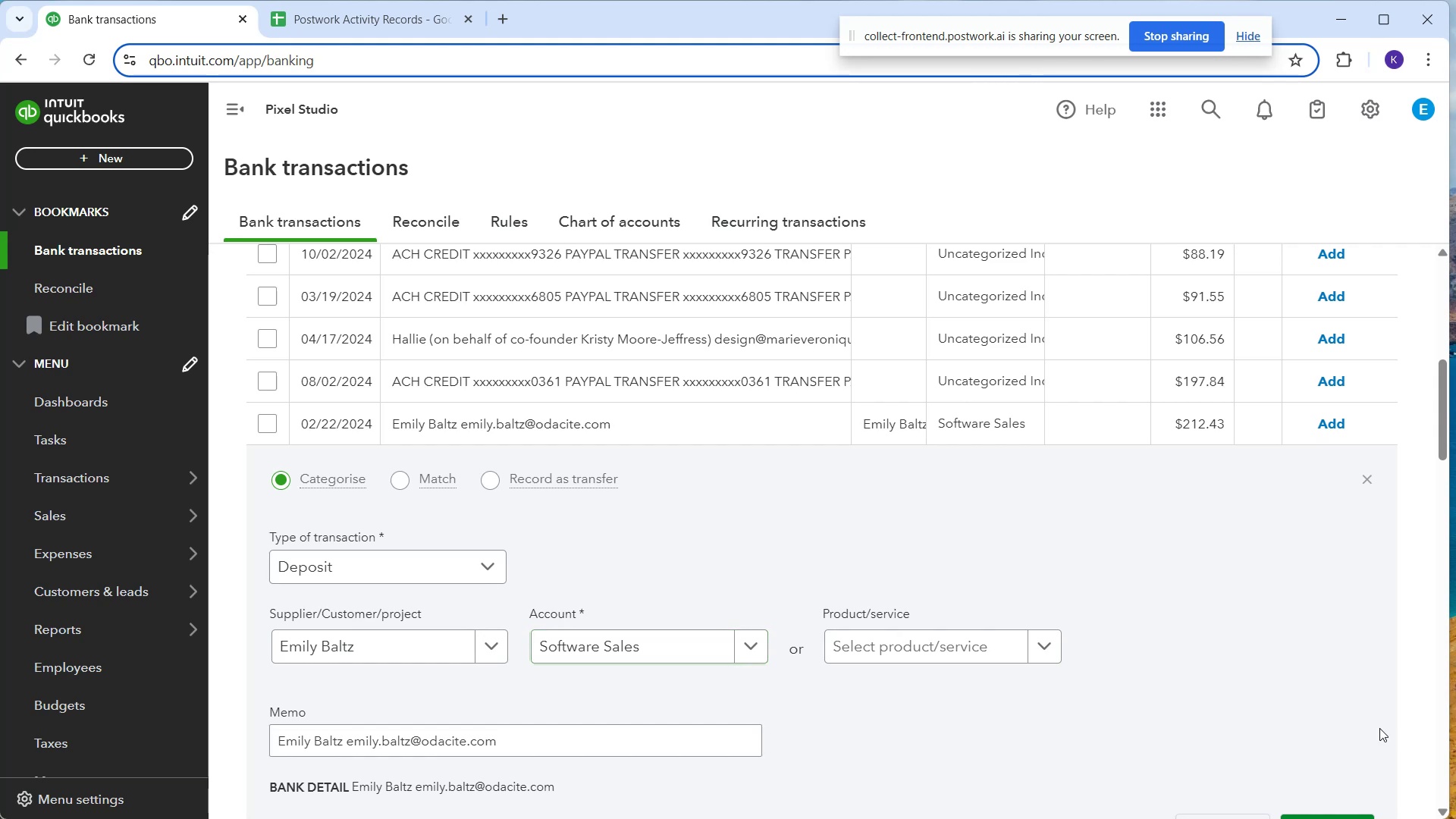 
scroll: coordinate [1382, 729], scroll_direction: down, amount: 1.0
 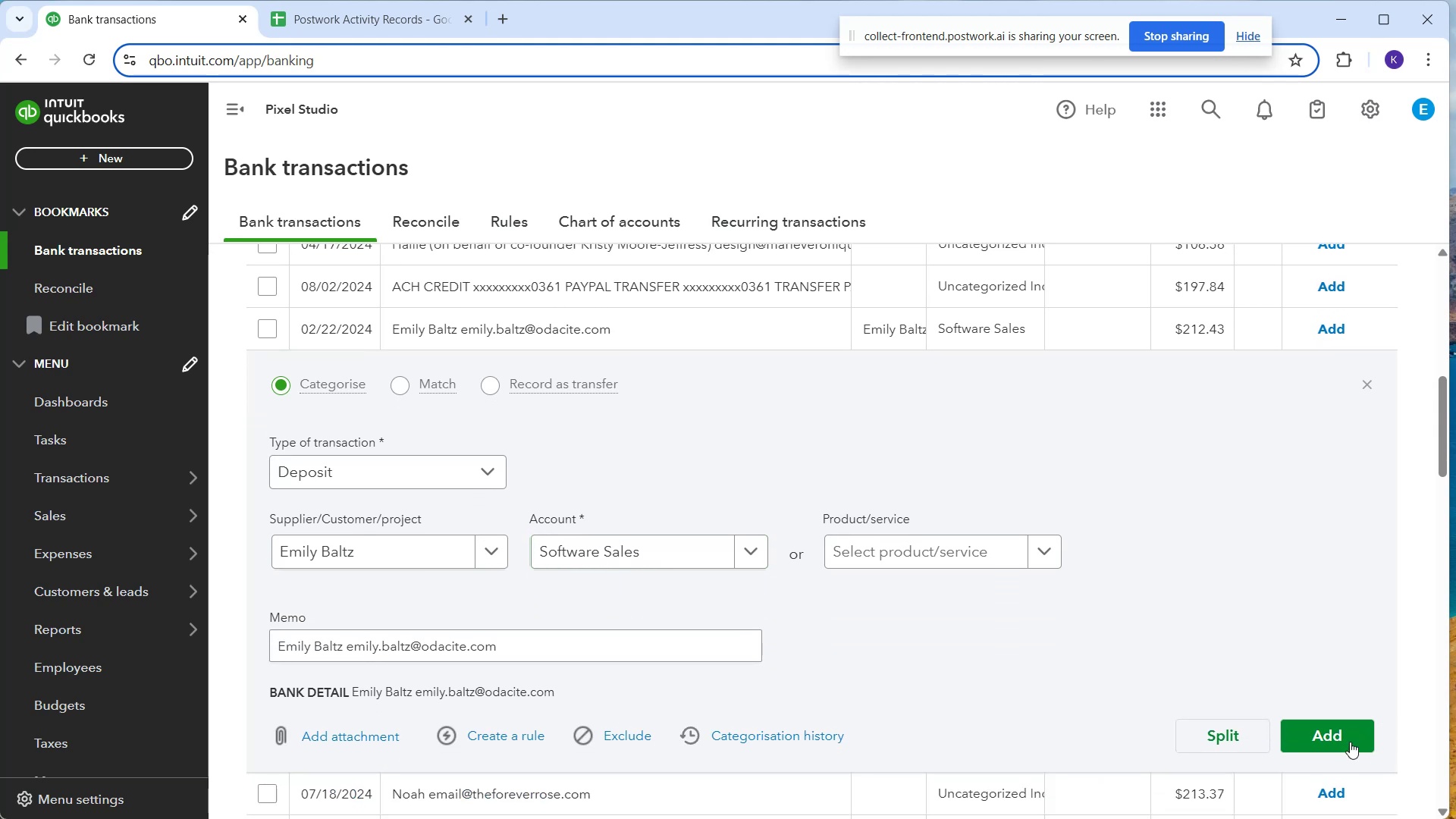 
left_click([1348, 741])
 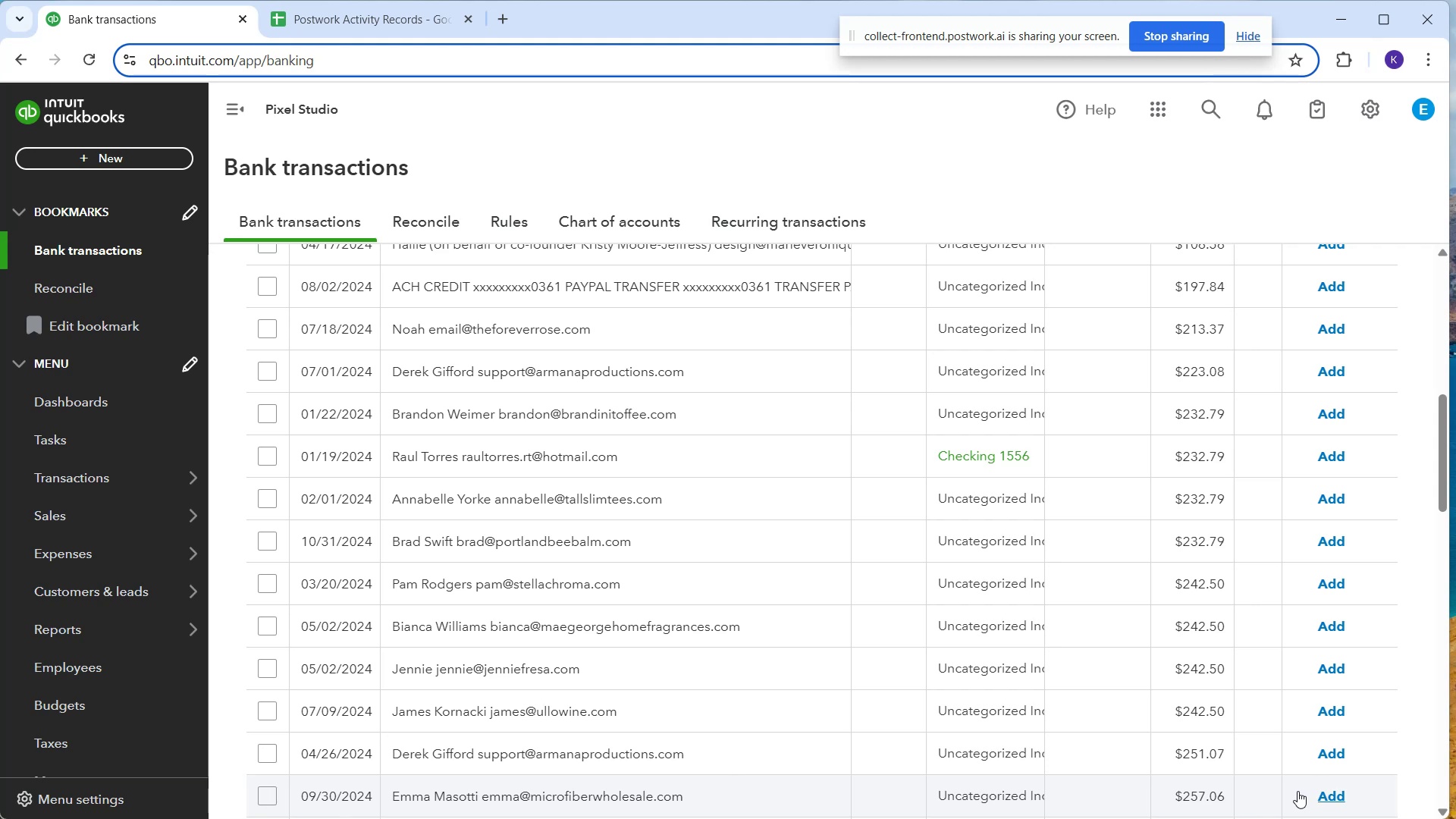 
wait(14.77)
 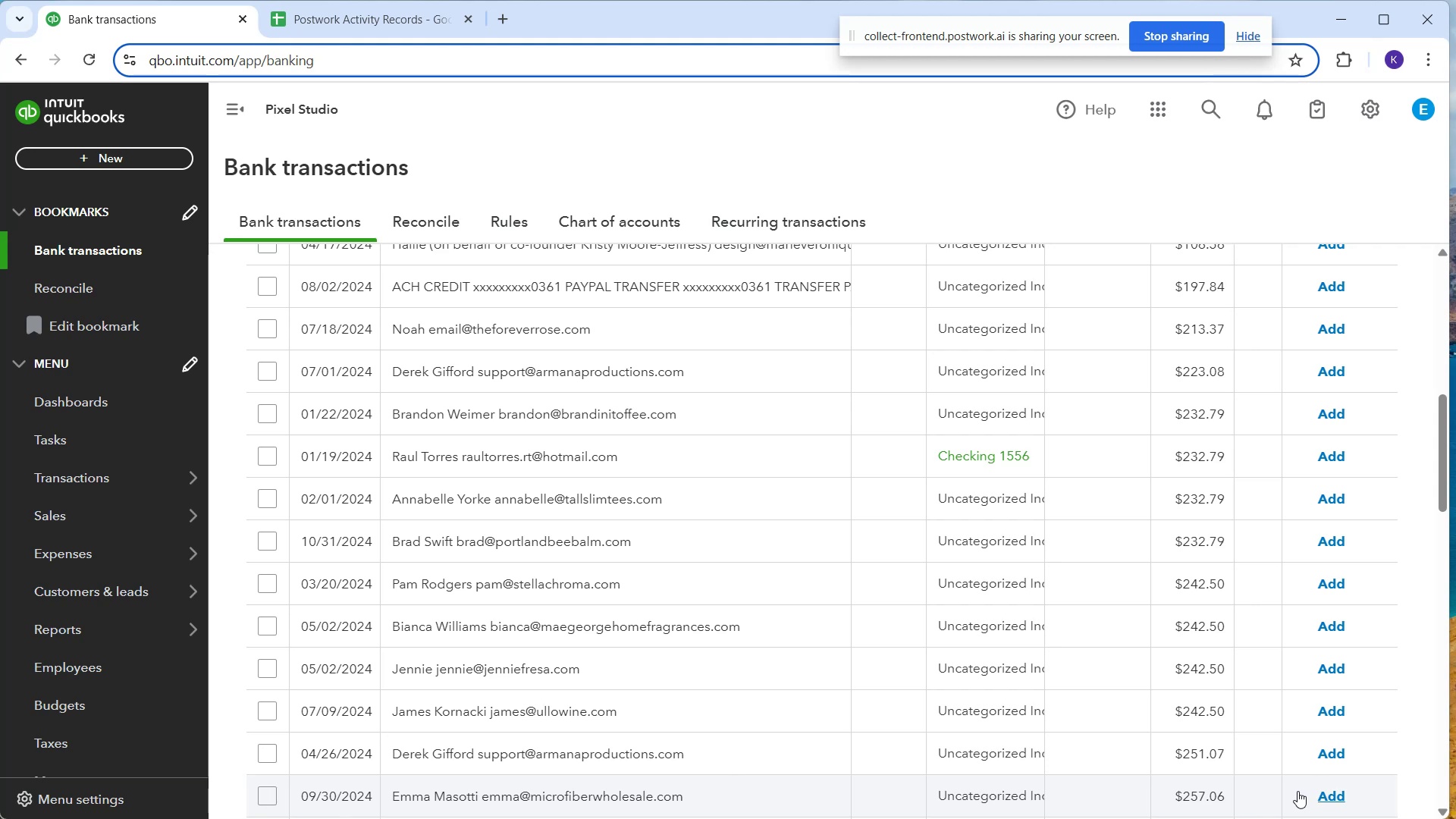 
left_click([738, 347])
 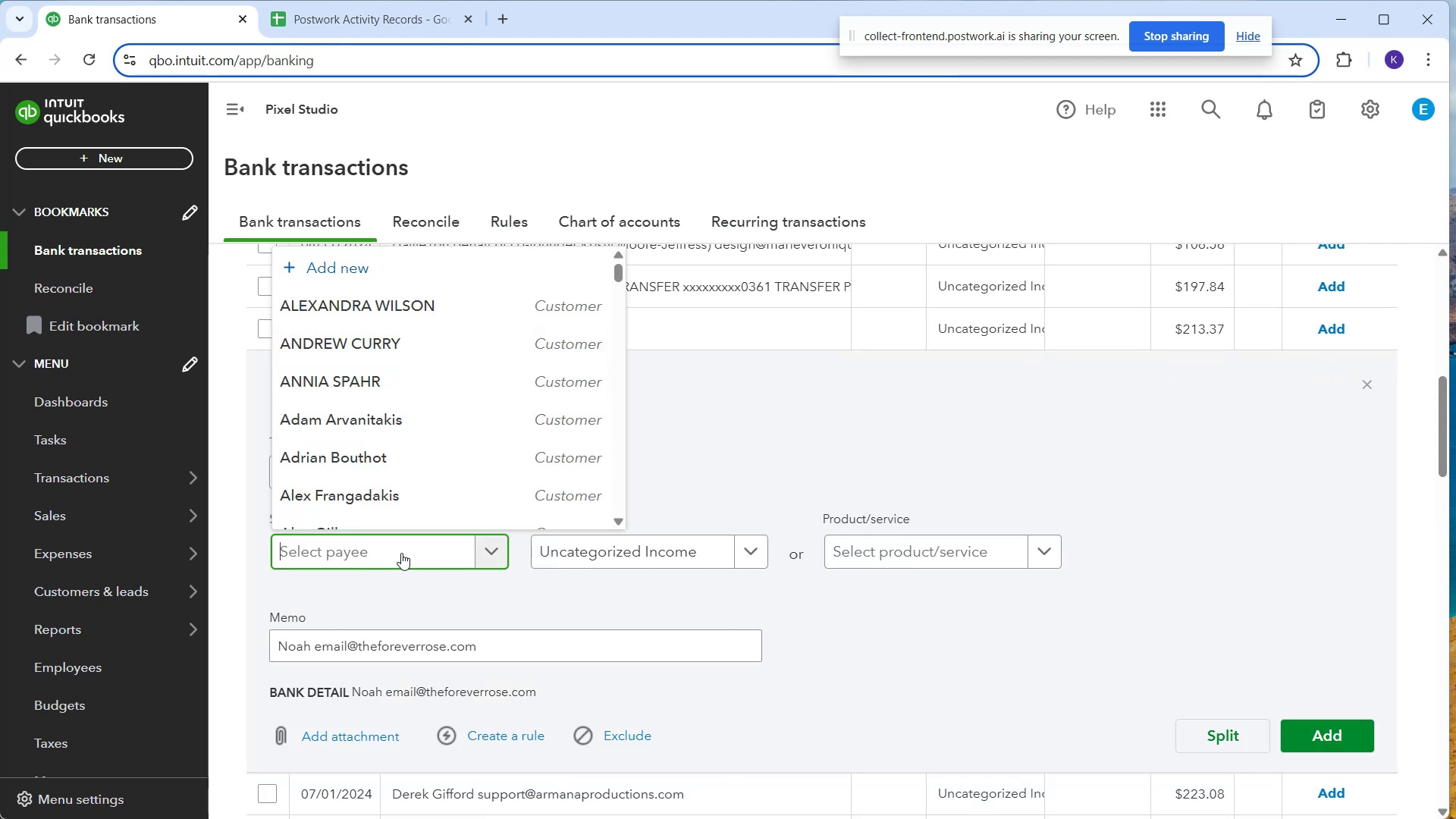 
type(Noah)
 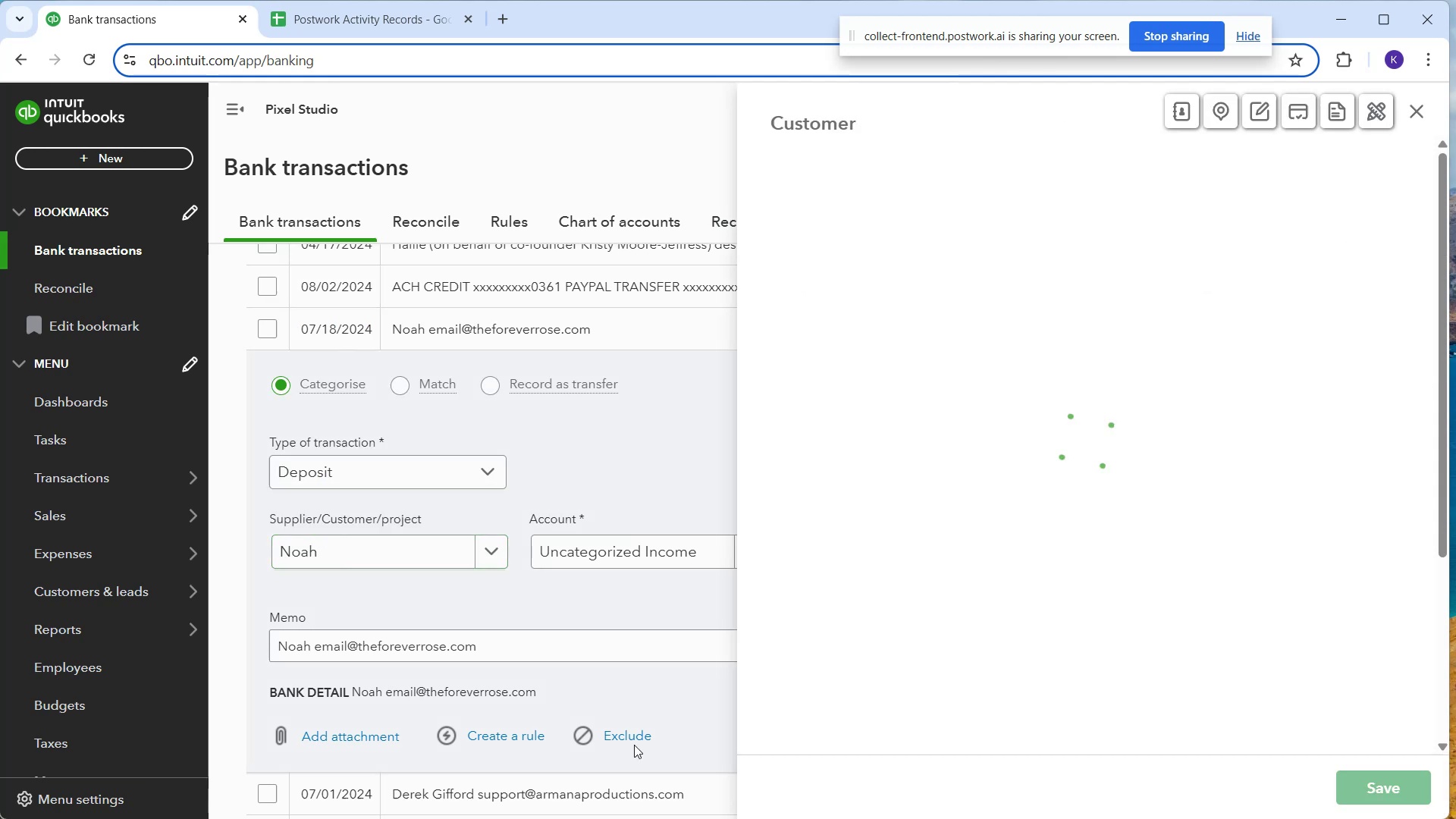 
wait(5.1)
 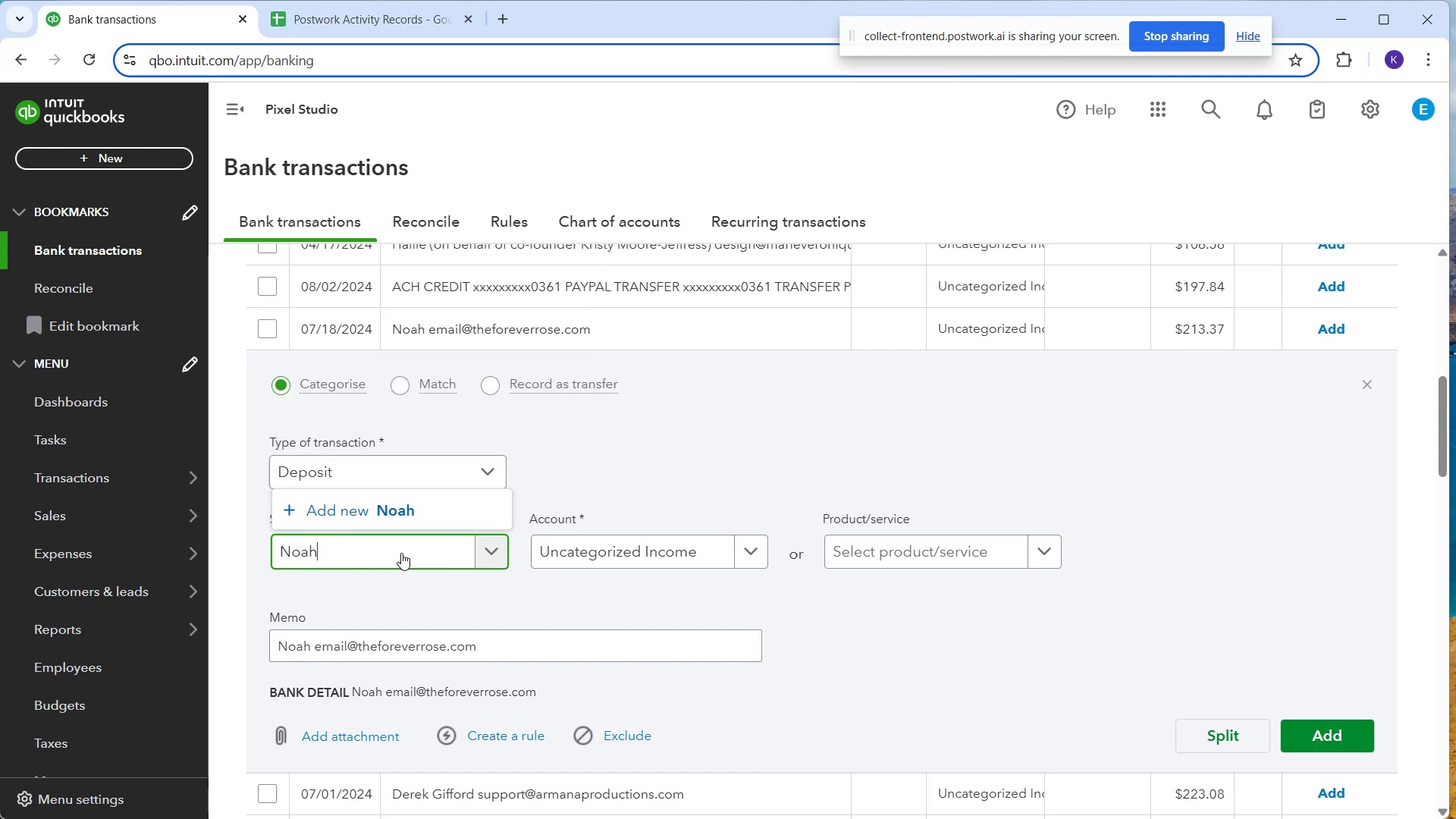 
left_click([1425, 785])
 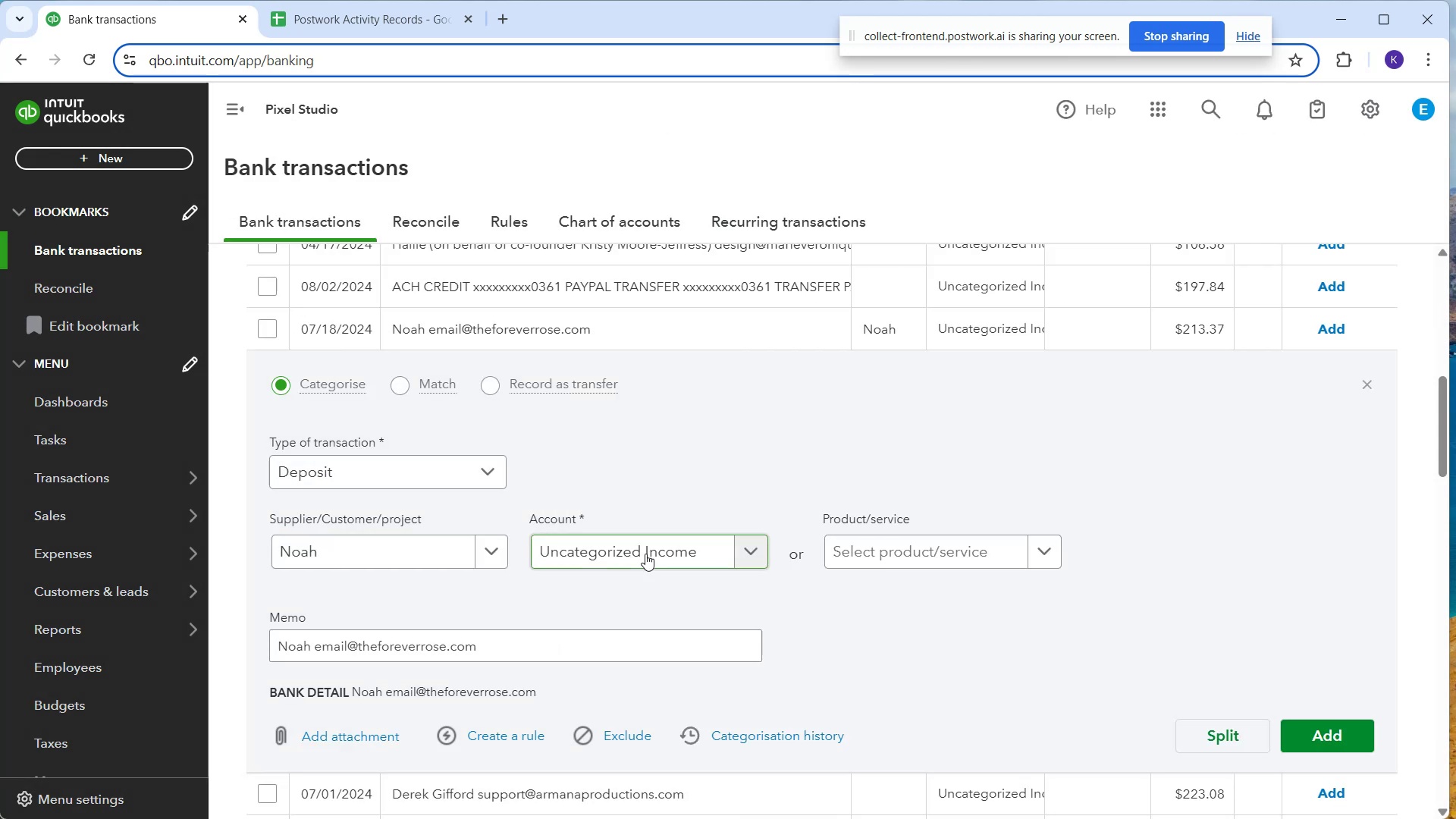 
left_click([645, 554])
 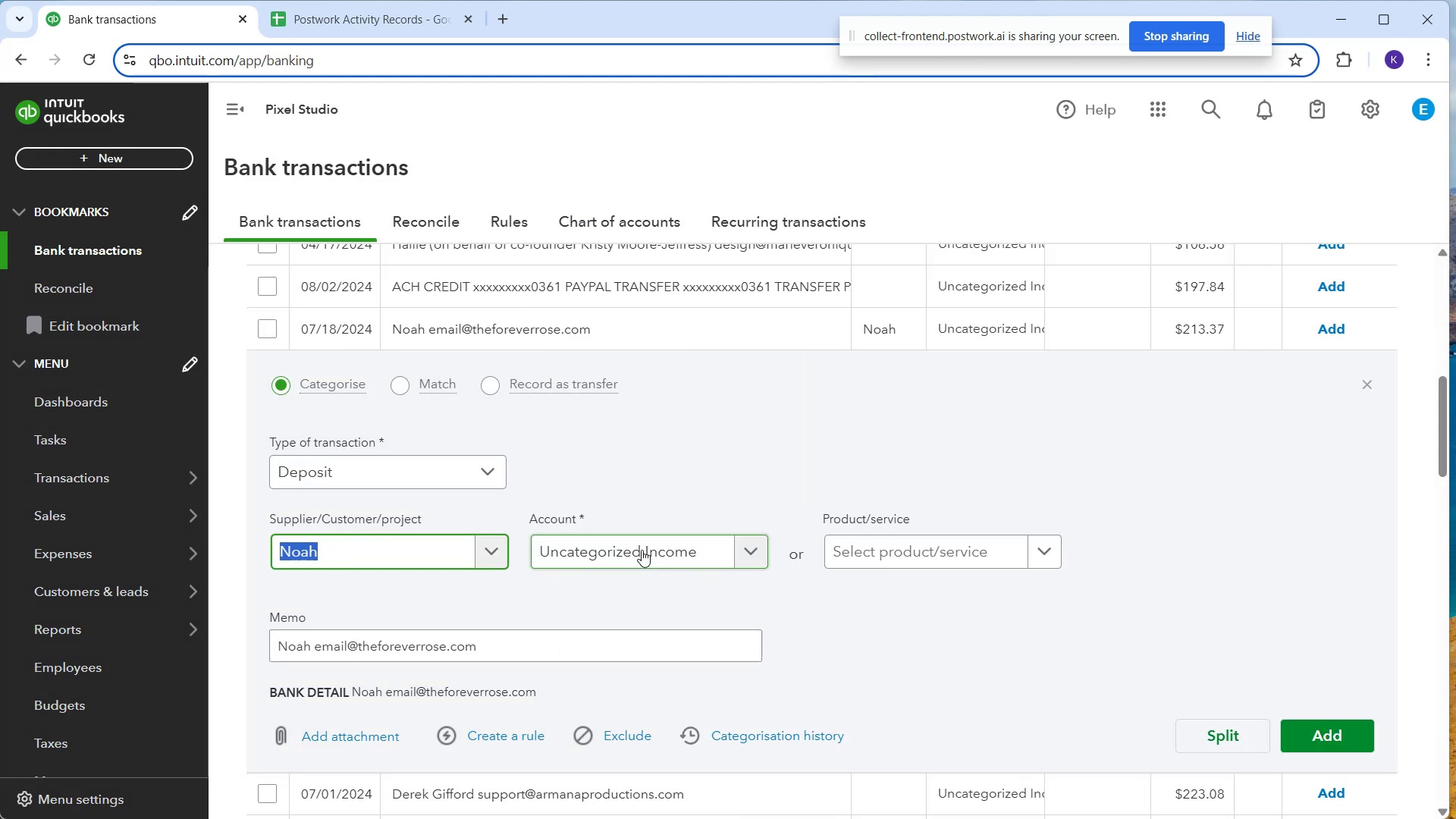 
left_click([641, 550])
 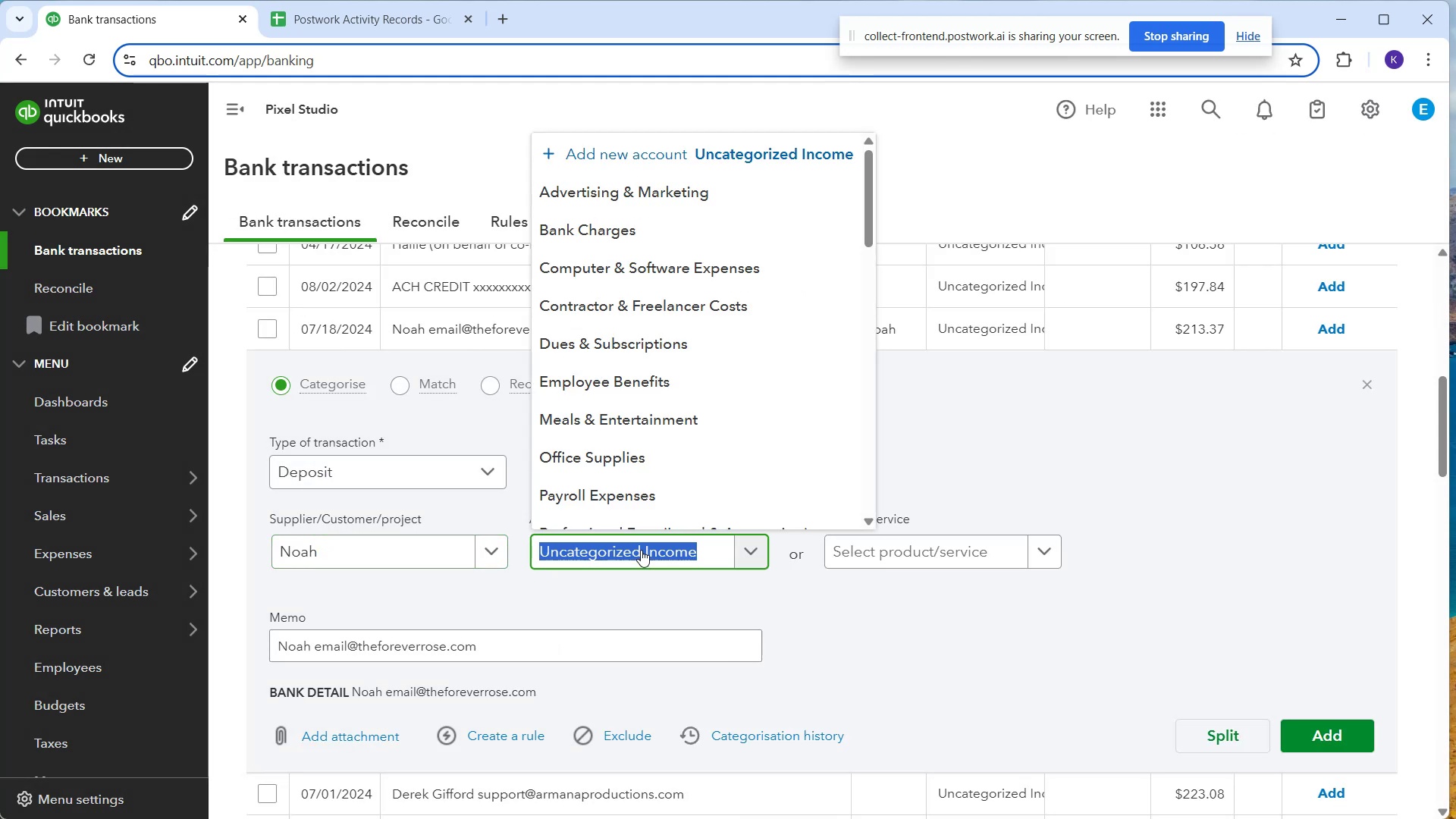 
type(soft)
 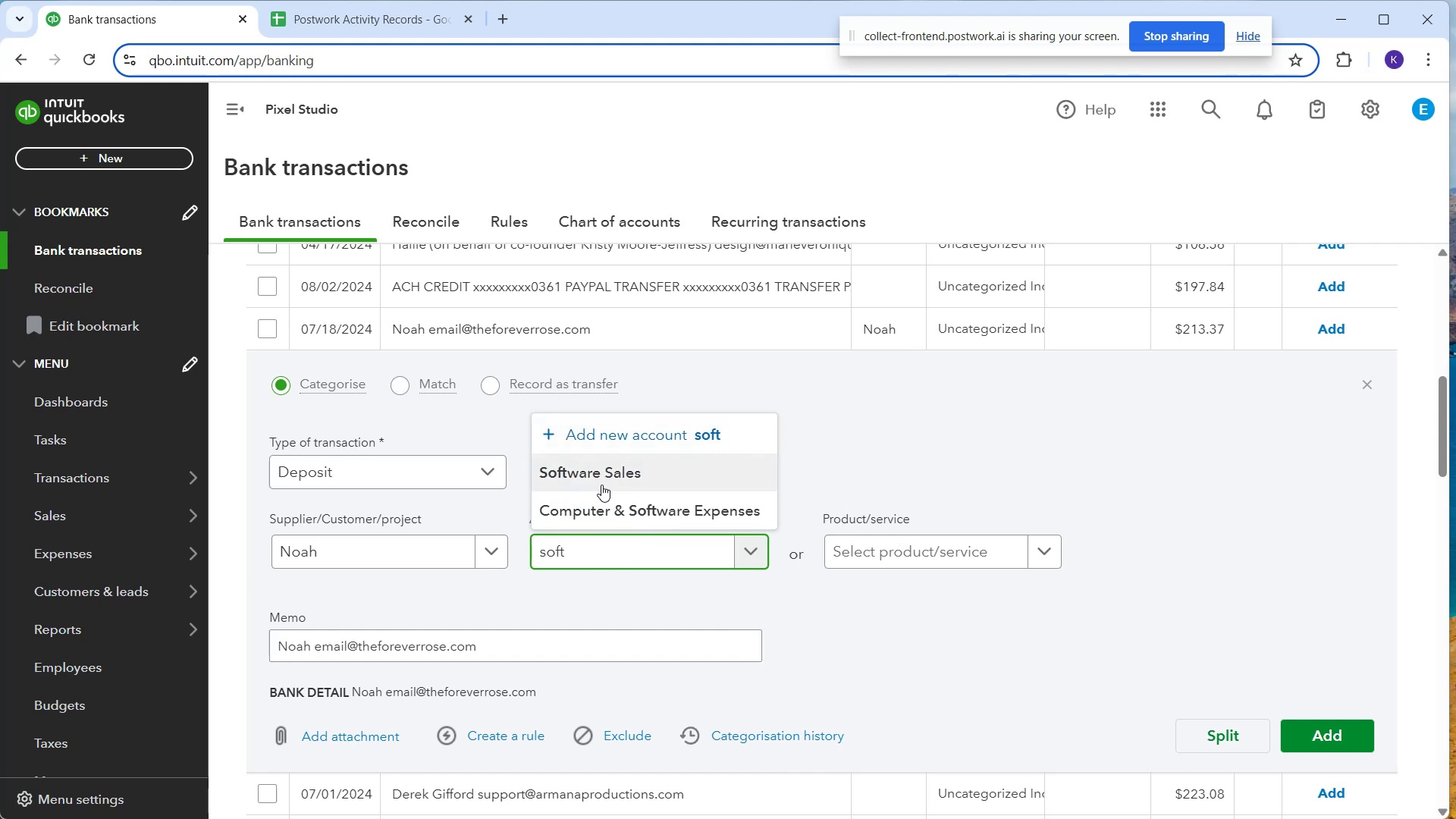 
left_click([599, 480])
 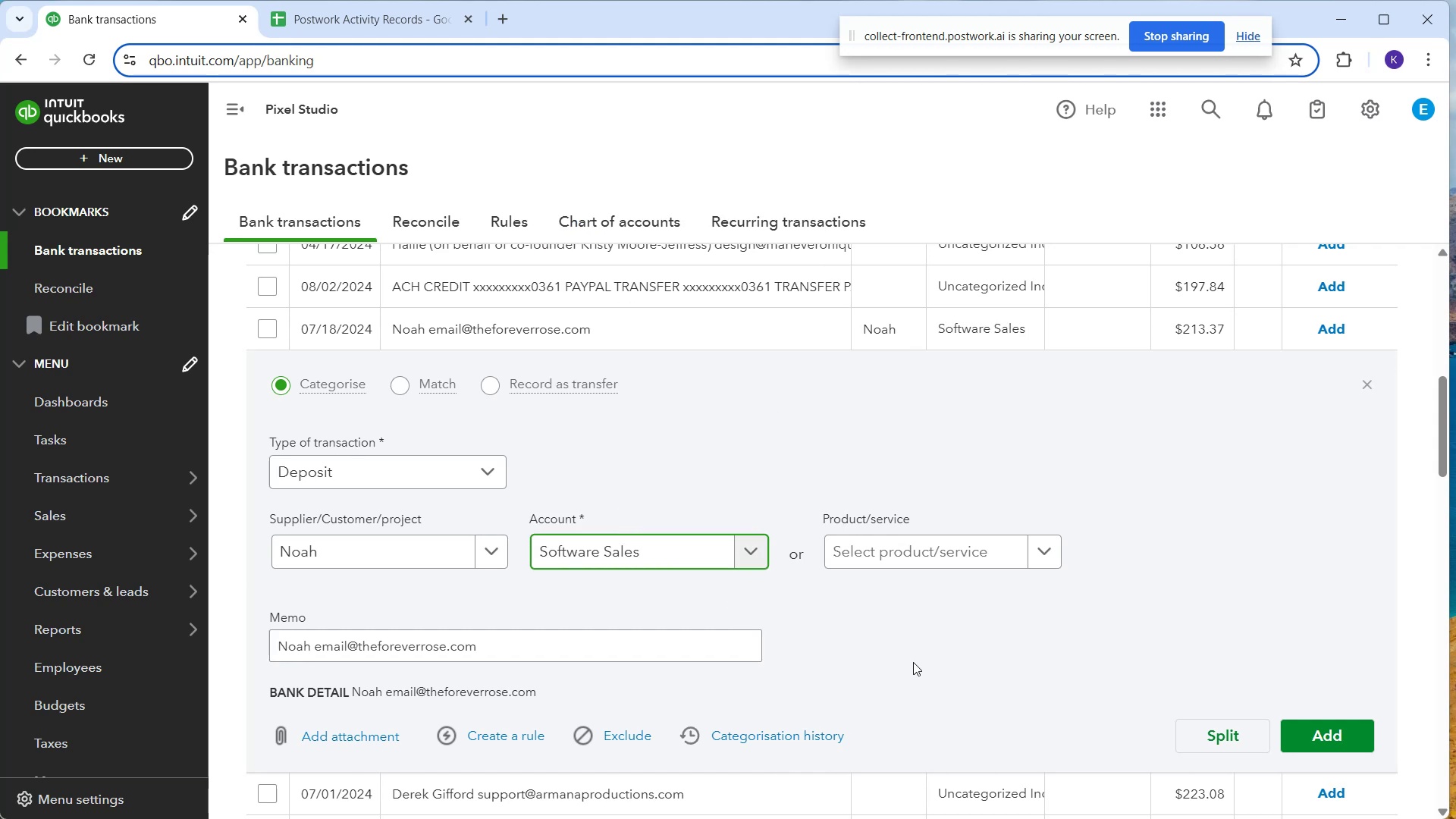 
left_click([927, 657])
 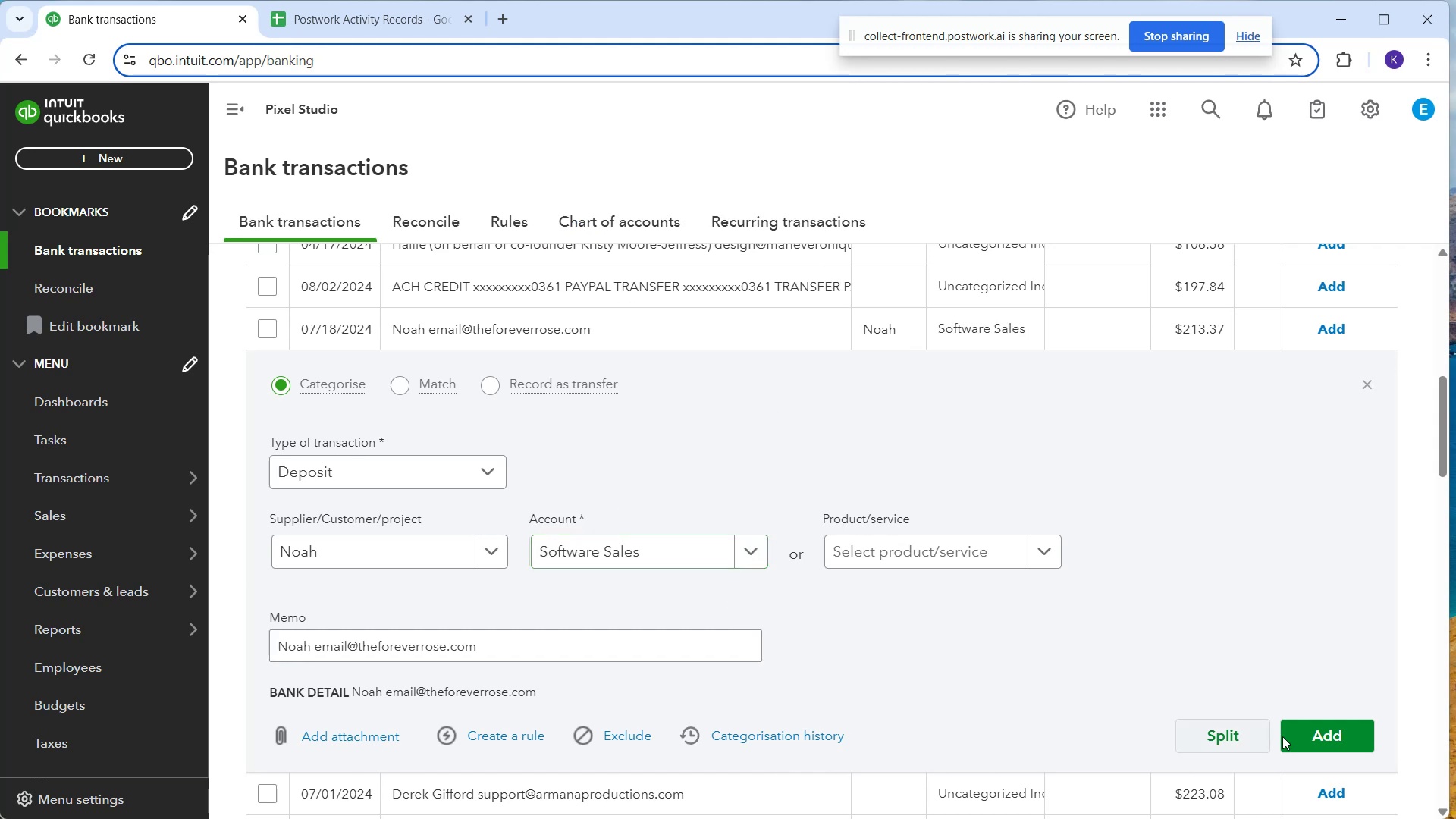 
left_click([1306, 742])
 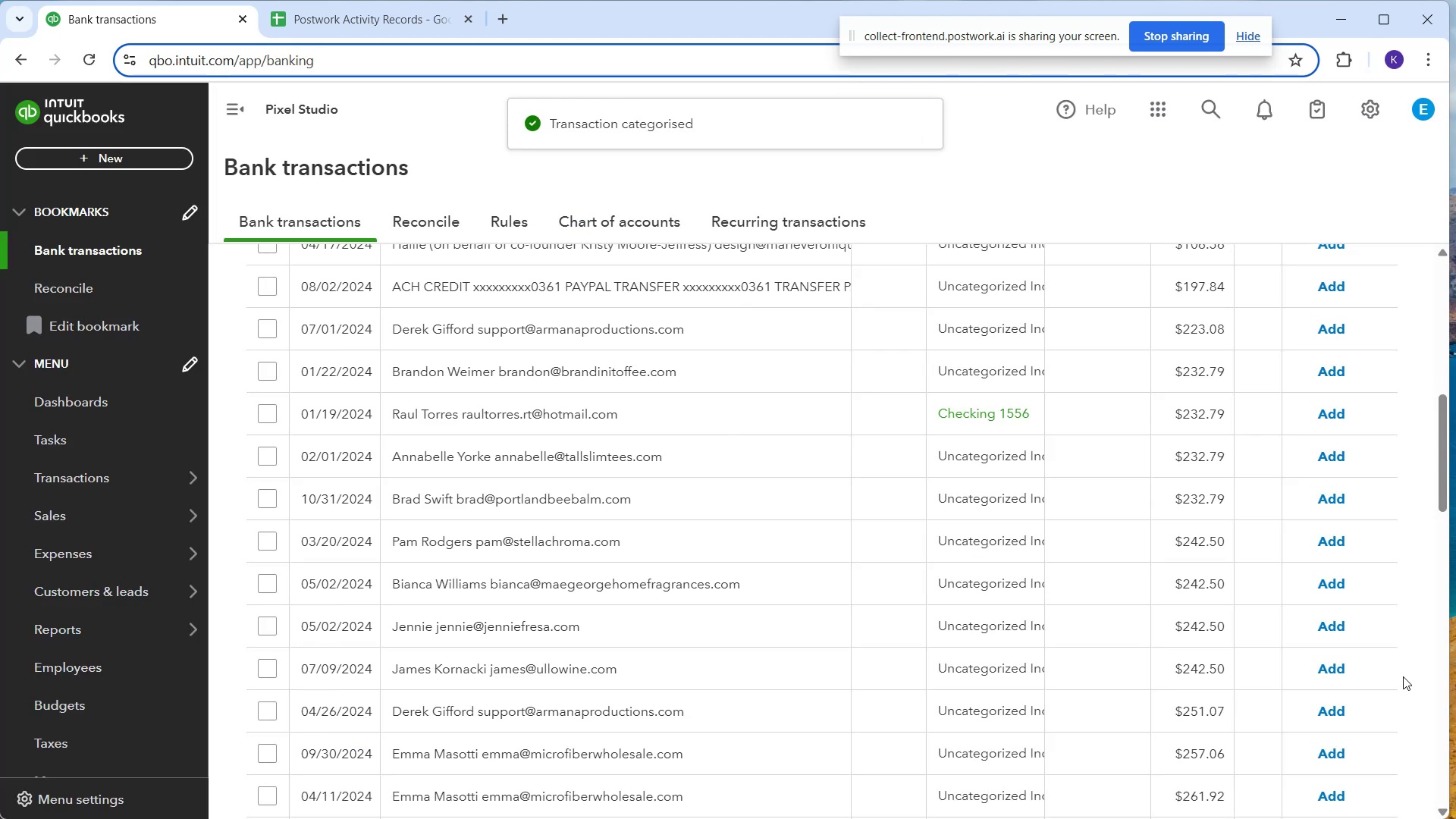 
mouse_move([69, 797])
 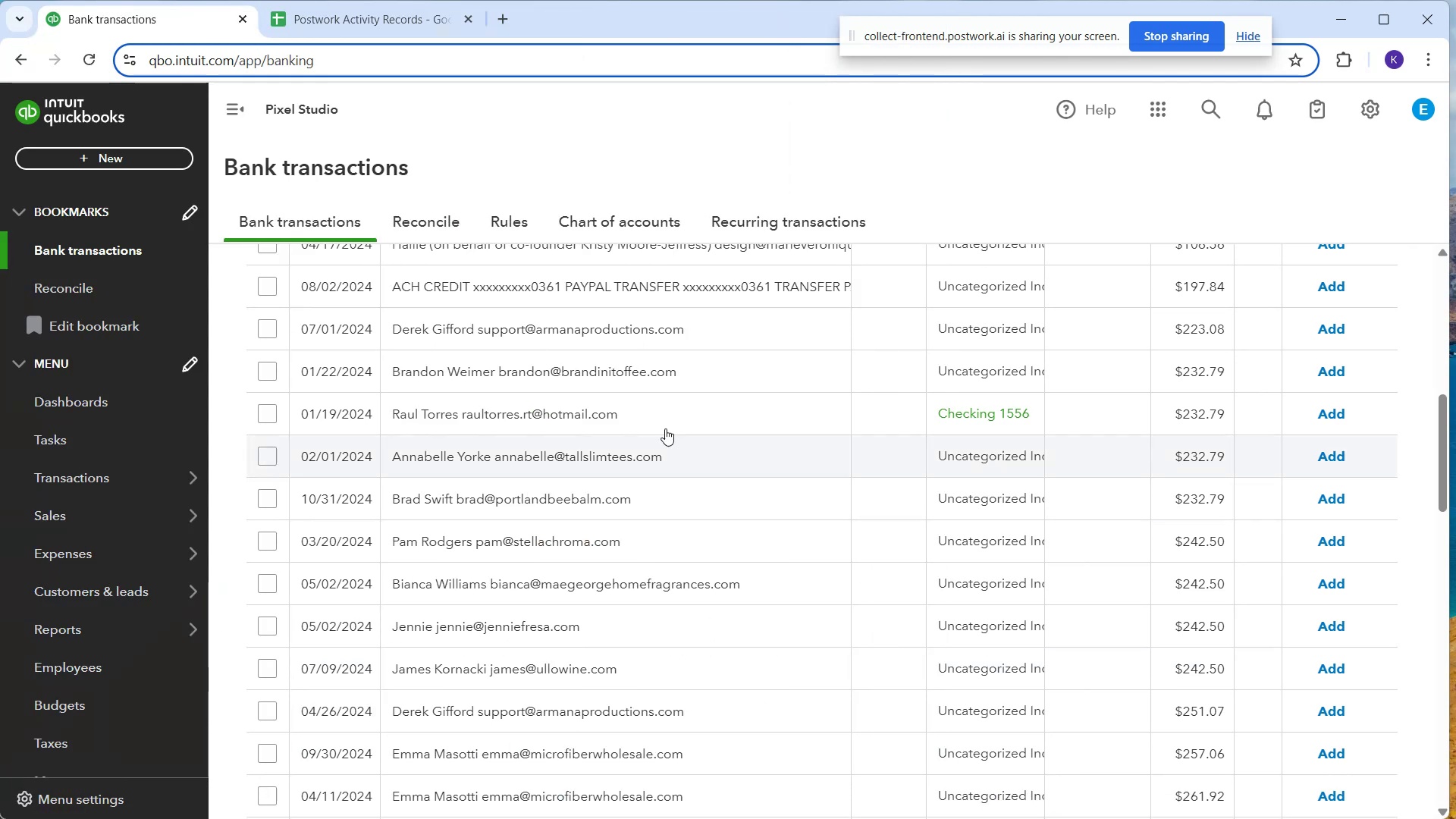 
left_click([708, 341])
 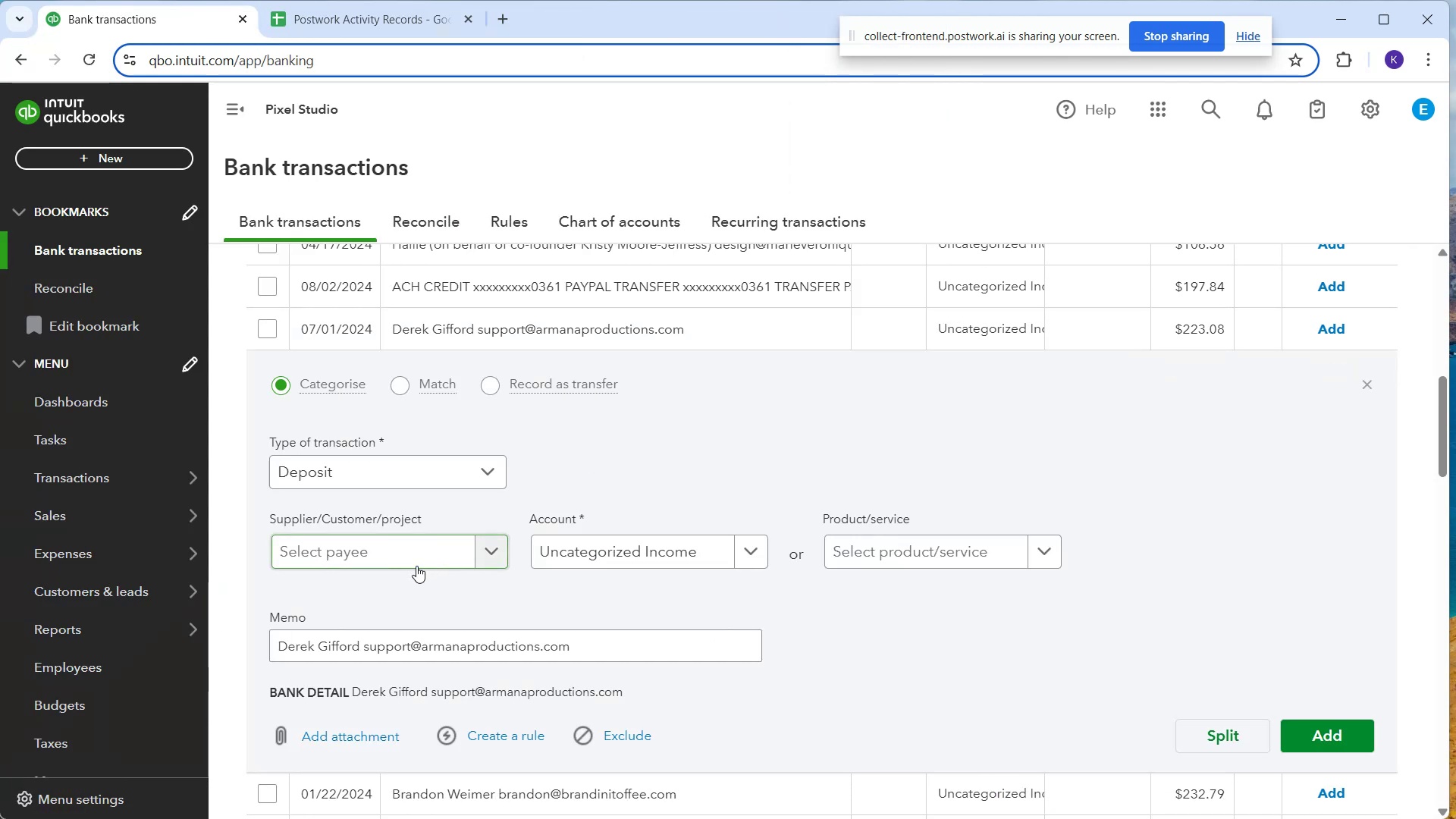 
left_click([407, 558])
 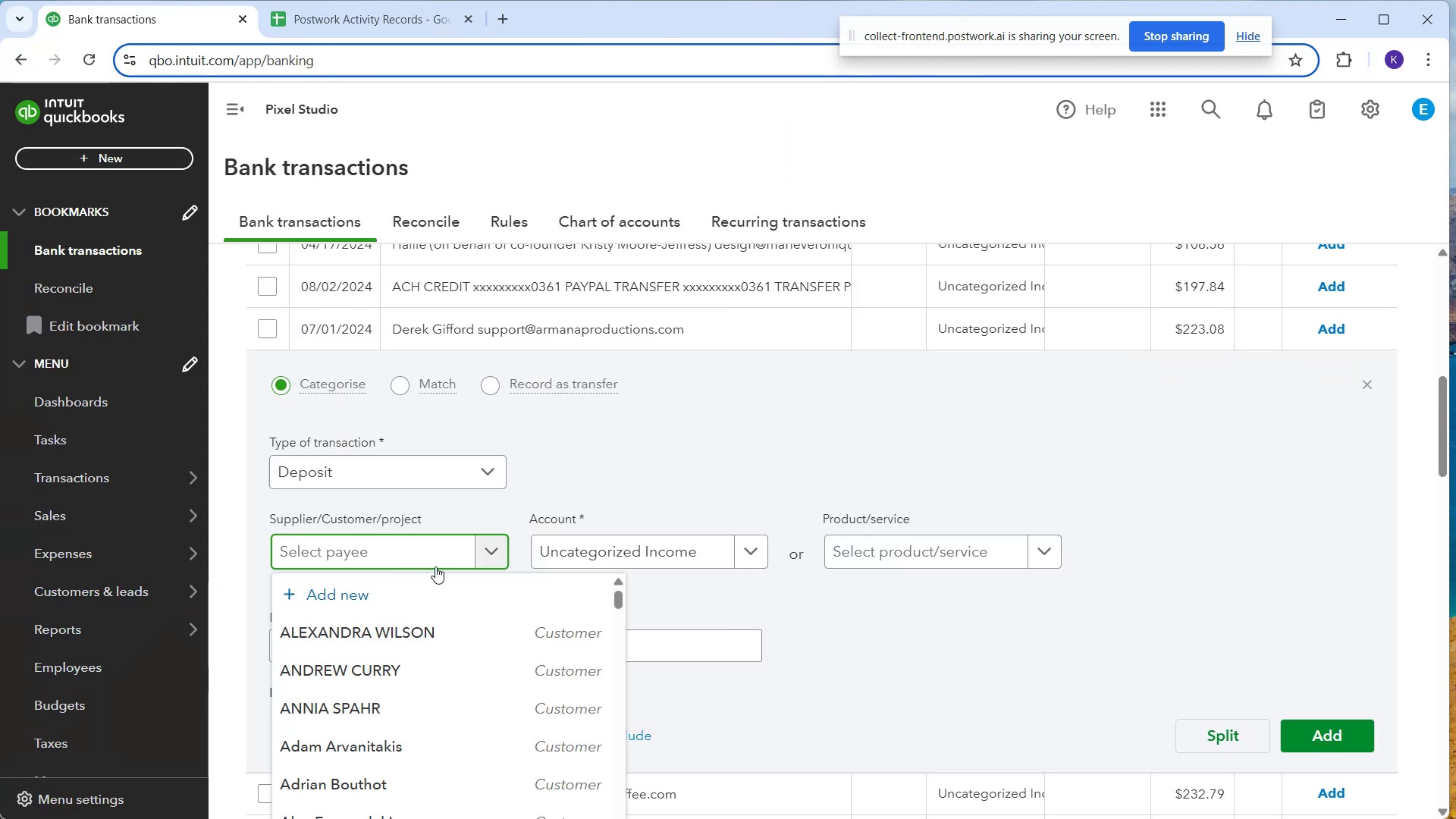 
type(Derek Giffi)
key(Backspace)
type(ord)
 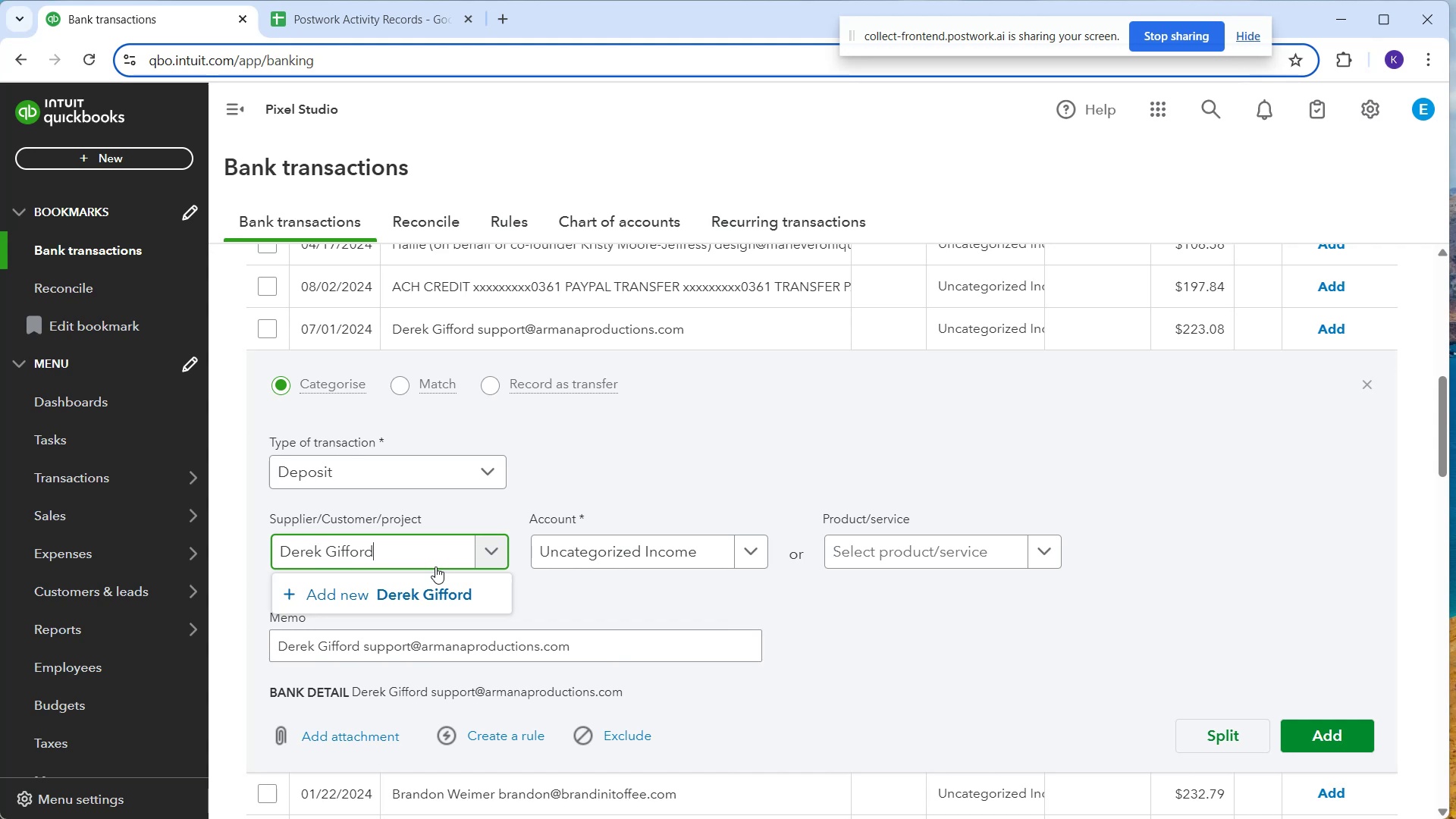 
left_click([444, 609])
 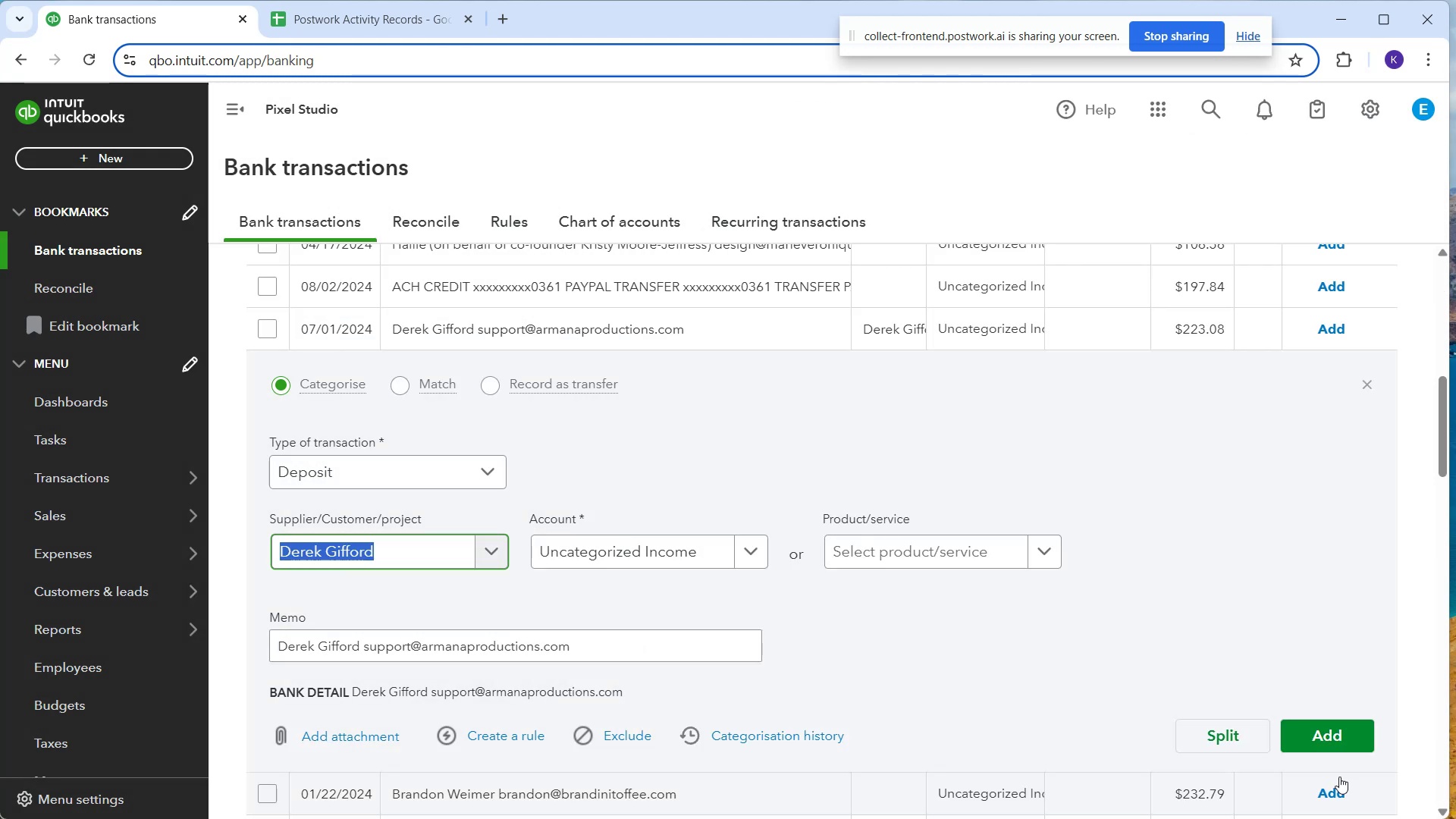 
wait(8.43)
 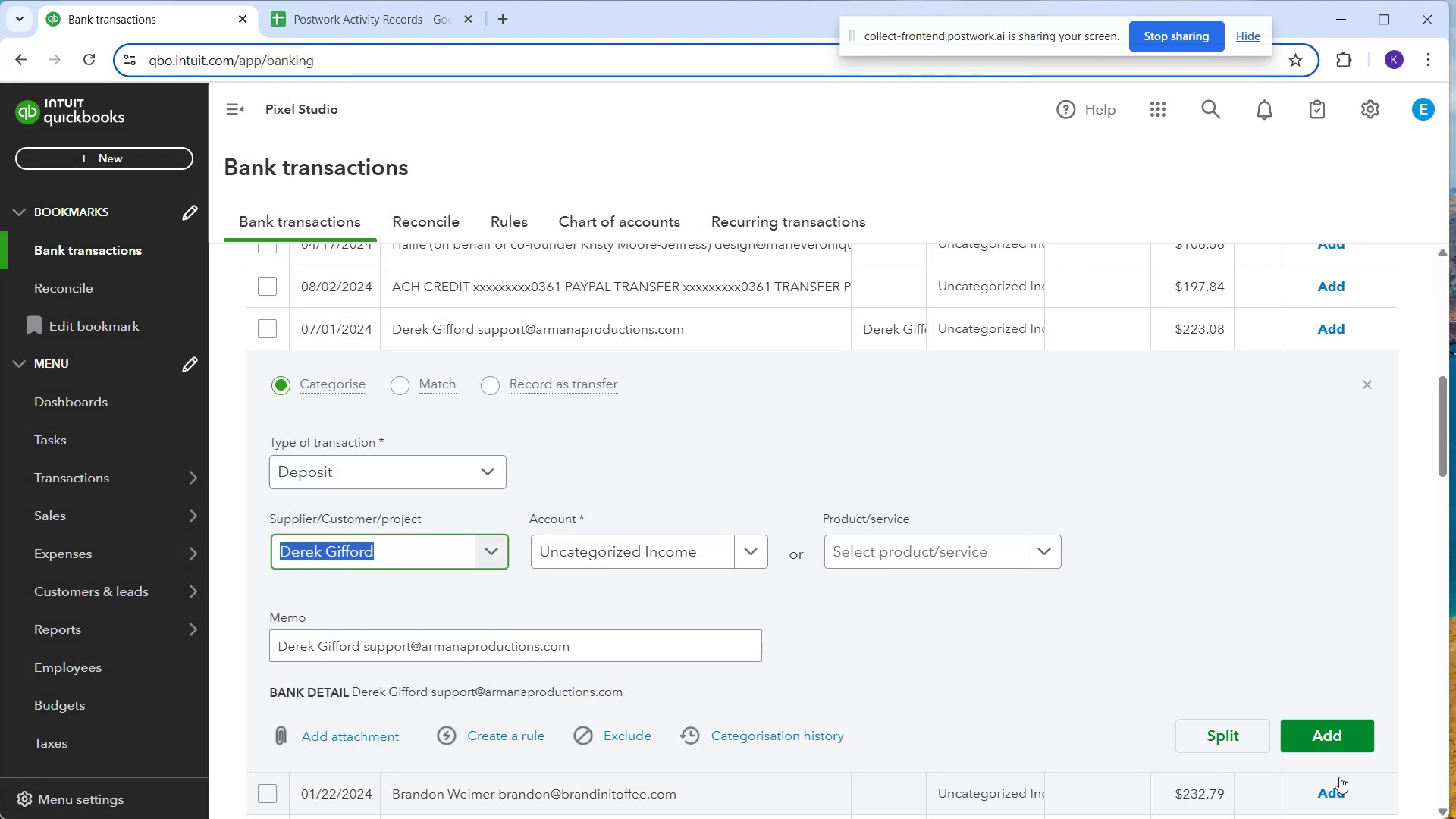 
left_click([603, 563])
 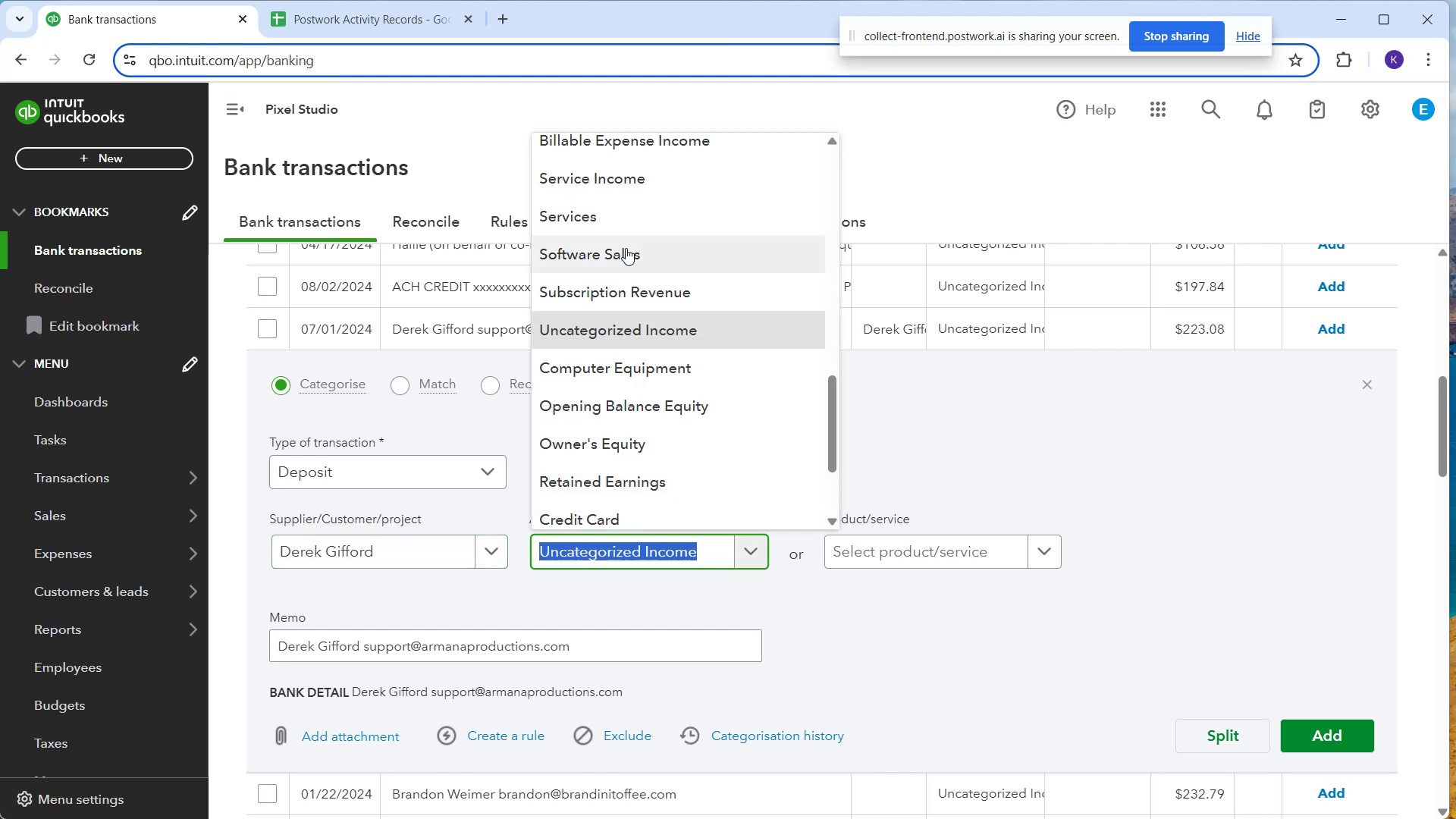 
left_click([626, 249])
 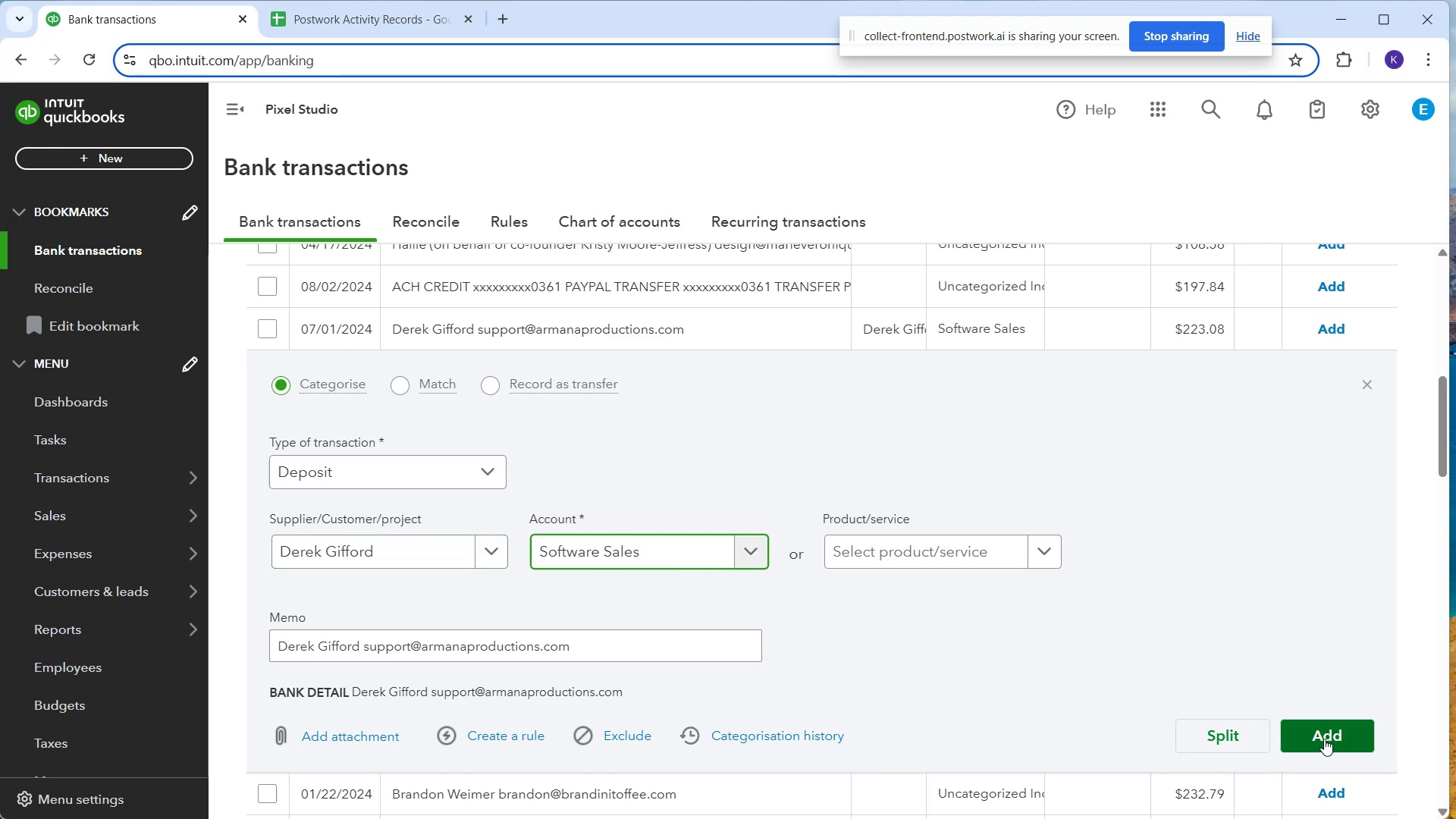 
left_click([1327, 740])
 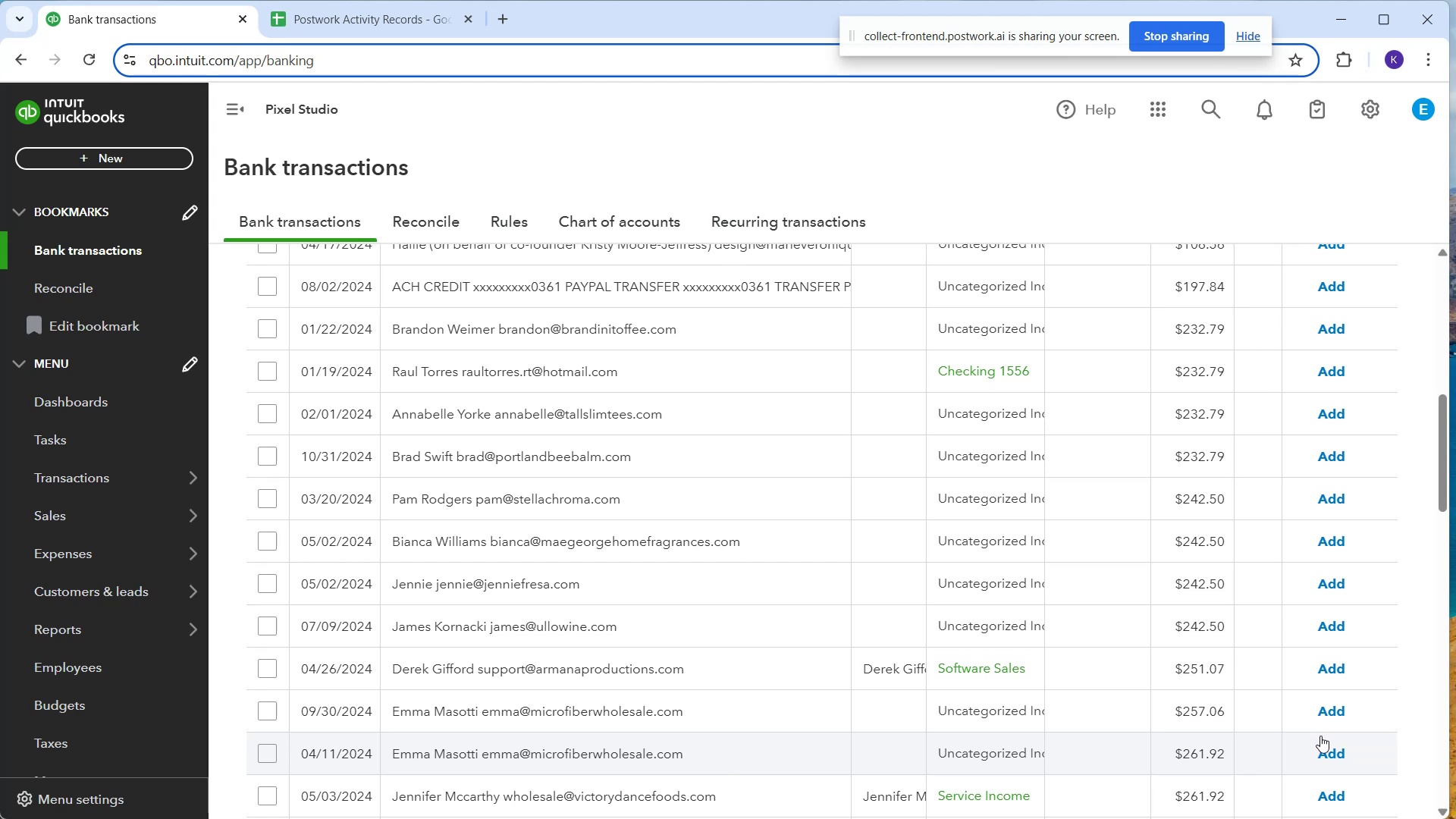 
wait(17.82)
 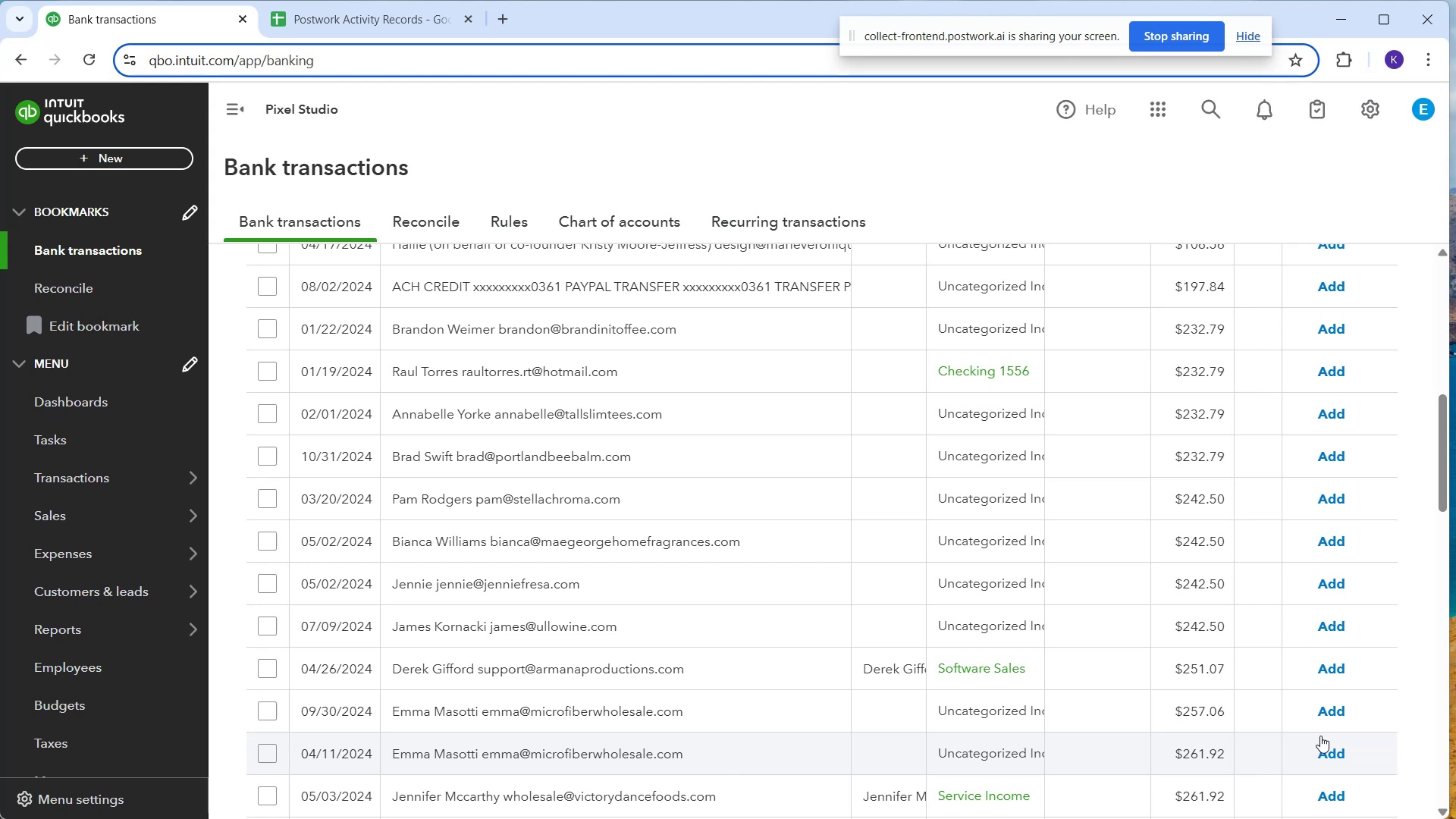 
left_click([753, 337])
 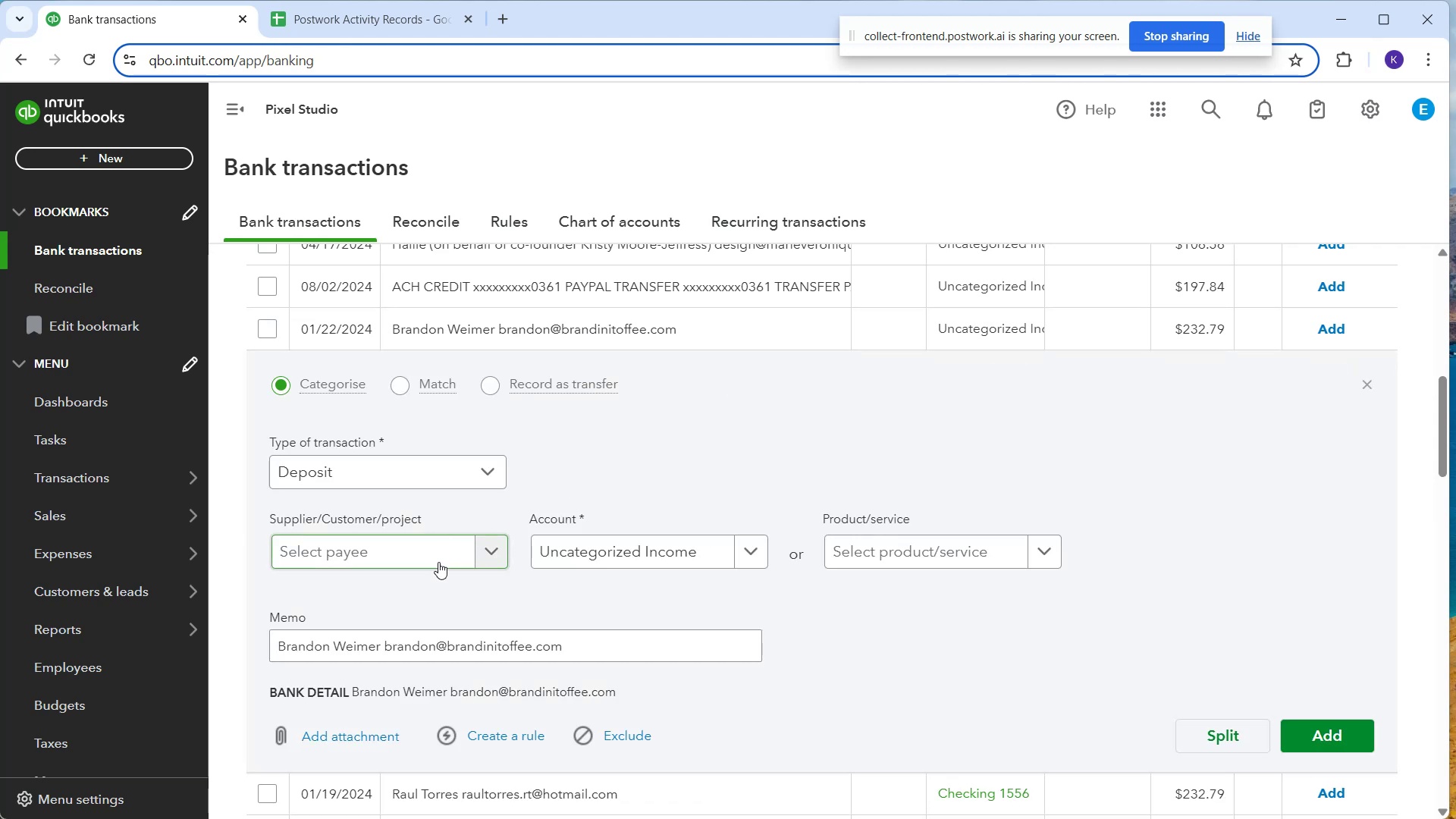 
left_click([438, 562])
 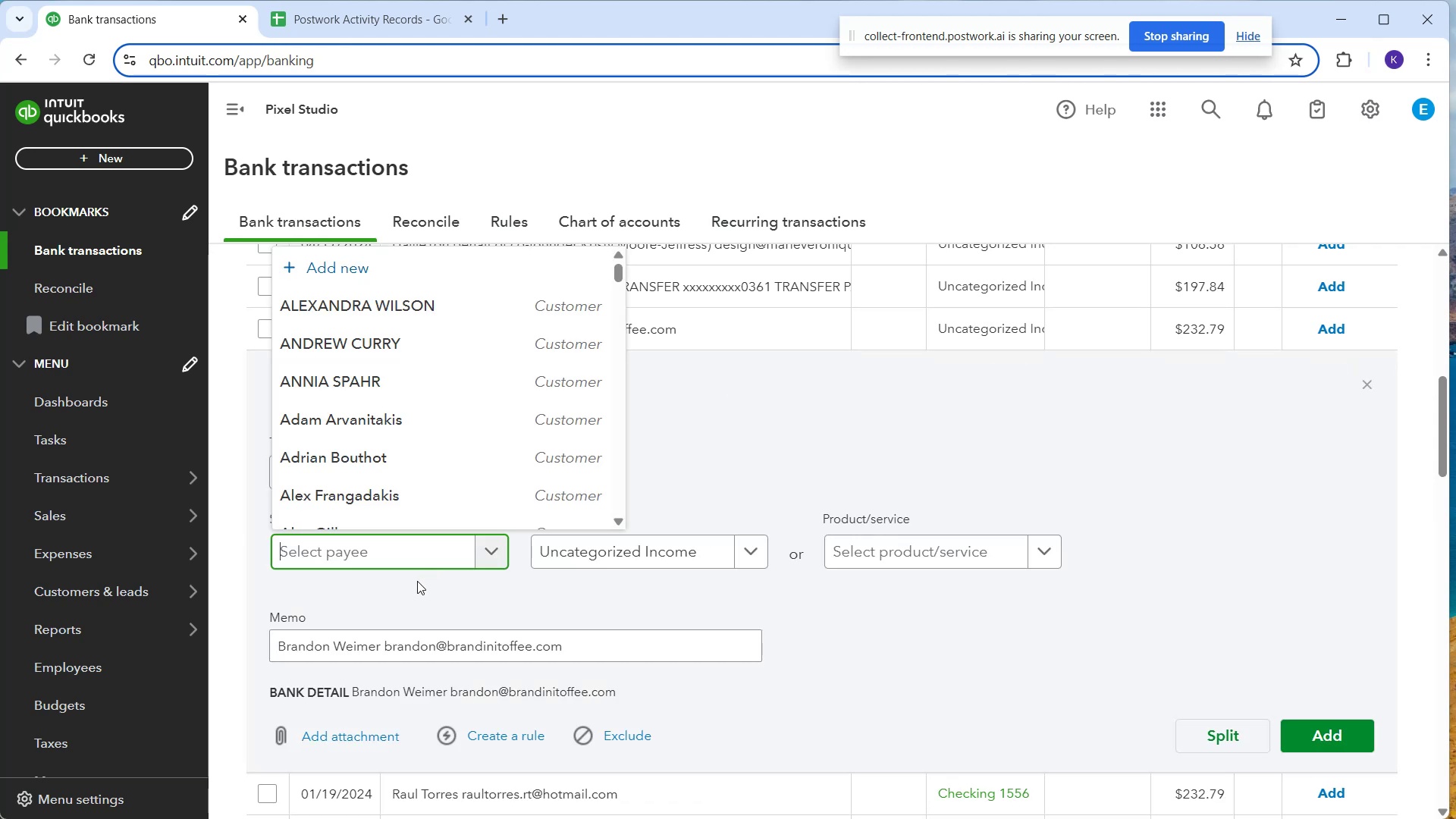 
type(Brandon Weimer)
 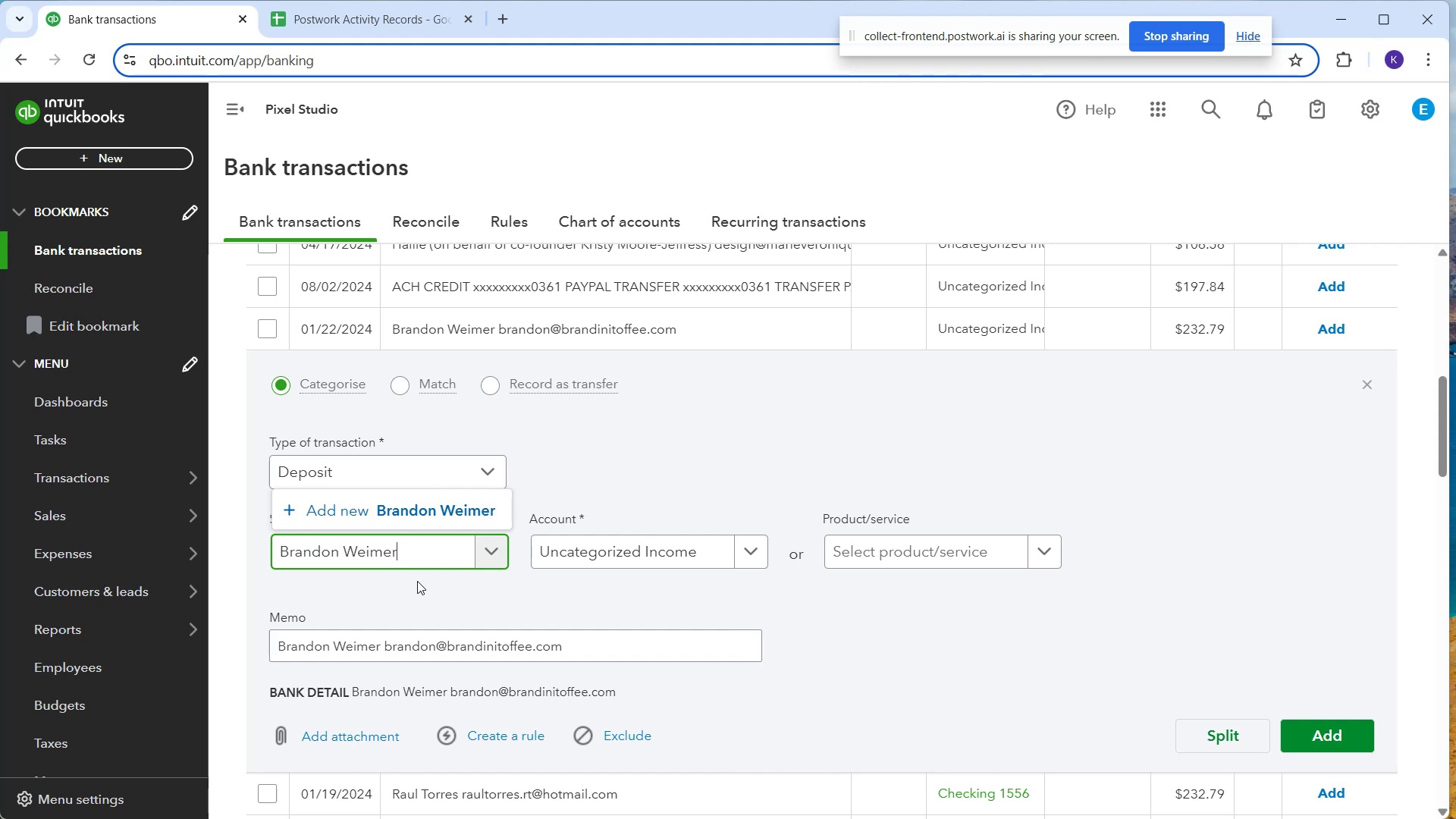 
left_click([402, 510])
 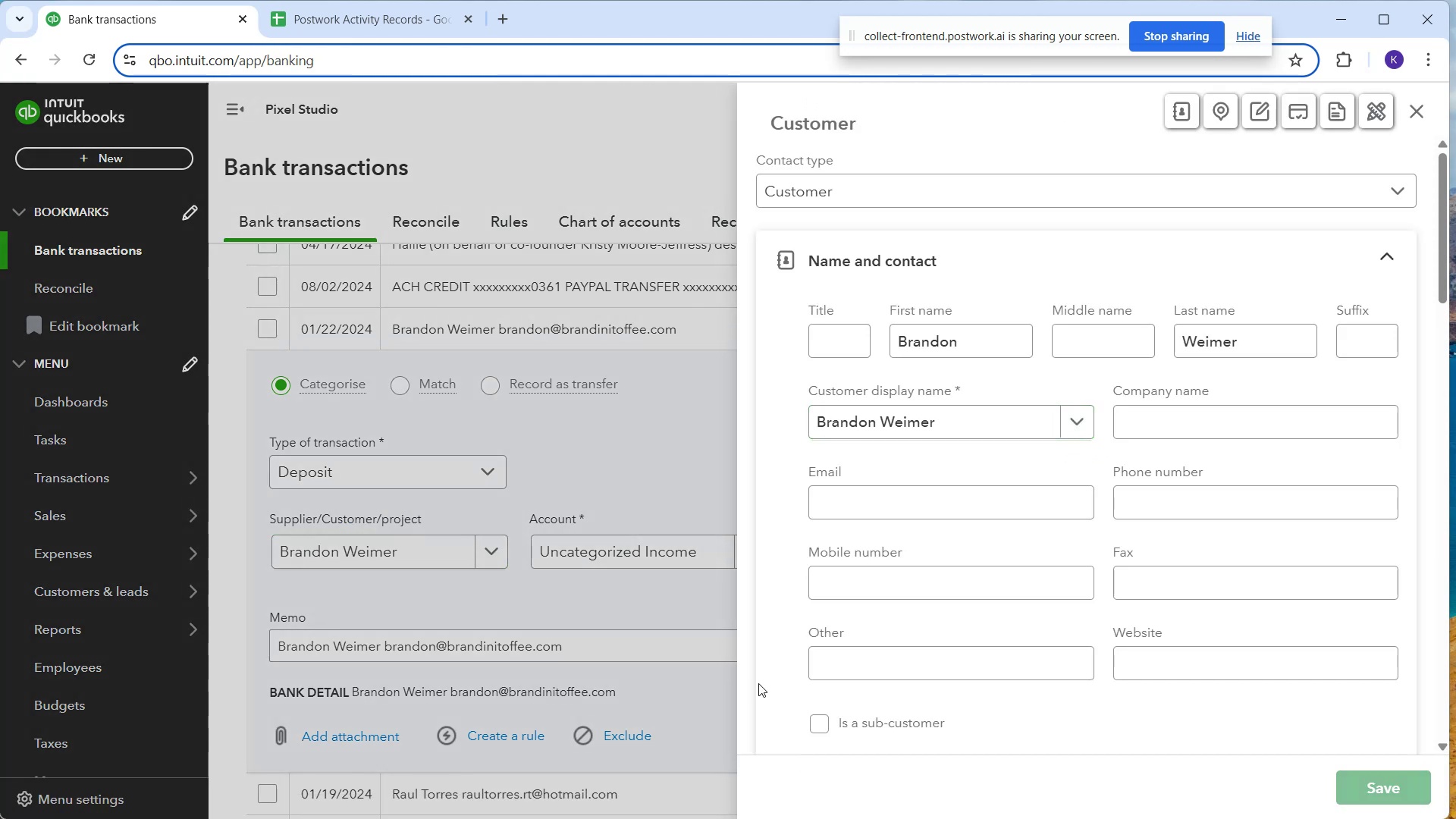 
wait(5.97)
 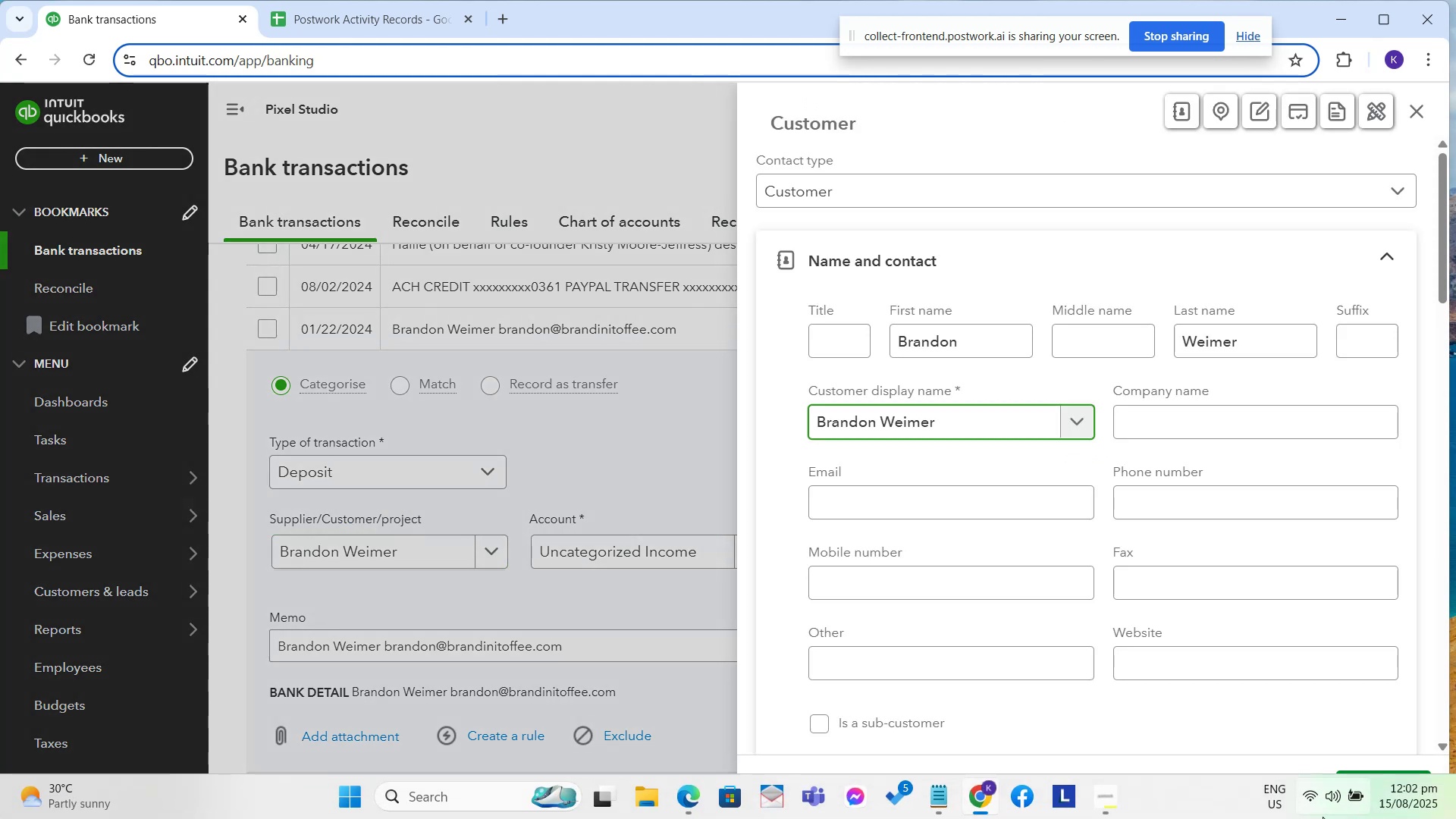 
left_click([697, 557])
 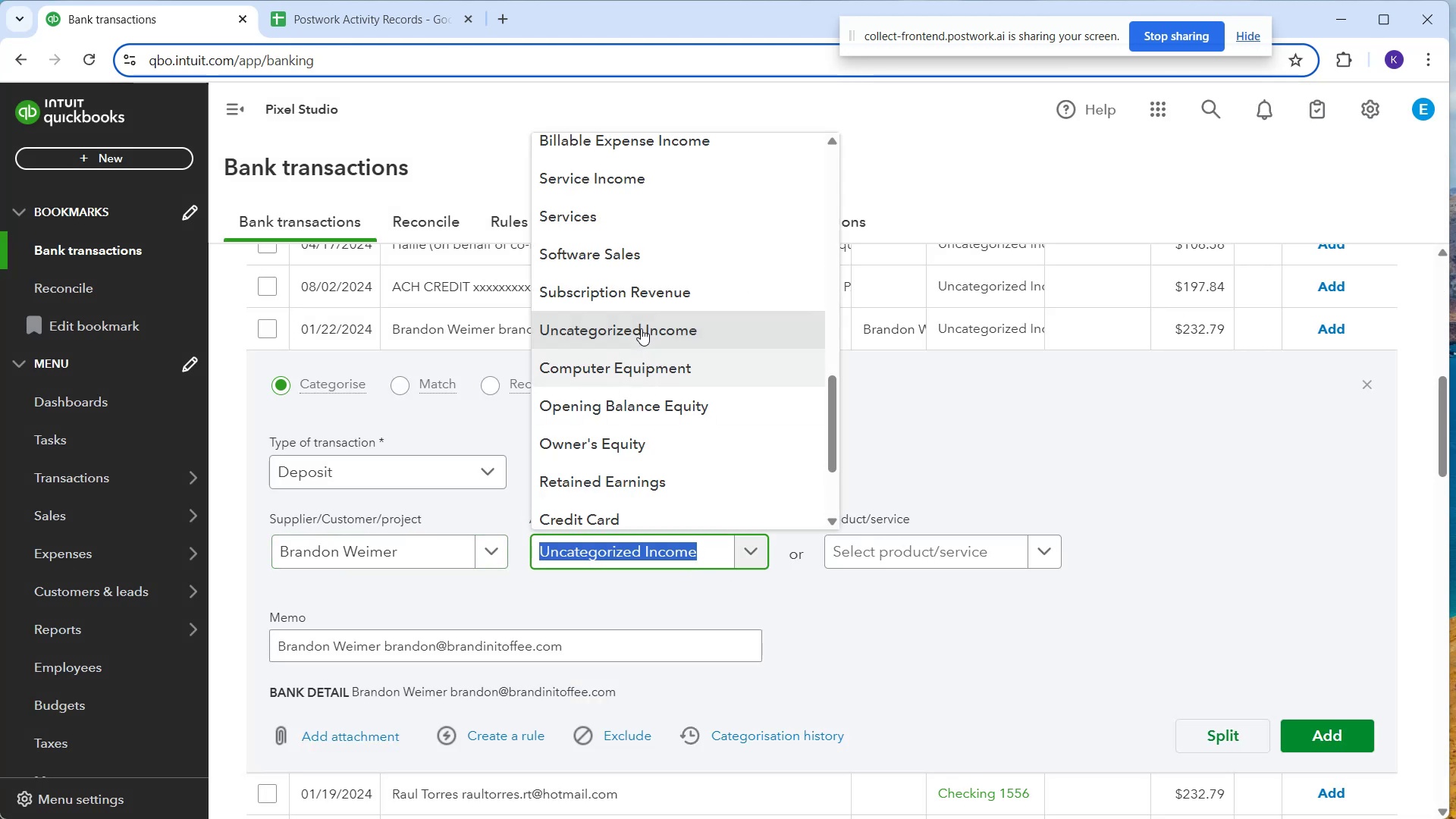 
left_click([664, 251])
 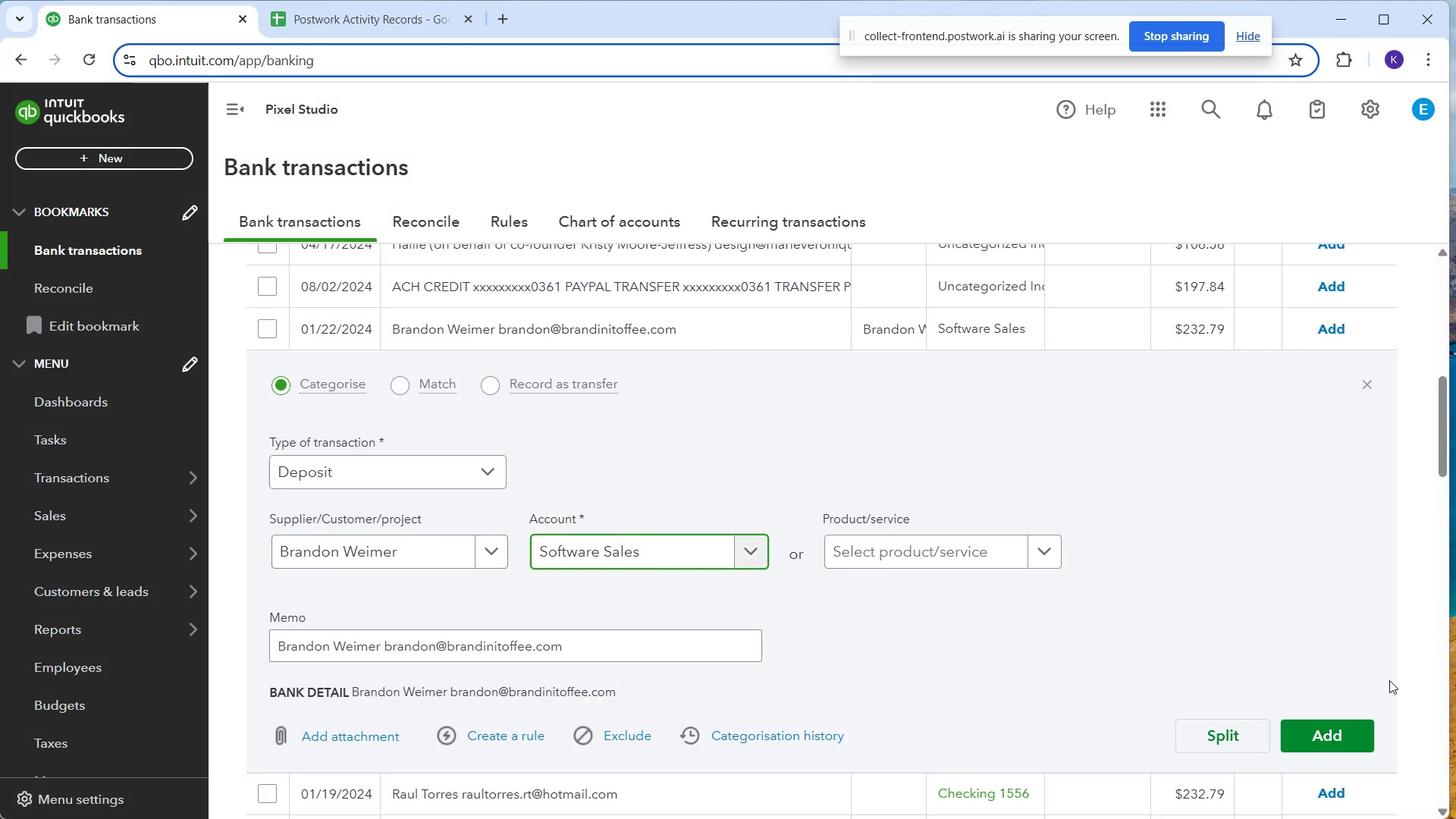 
left_click([1356, 727])
 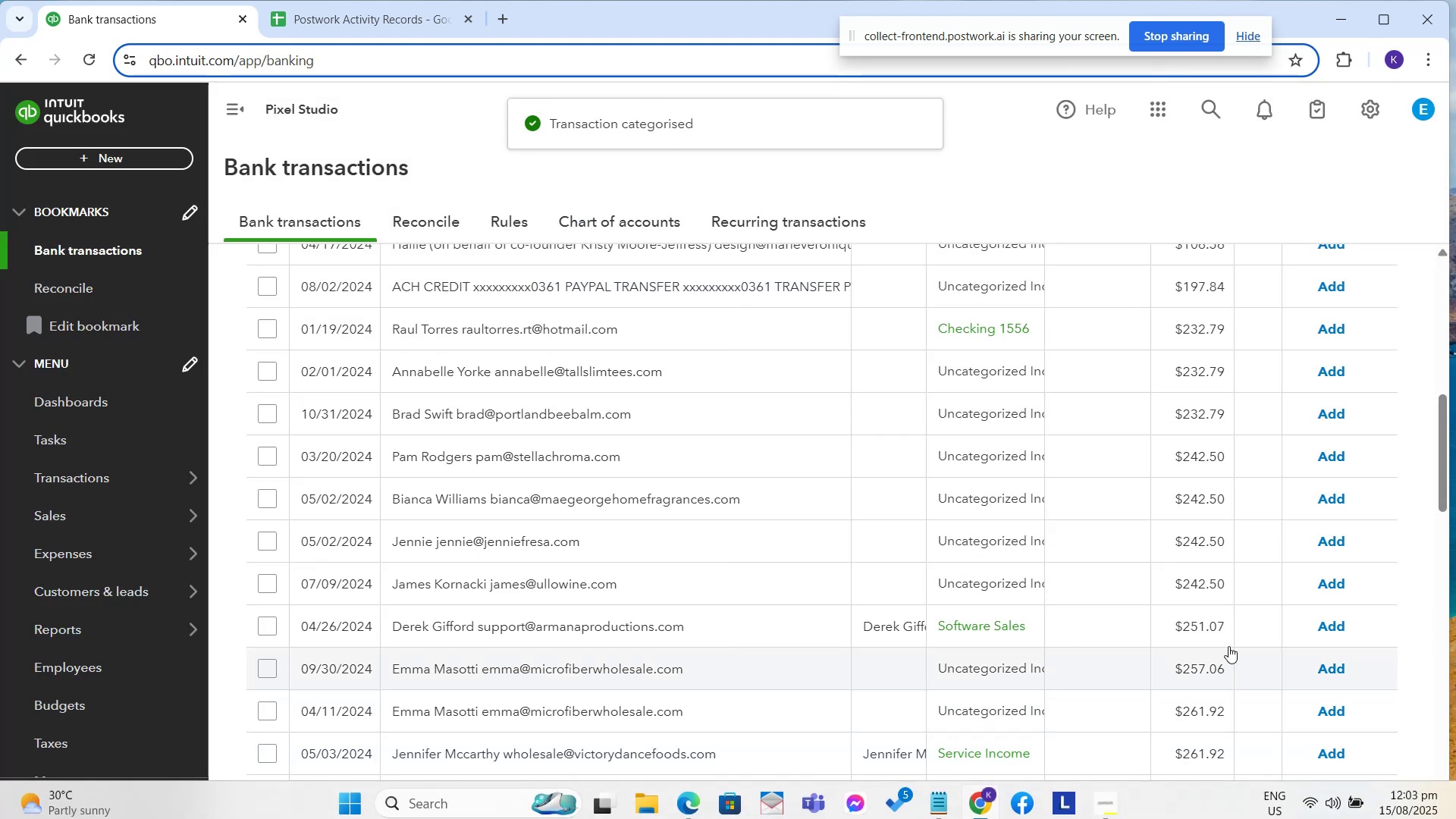 
wait(5.87)
 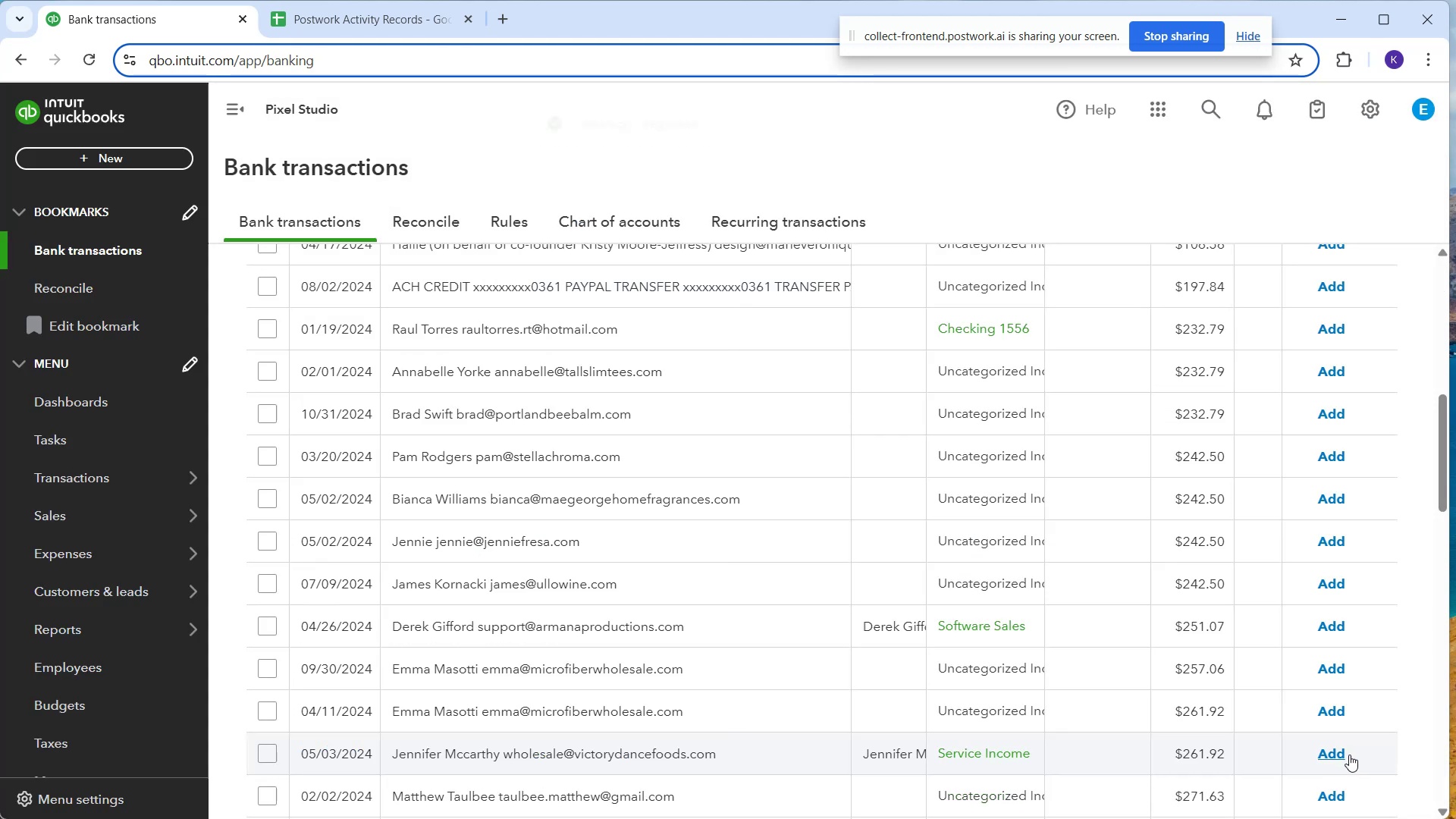 
left_click([1354, 632])
 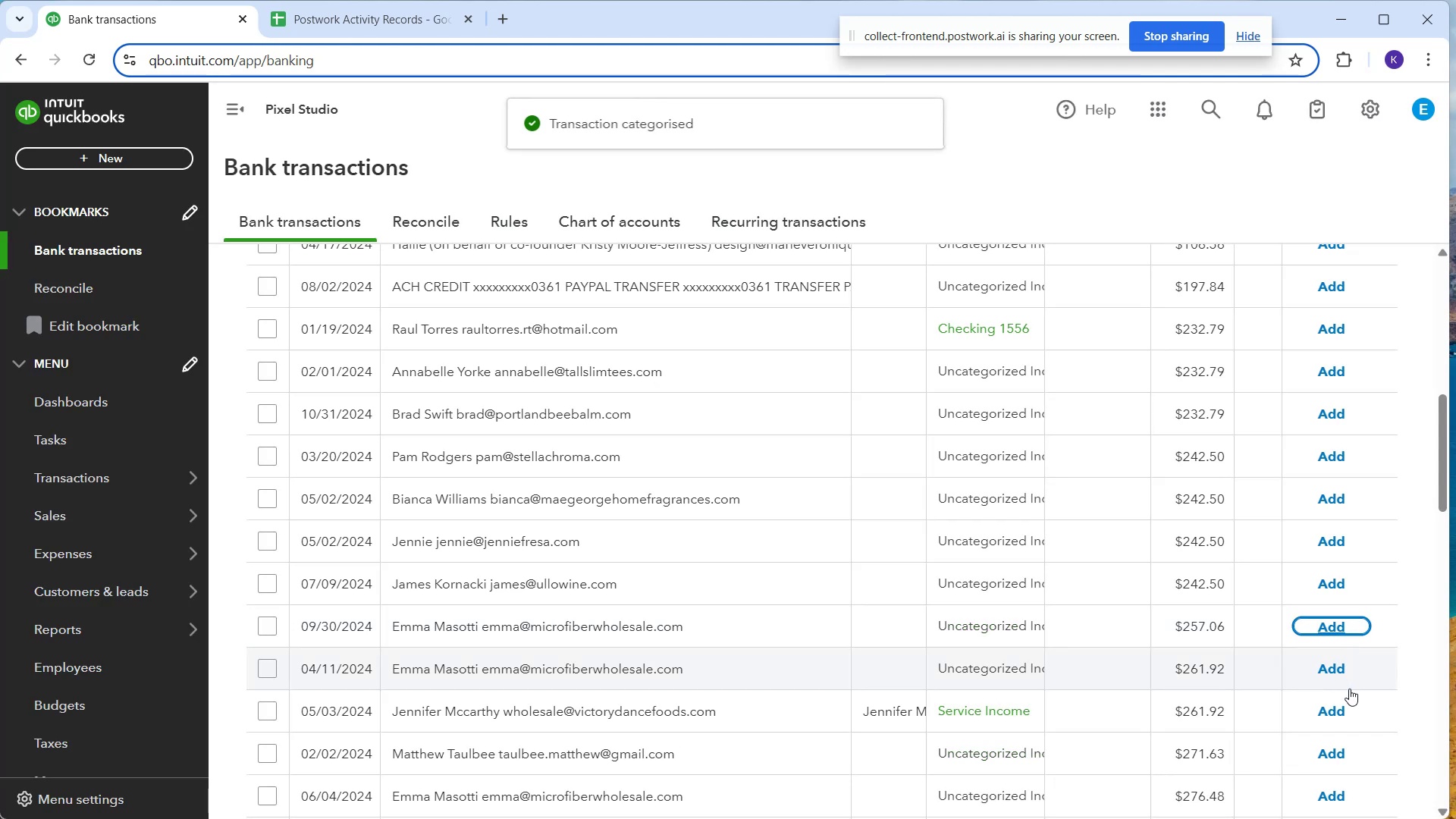 
left_click([1341, 713])
 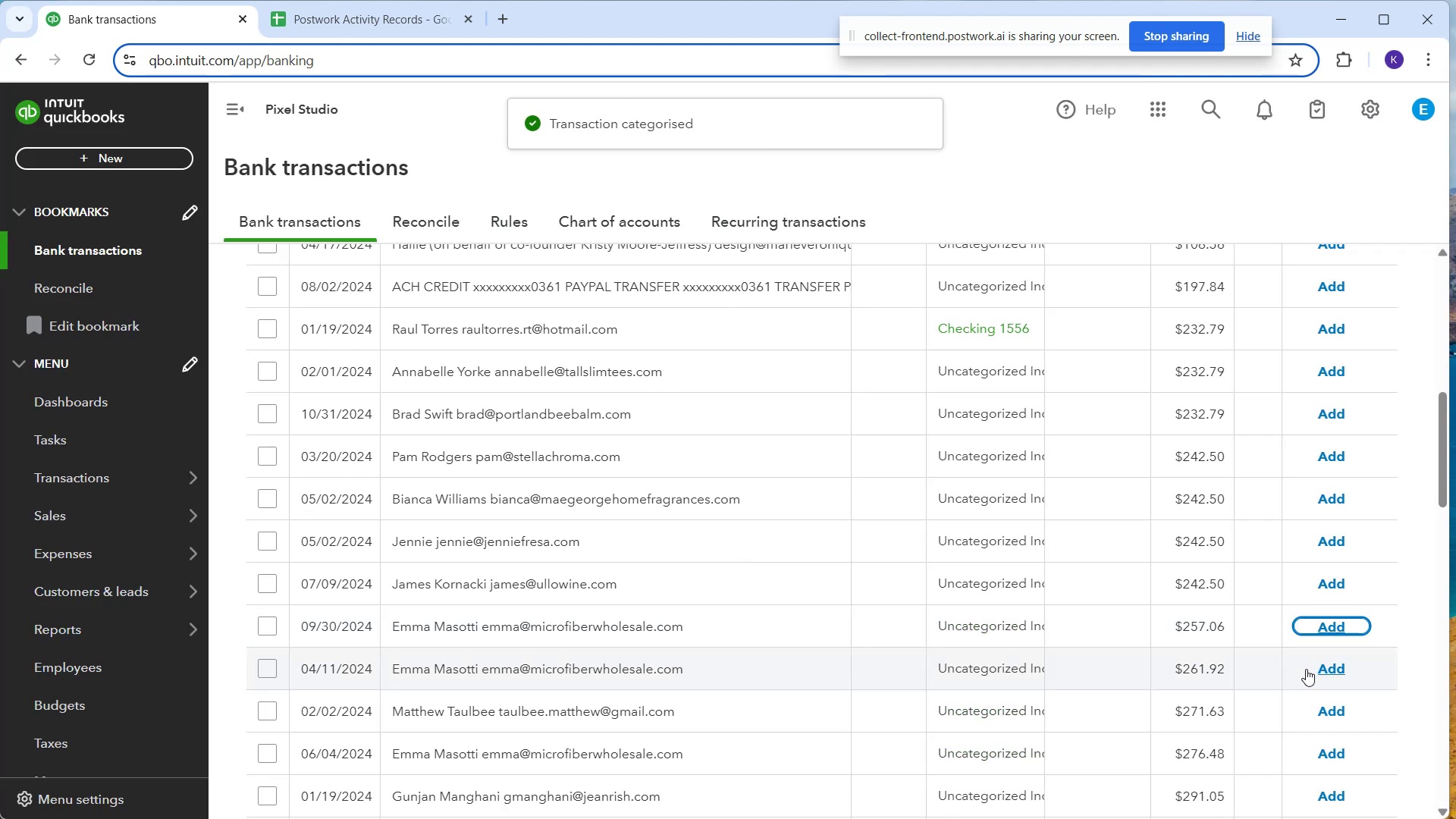 
scroll: coordinate [1285, 639], scroll_direction: down, amount: 4.0
 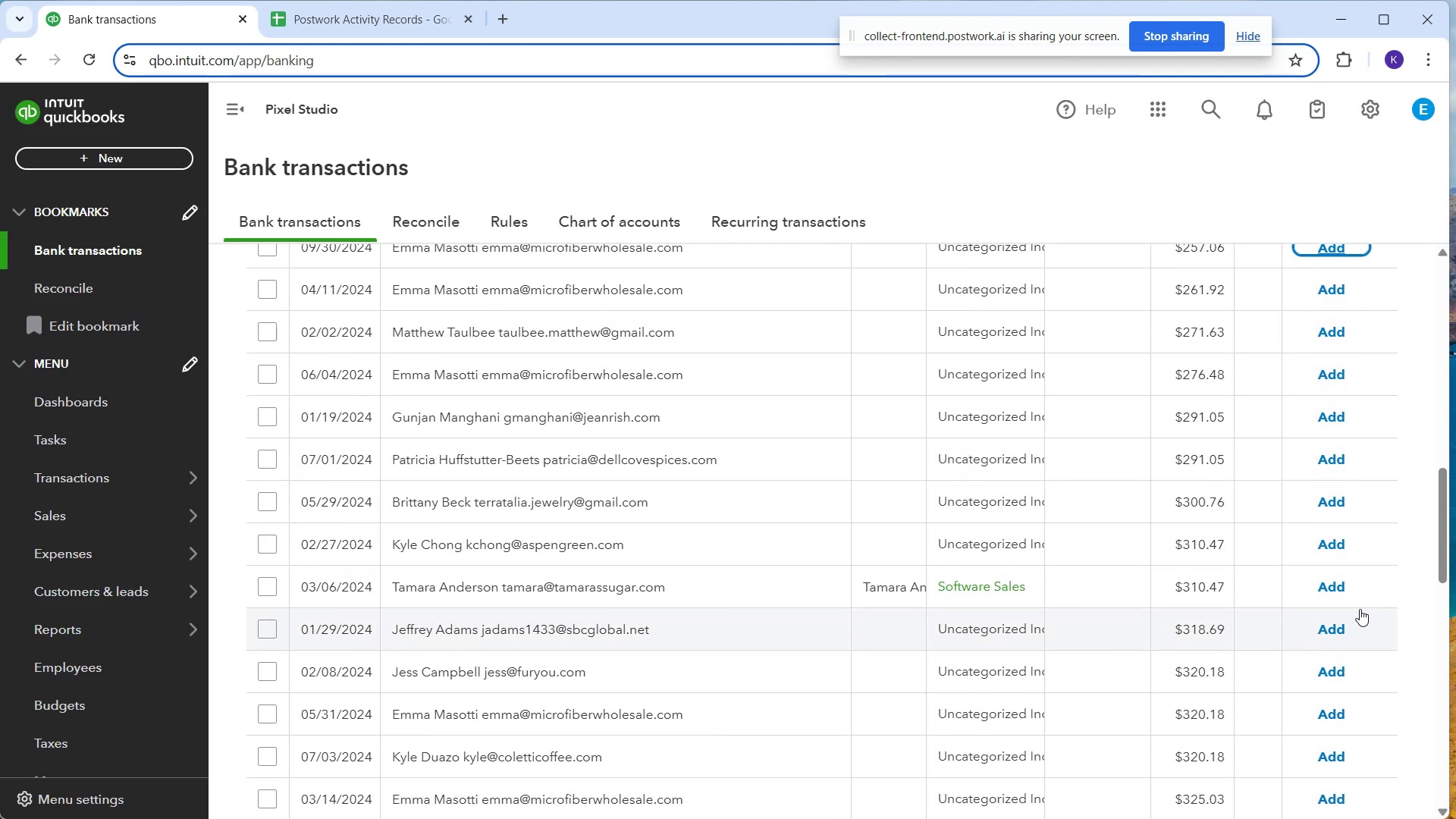 
left_click([1348, 594])
 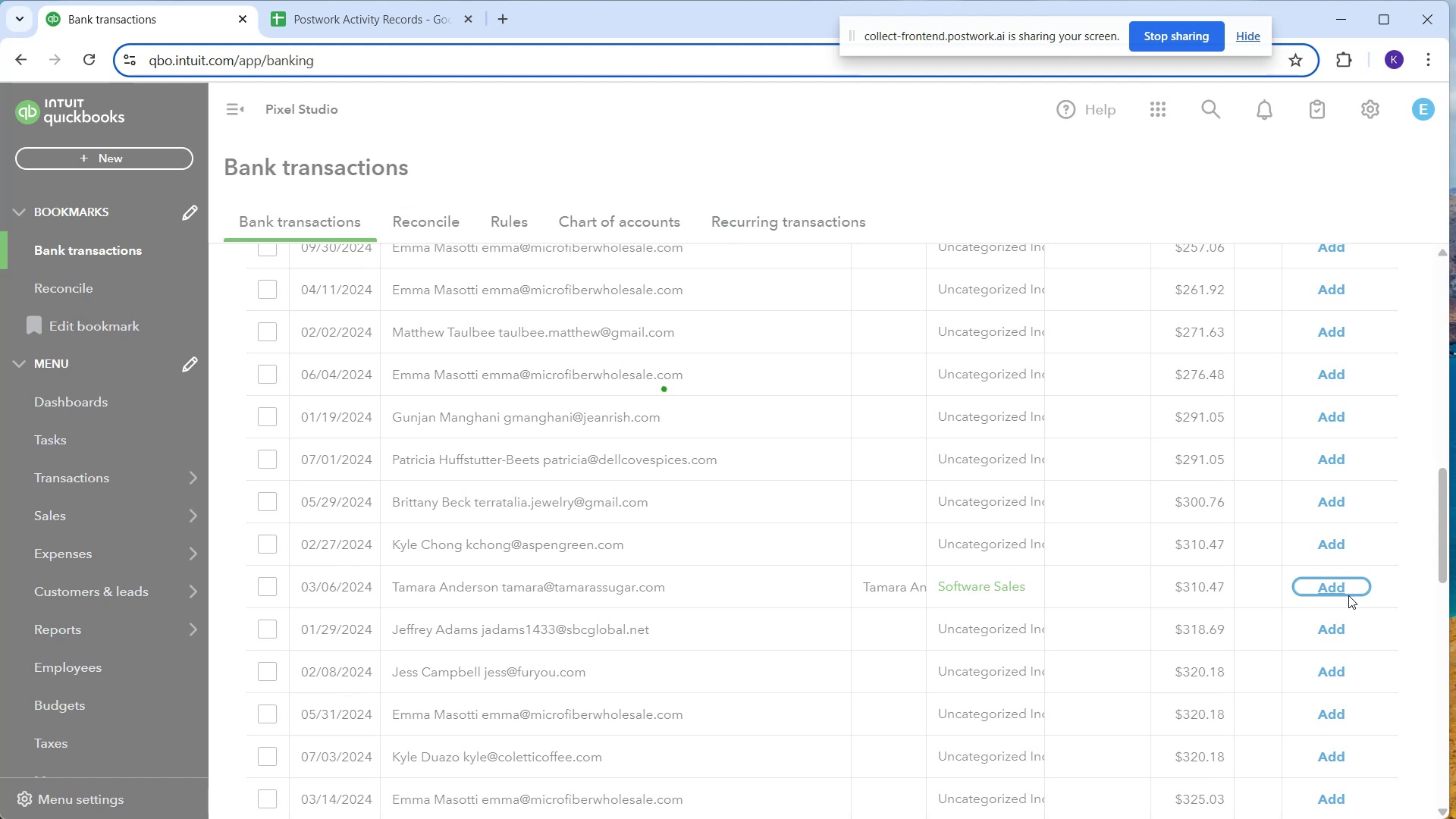 
scroll: coordinate [1376, 601], scroll_direction: down, amount: 4.0
 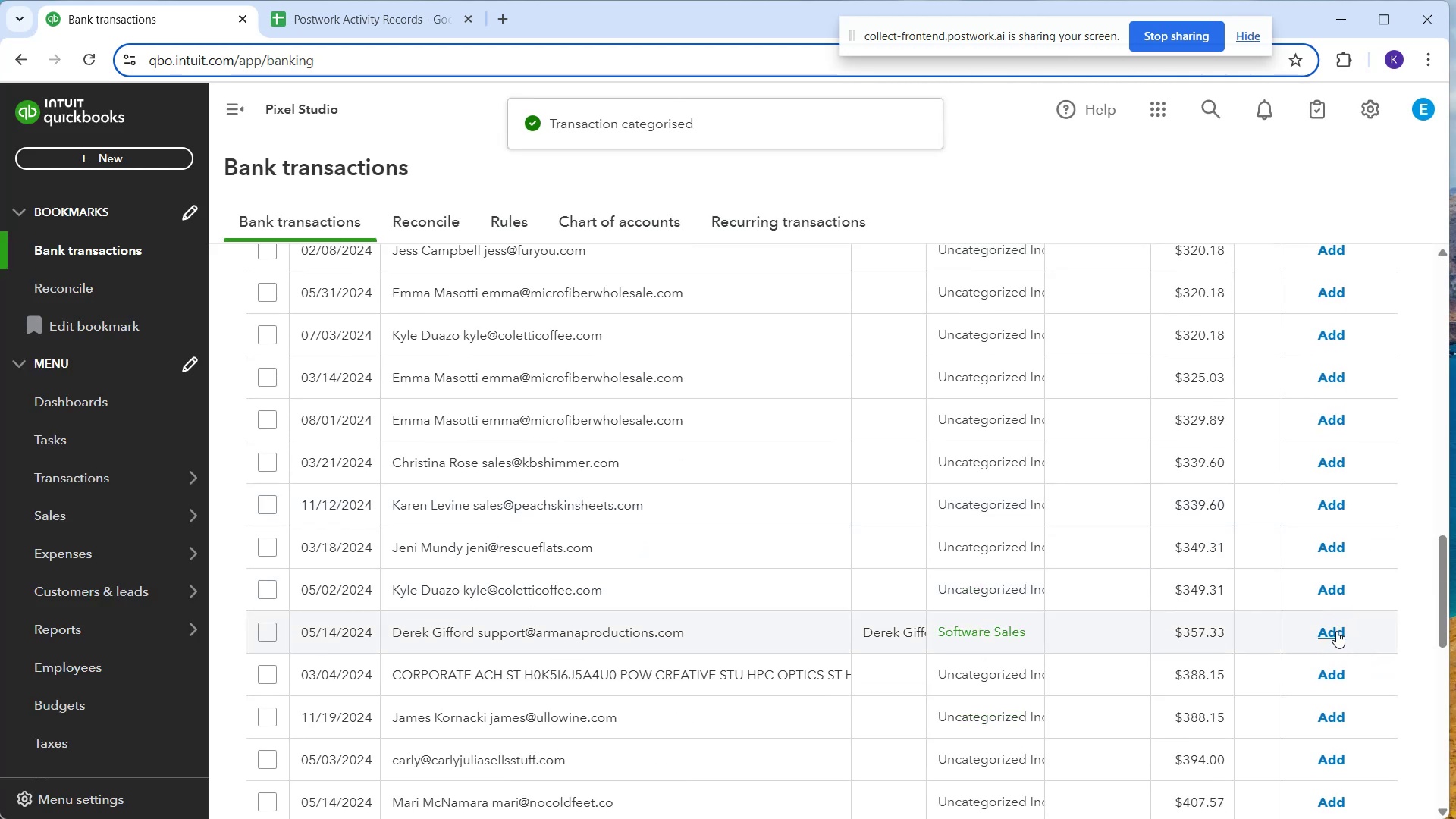 
left_click([1337, 632])
 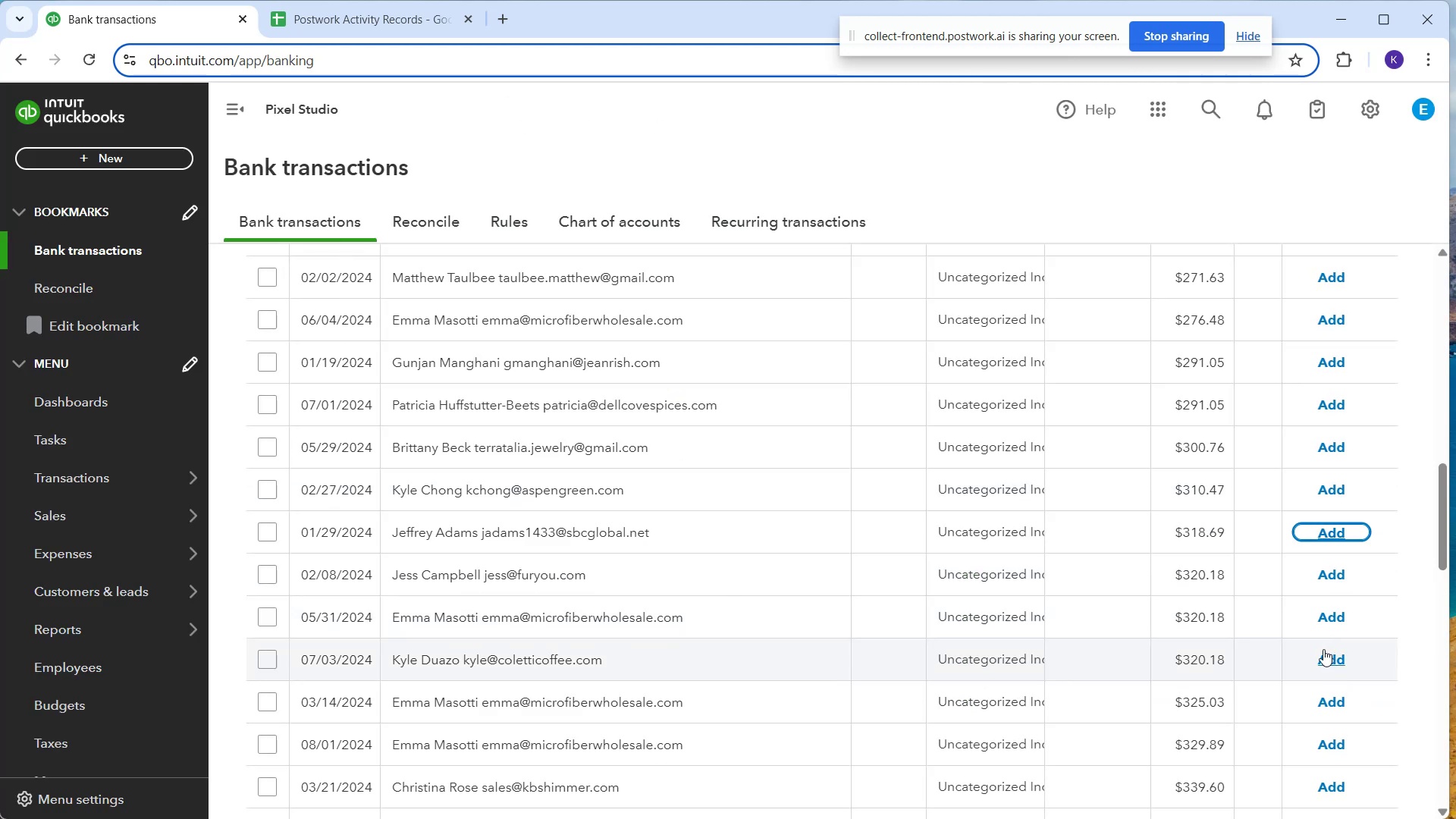 
scroll: coordinate [1313, 635], scroll_direction: down, amount: 4.0
 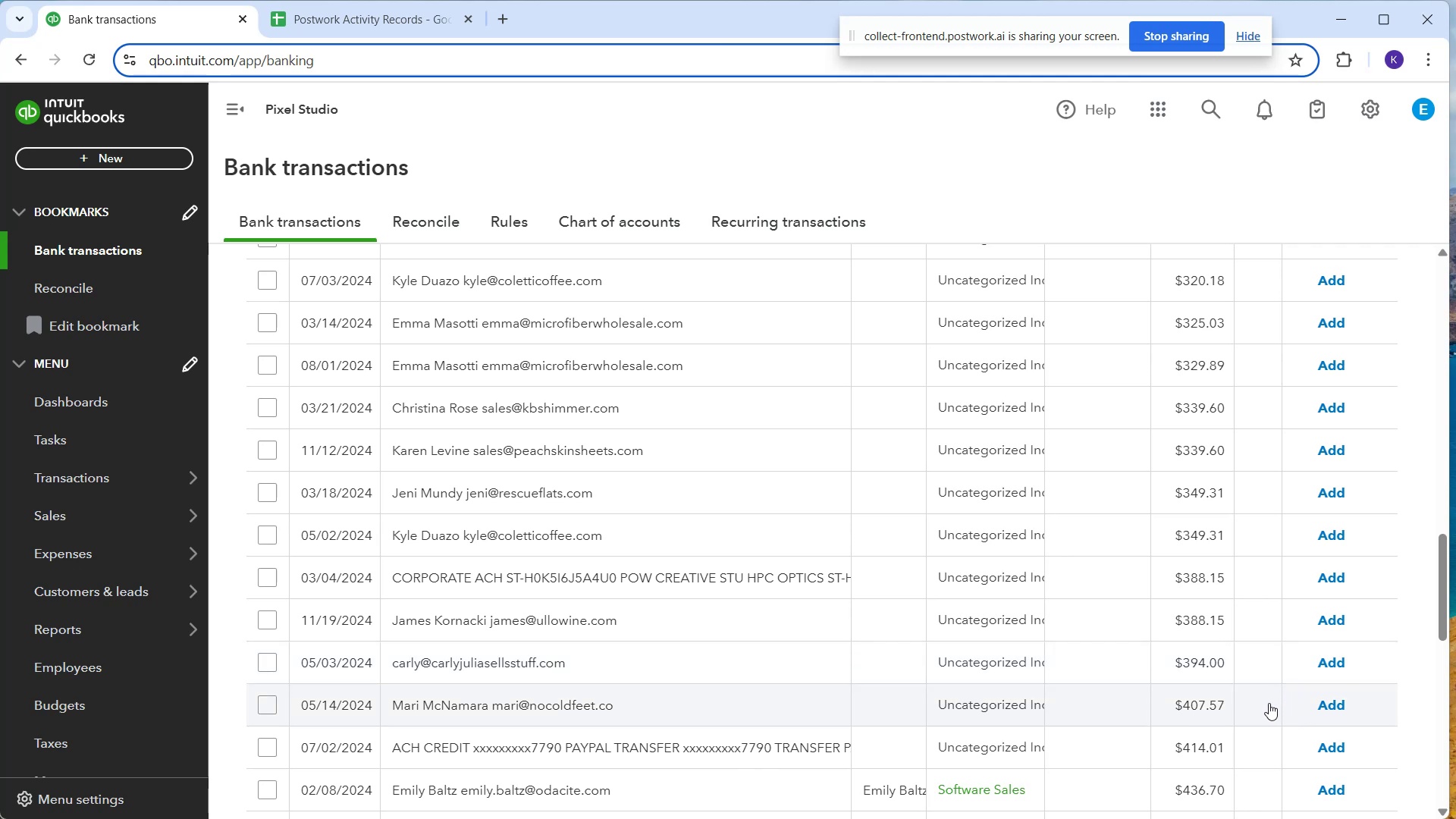 
wait(12.54)
 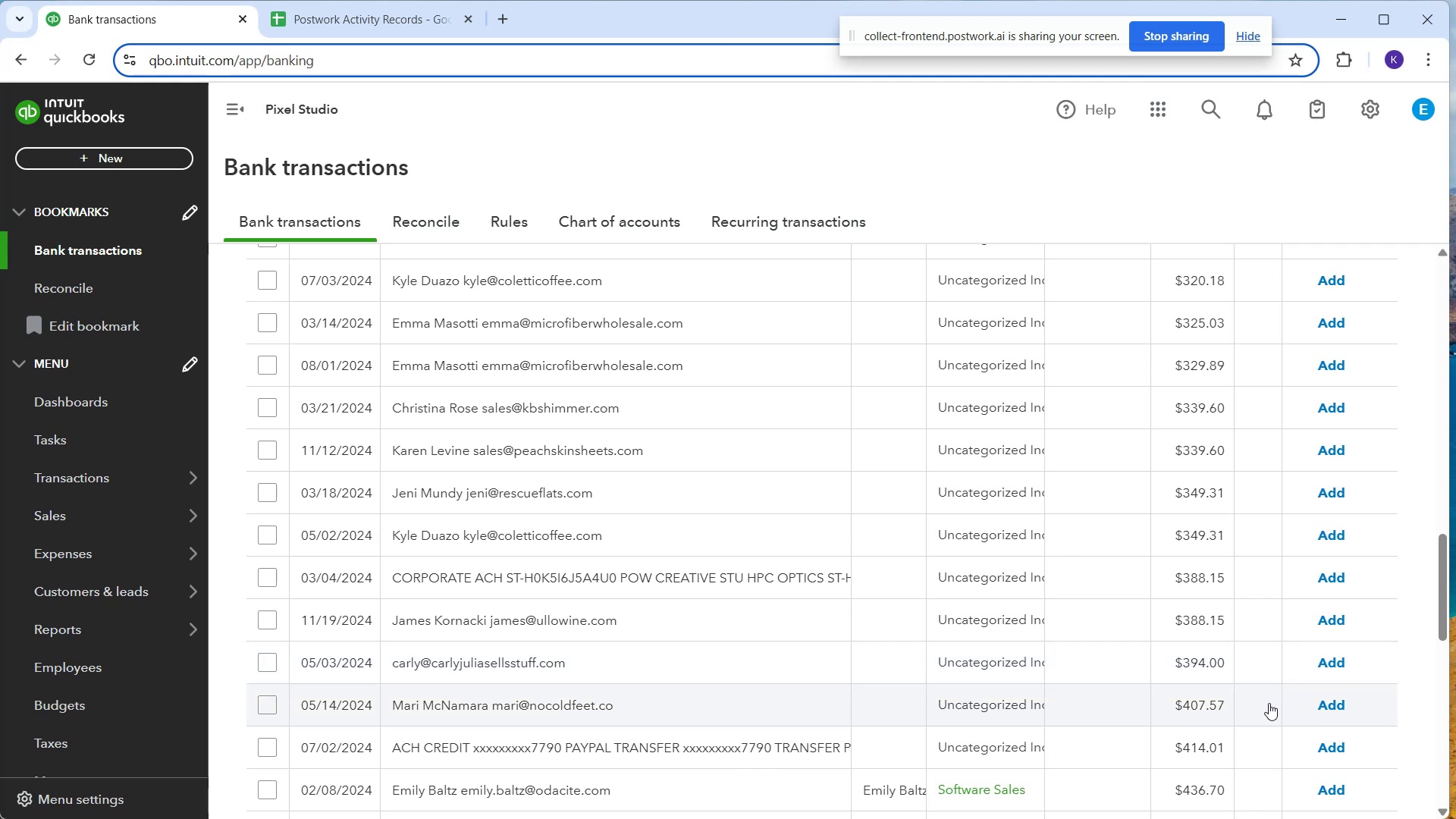 
mouse_move([1254, 818])
 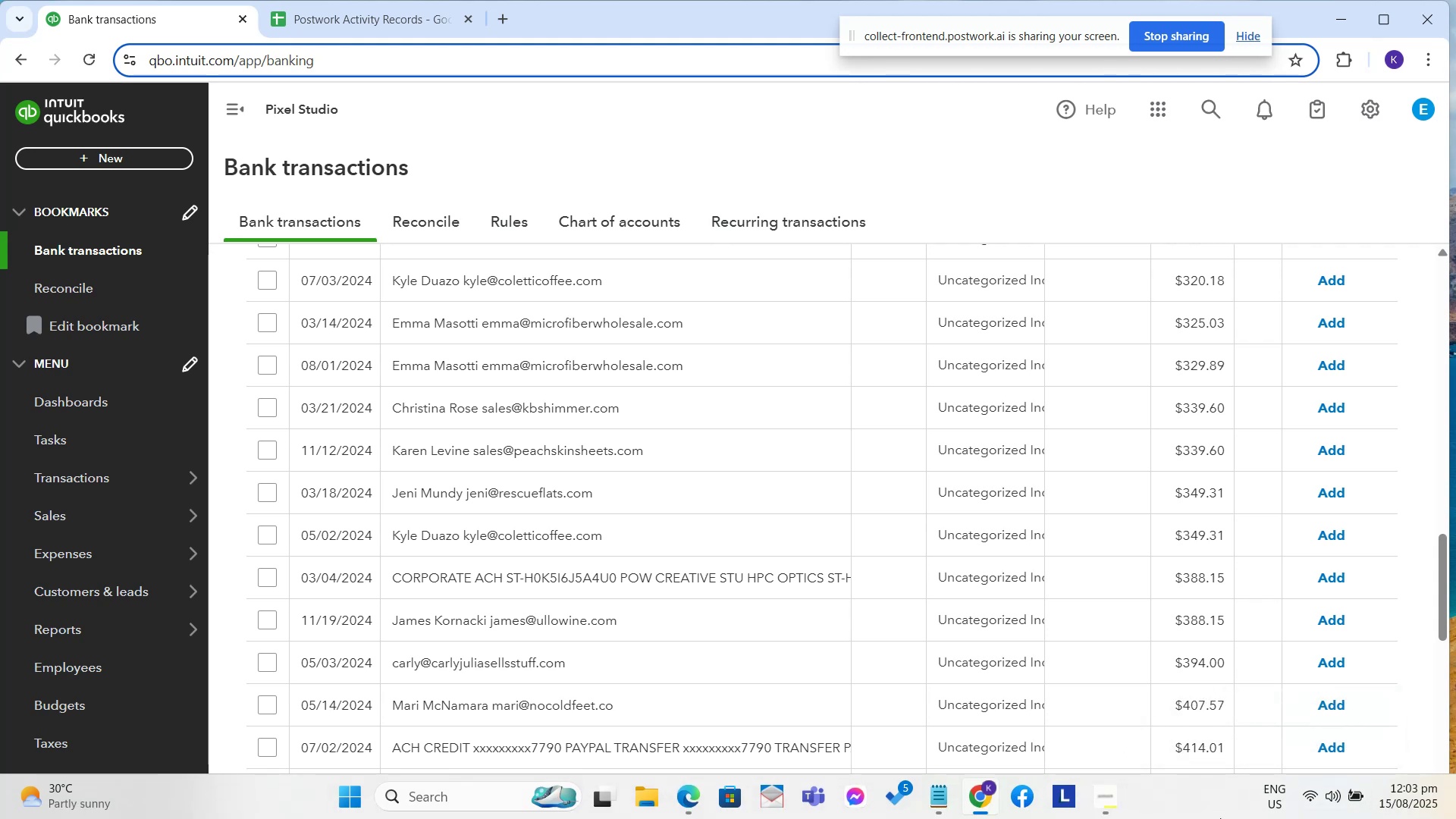 
scroll: coordinate [1078, 621], scroll_direction: down, amount: 3.0
 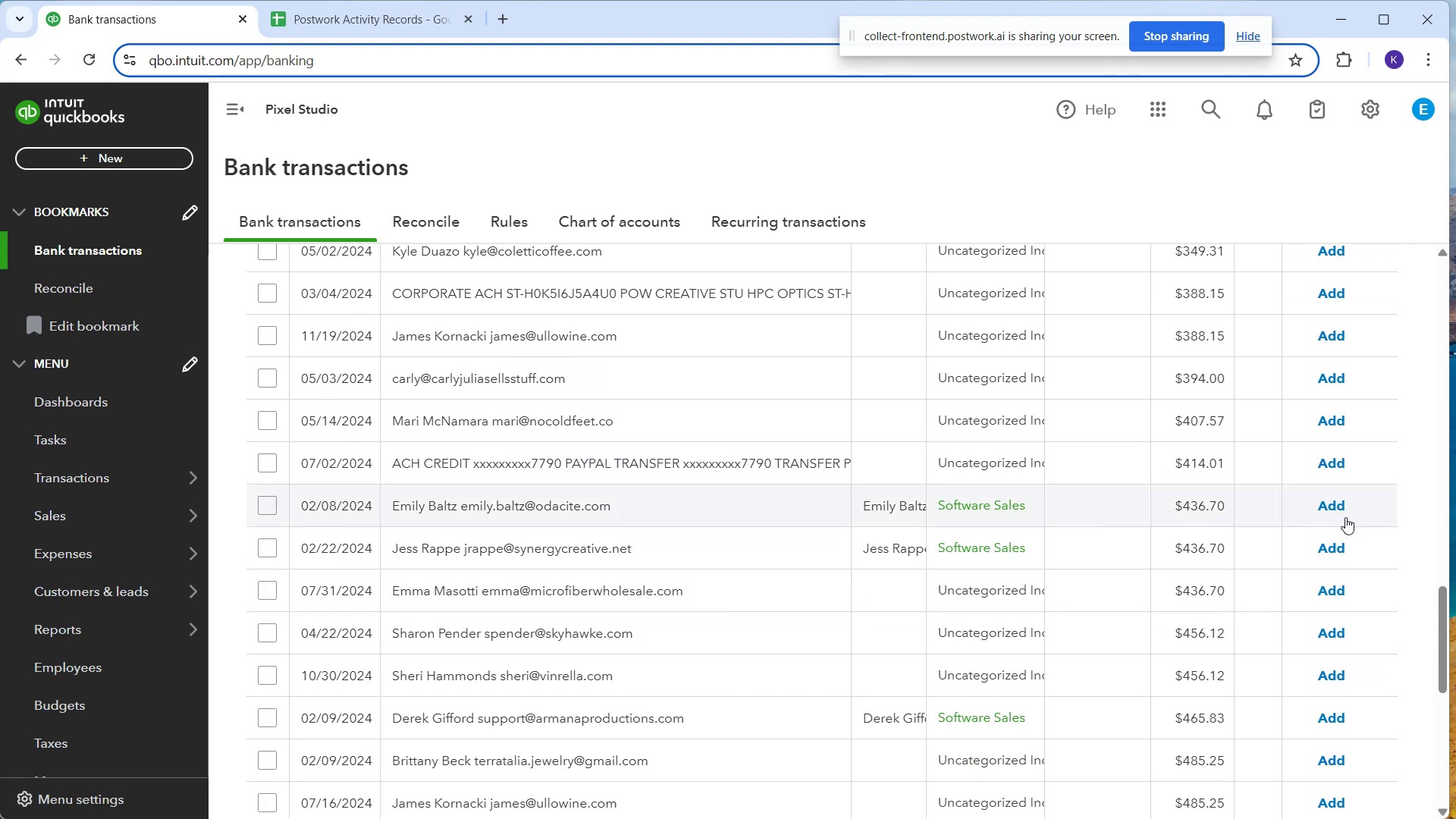 
left_click([1332, 508])
 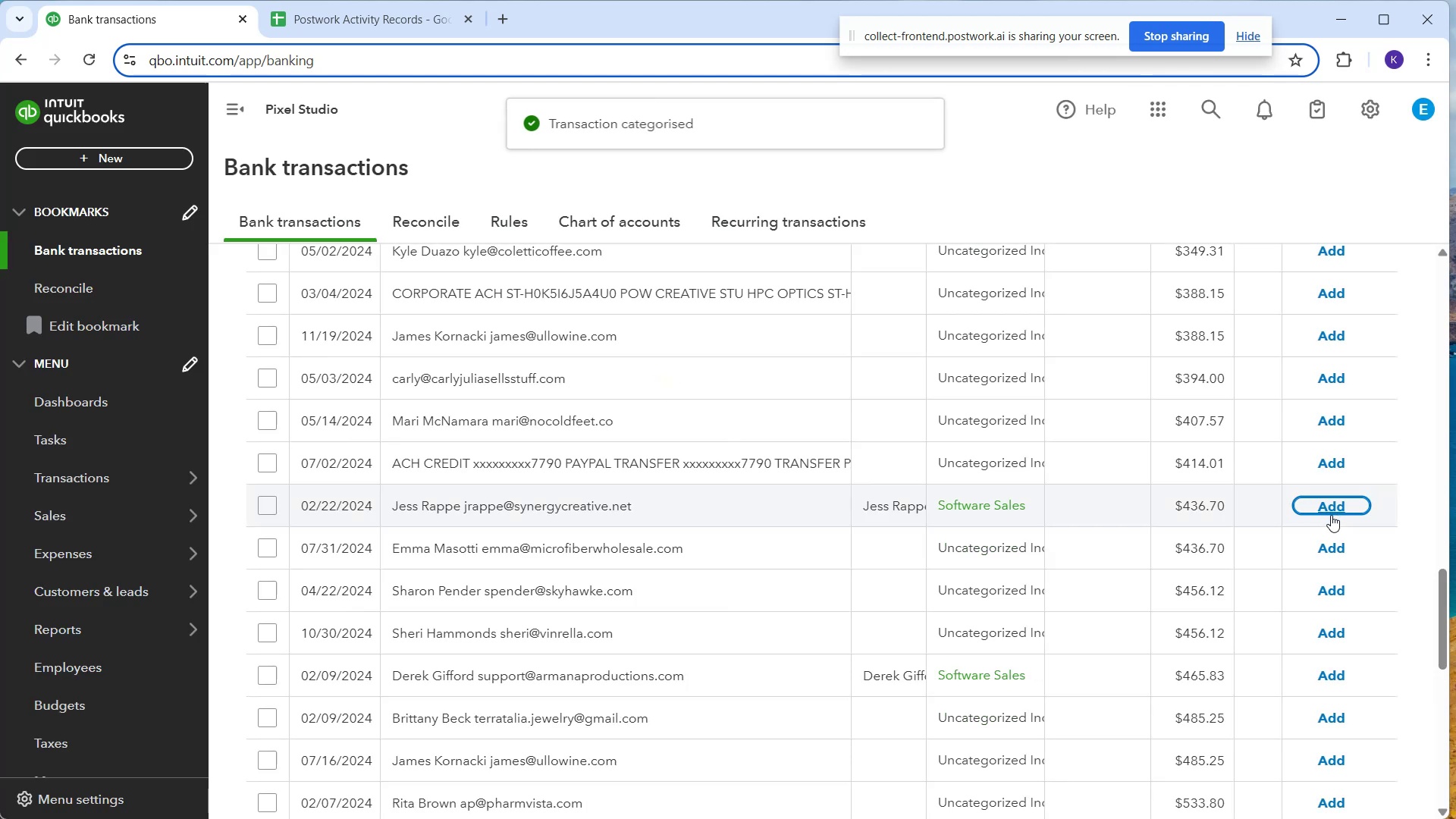 
left_click([1330, 515])
 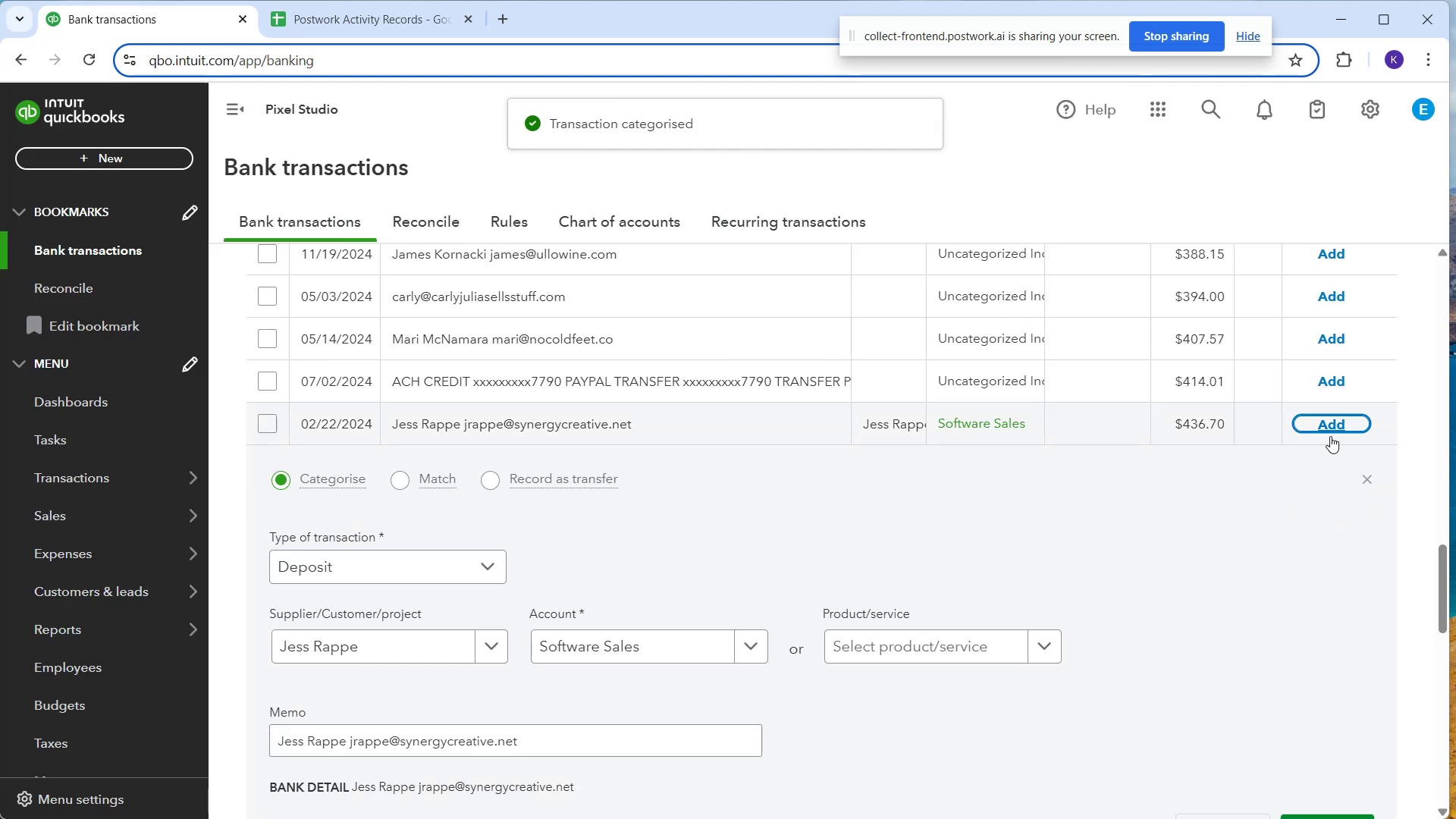 
left_click([1334, 421])
 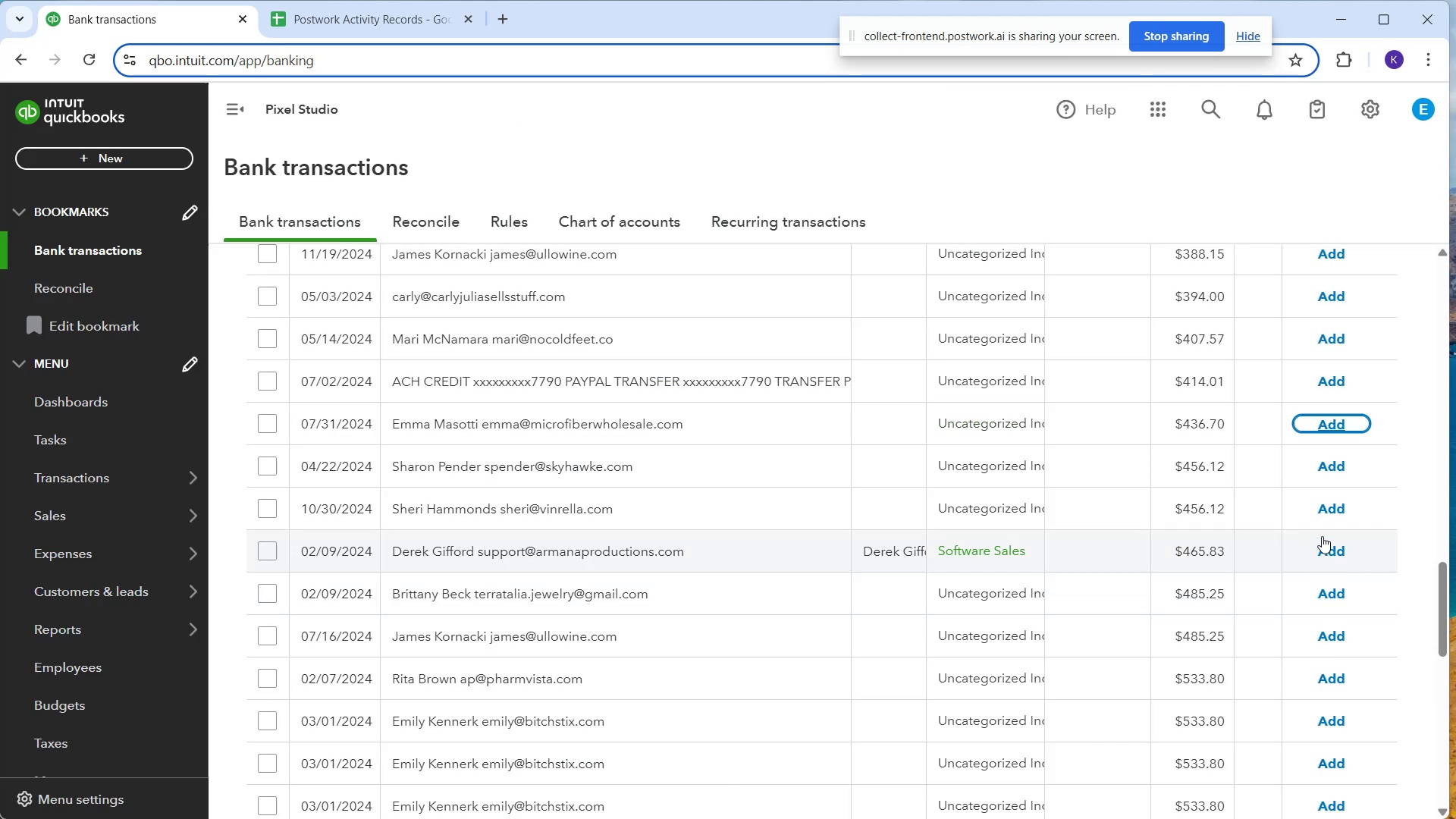 
left_click([1335, 553])
 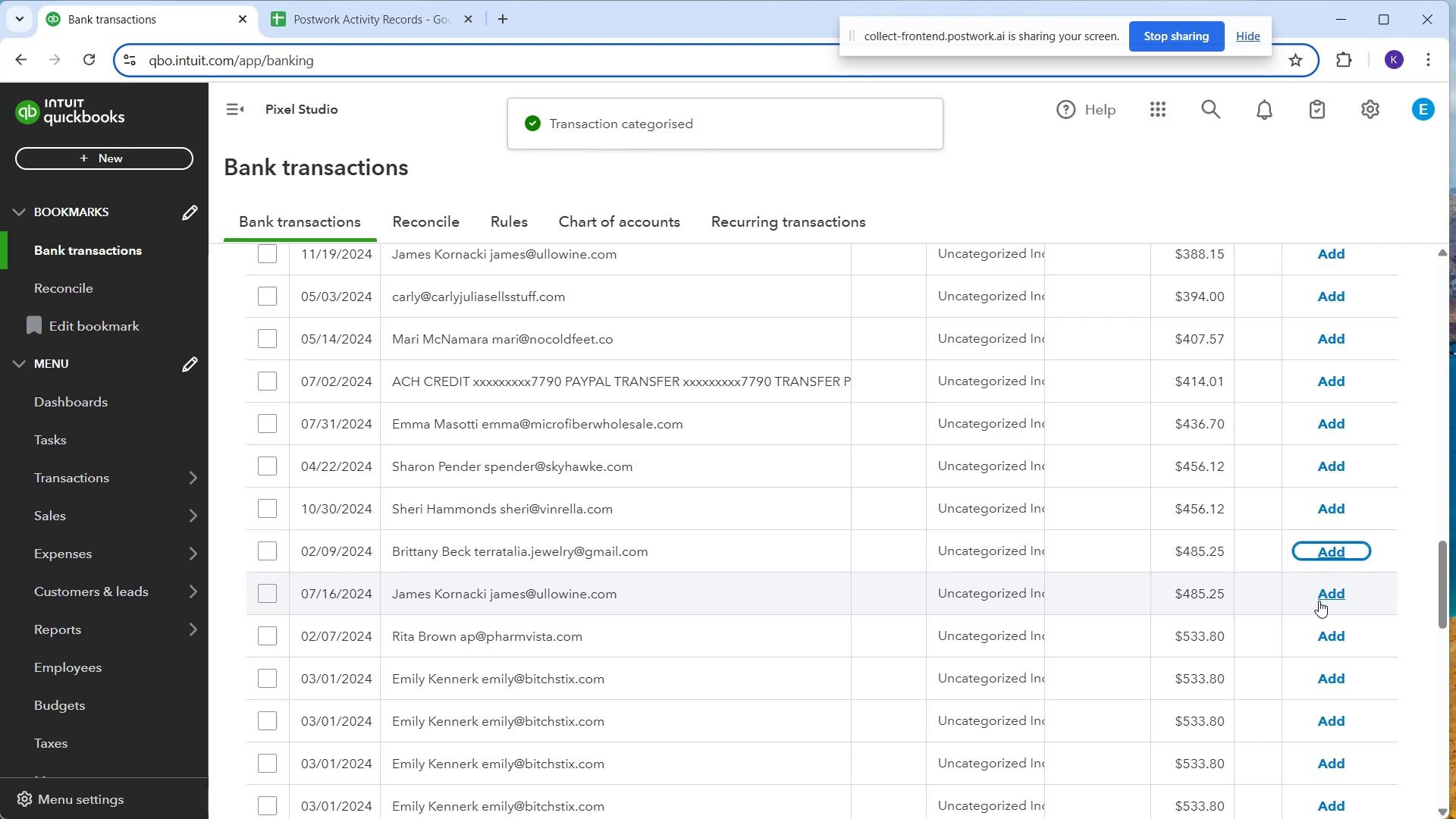 
scroll: coordinate [1273, 534], scroll_direction: down, amount: 16.0
 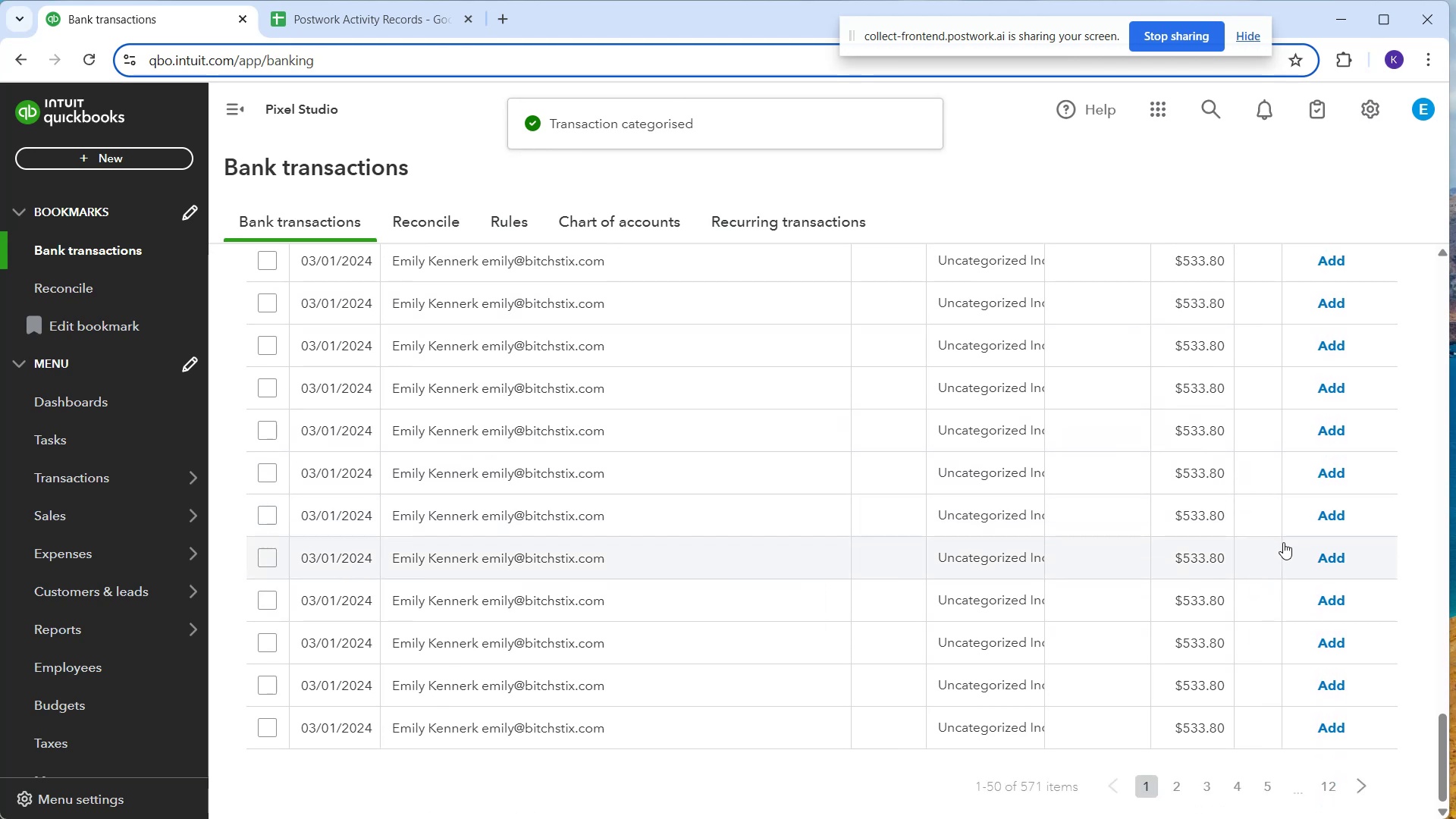 
scroll: coordinate [1138, 623], scroll_direction: up, amount: 29.0
 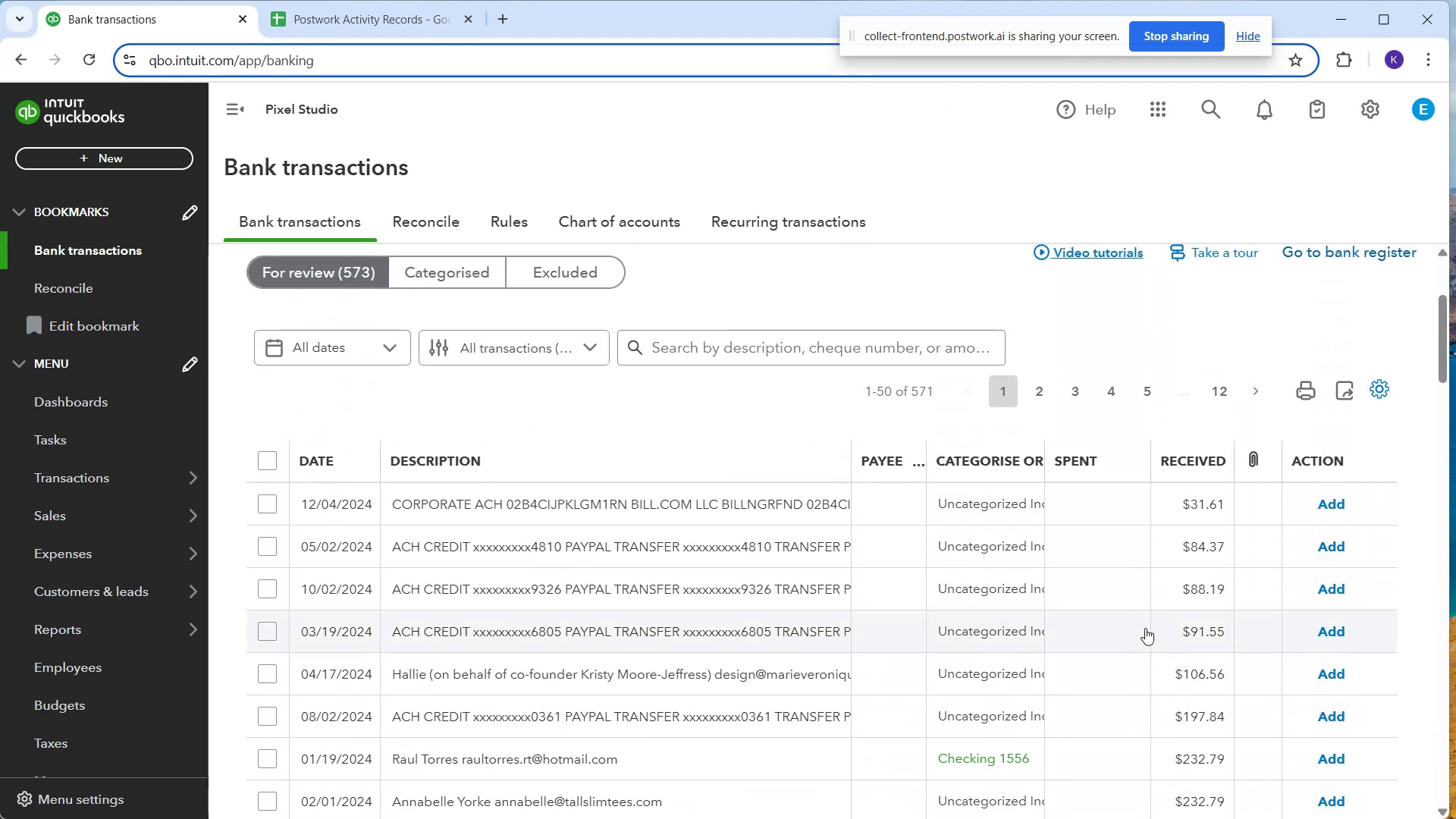 
scroll: coordinate [1134, 651], scroll_direction: down, amount: 1.0
 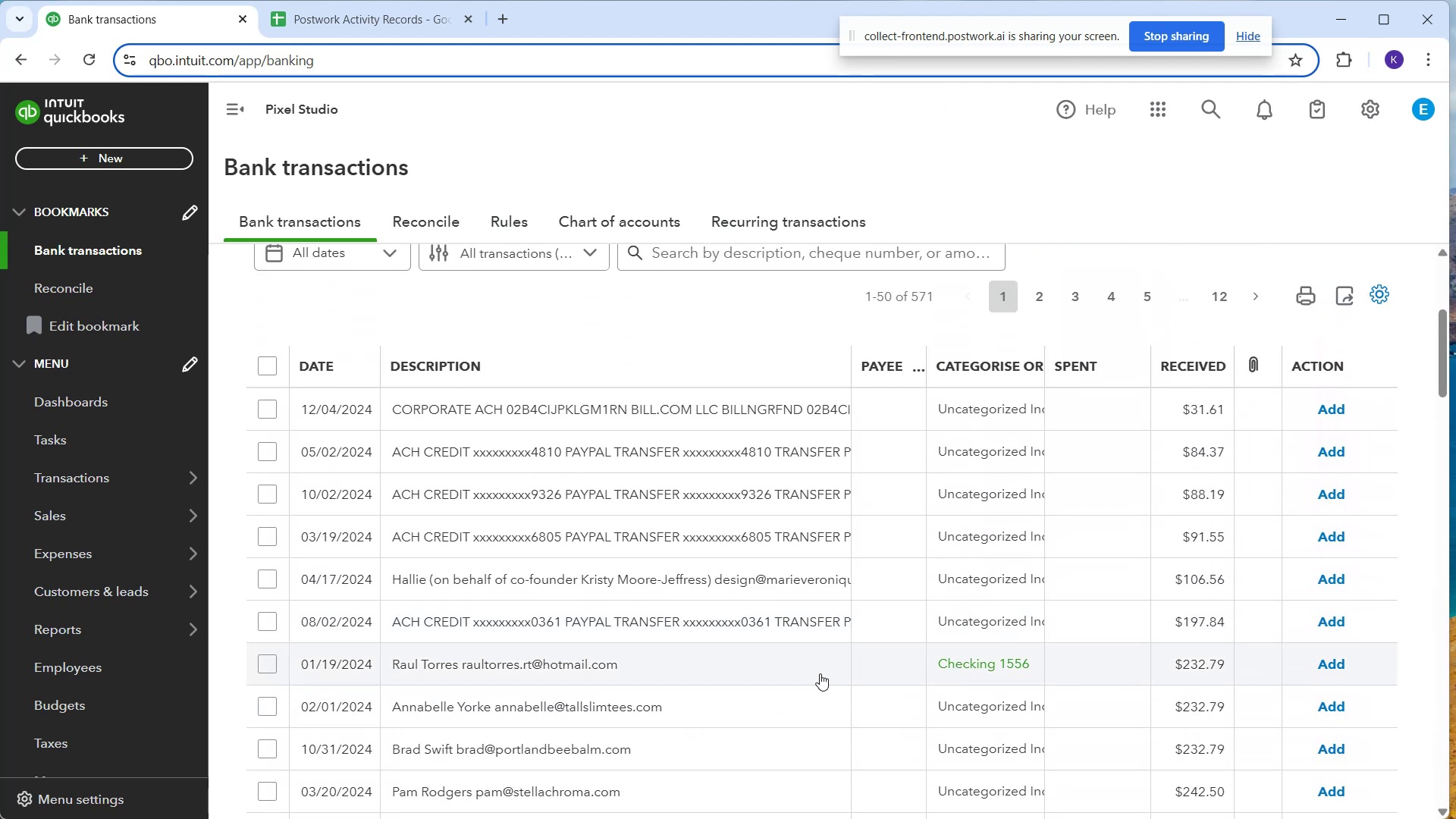 
left_click([820, 673])
 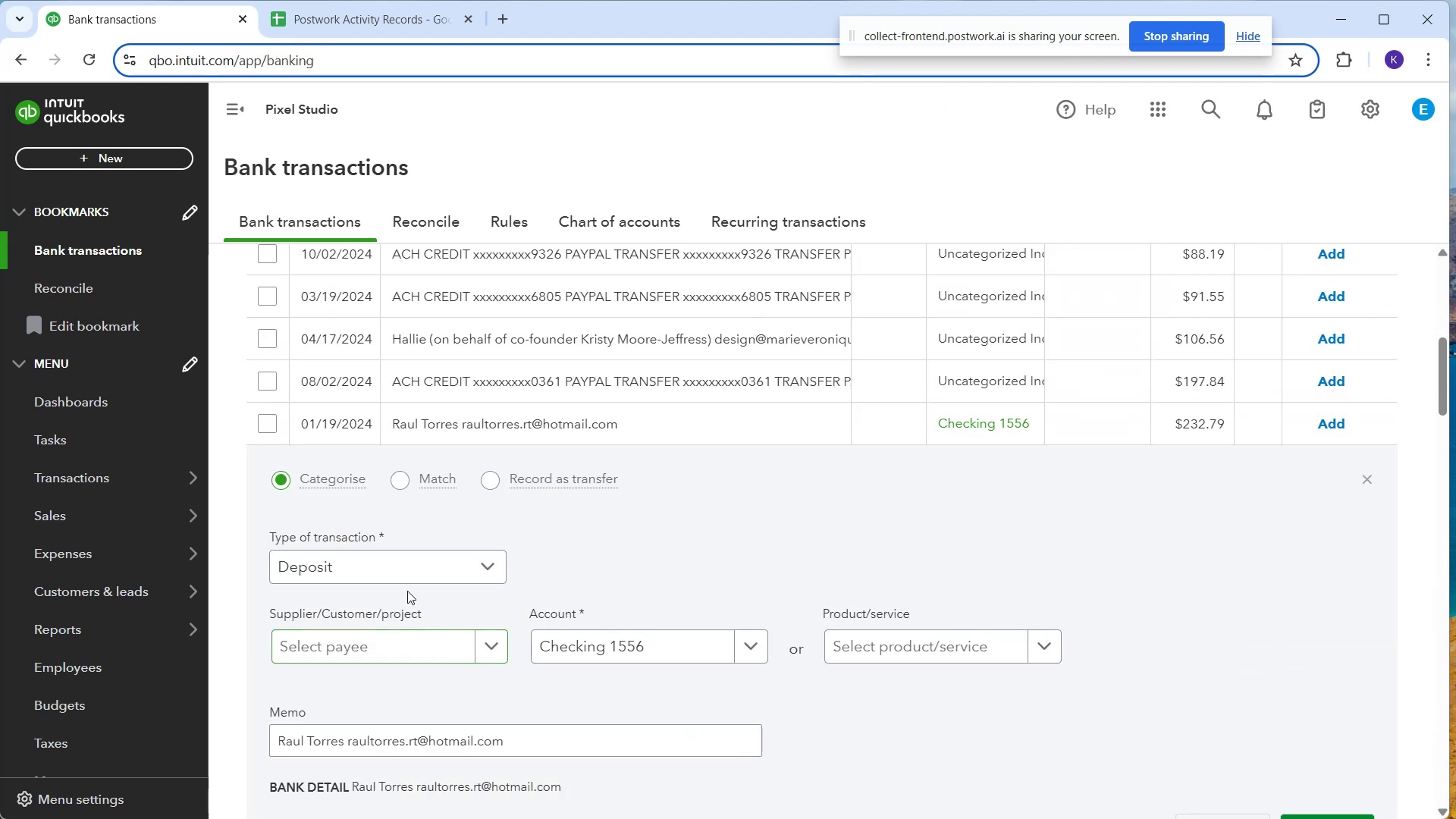 
left_click([414, 648])
 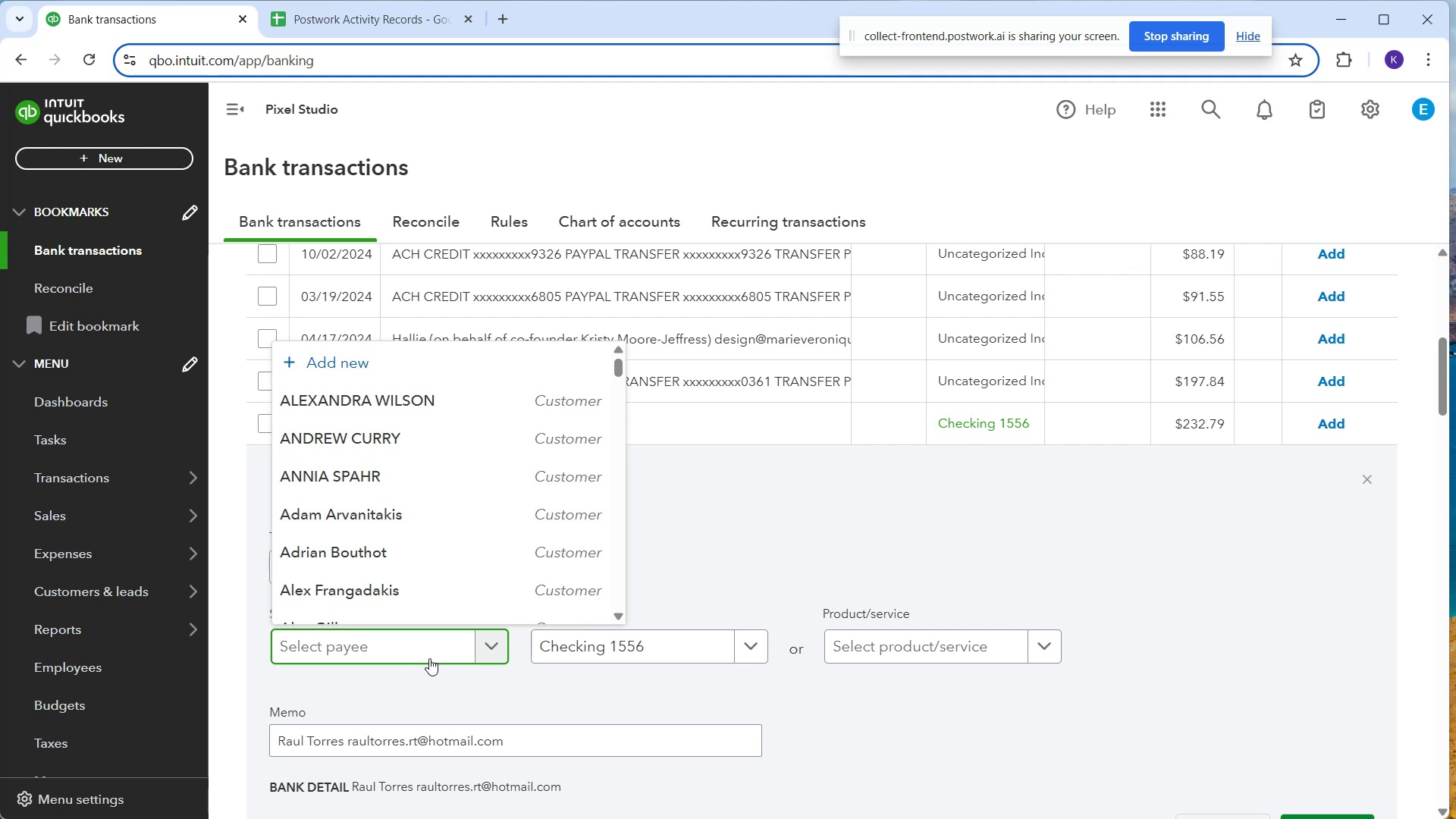 
type(Raul Torres)
 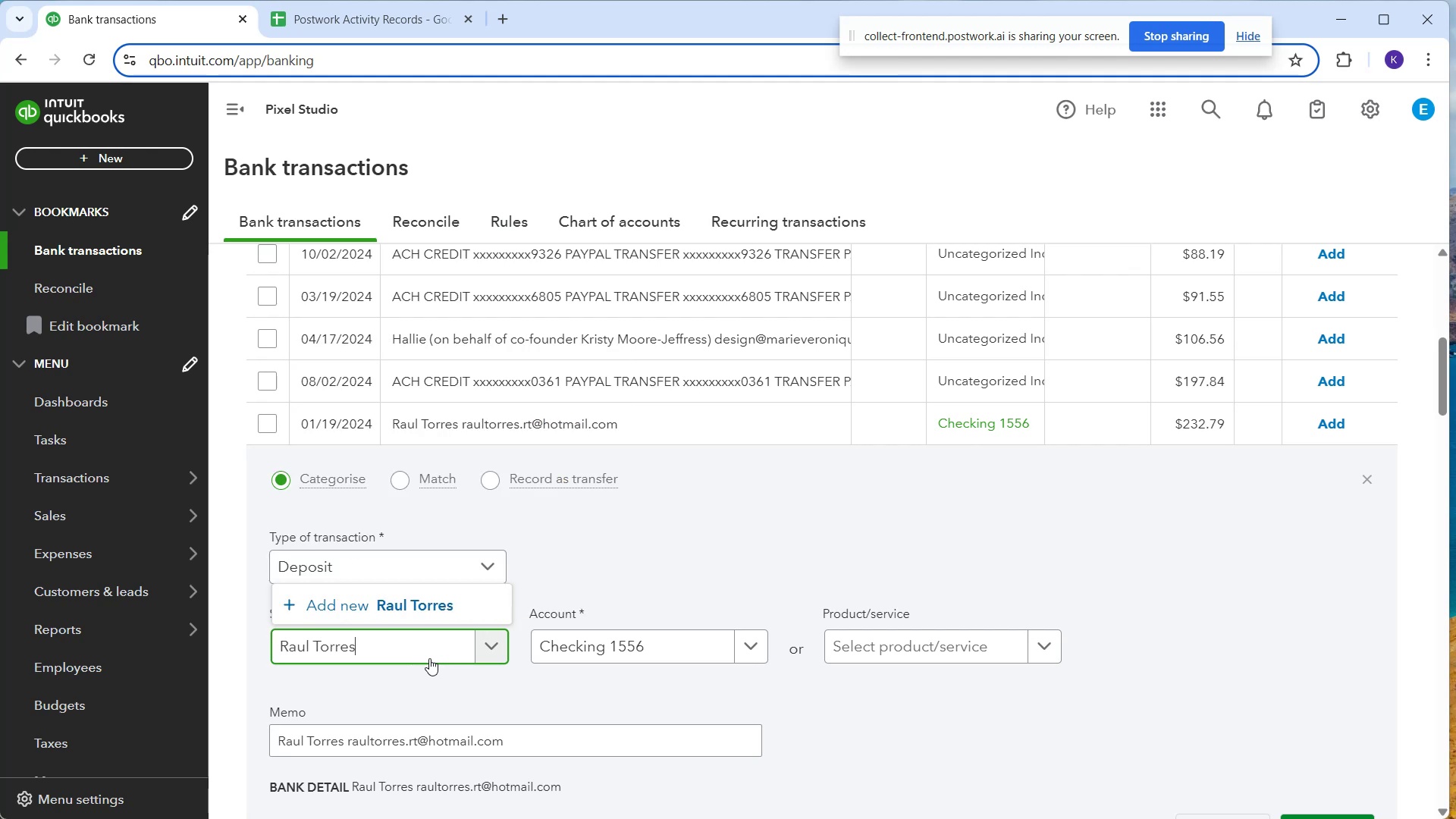 
left_click([403, 617])
 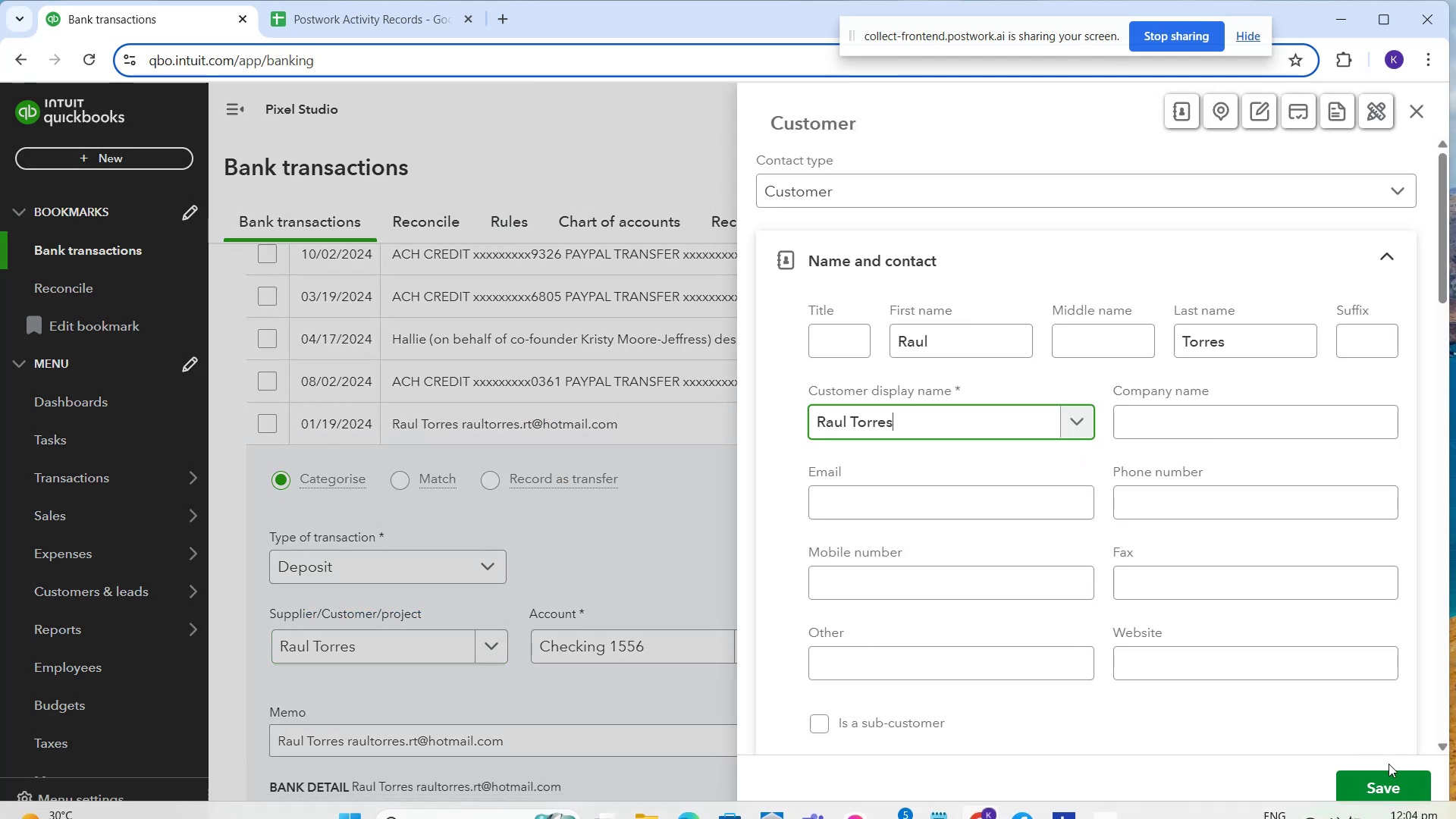 
left_click([1390, 779])
 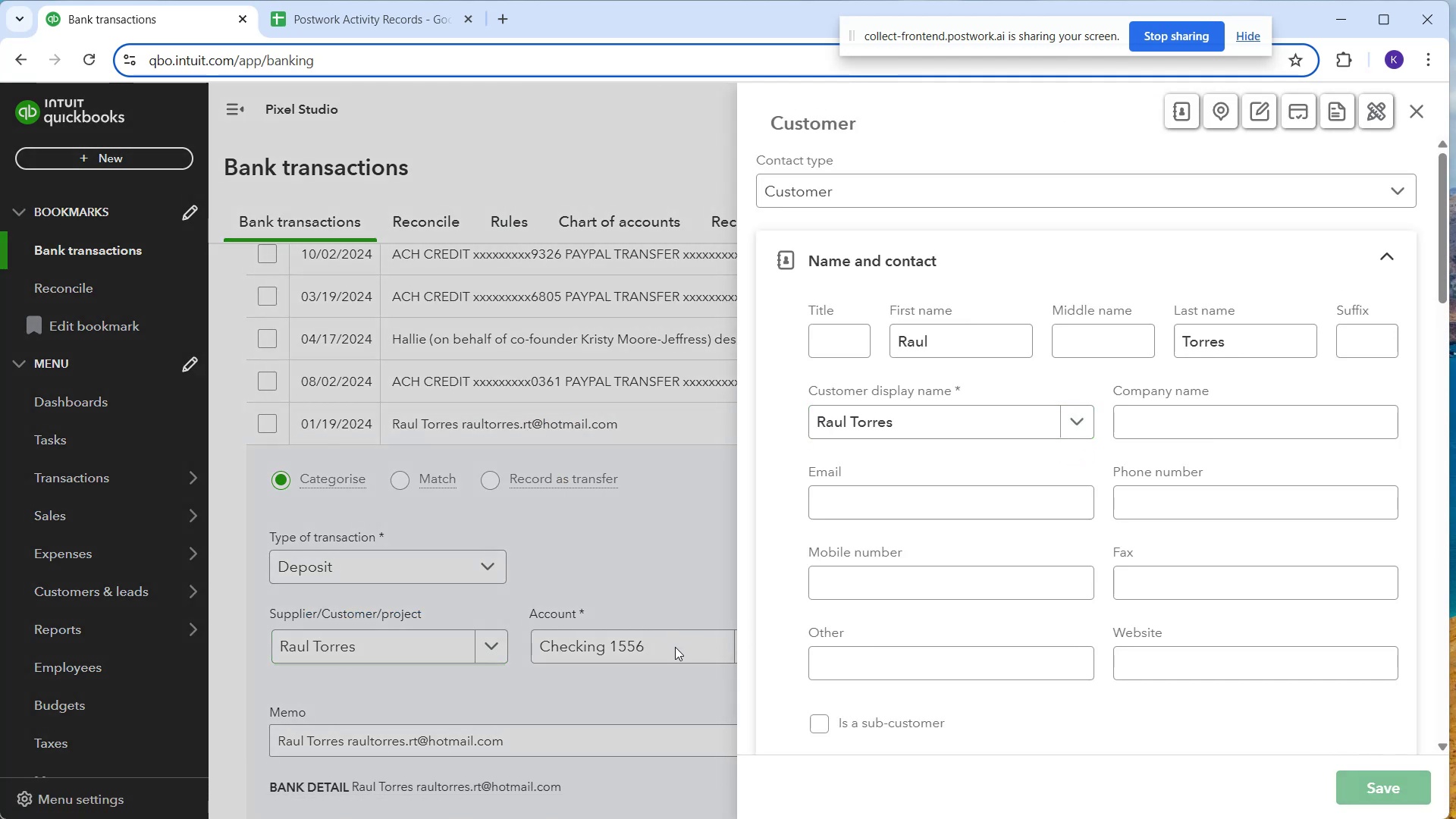 
left_click([675, 647])
 